 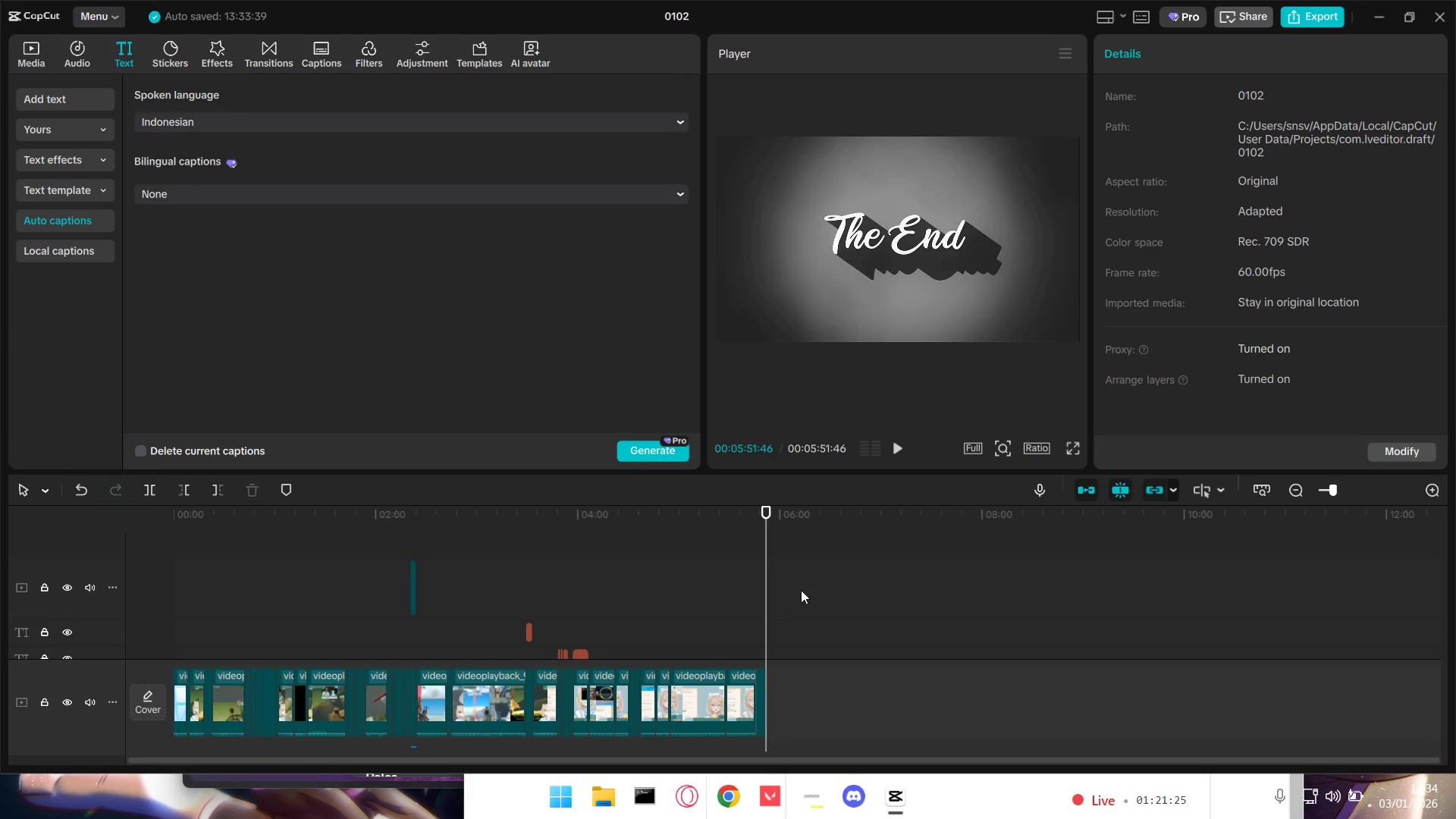 
left_click_drag(start_coordinate=[246, 589], to_coordinate=[0, 582])
 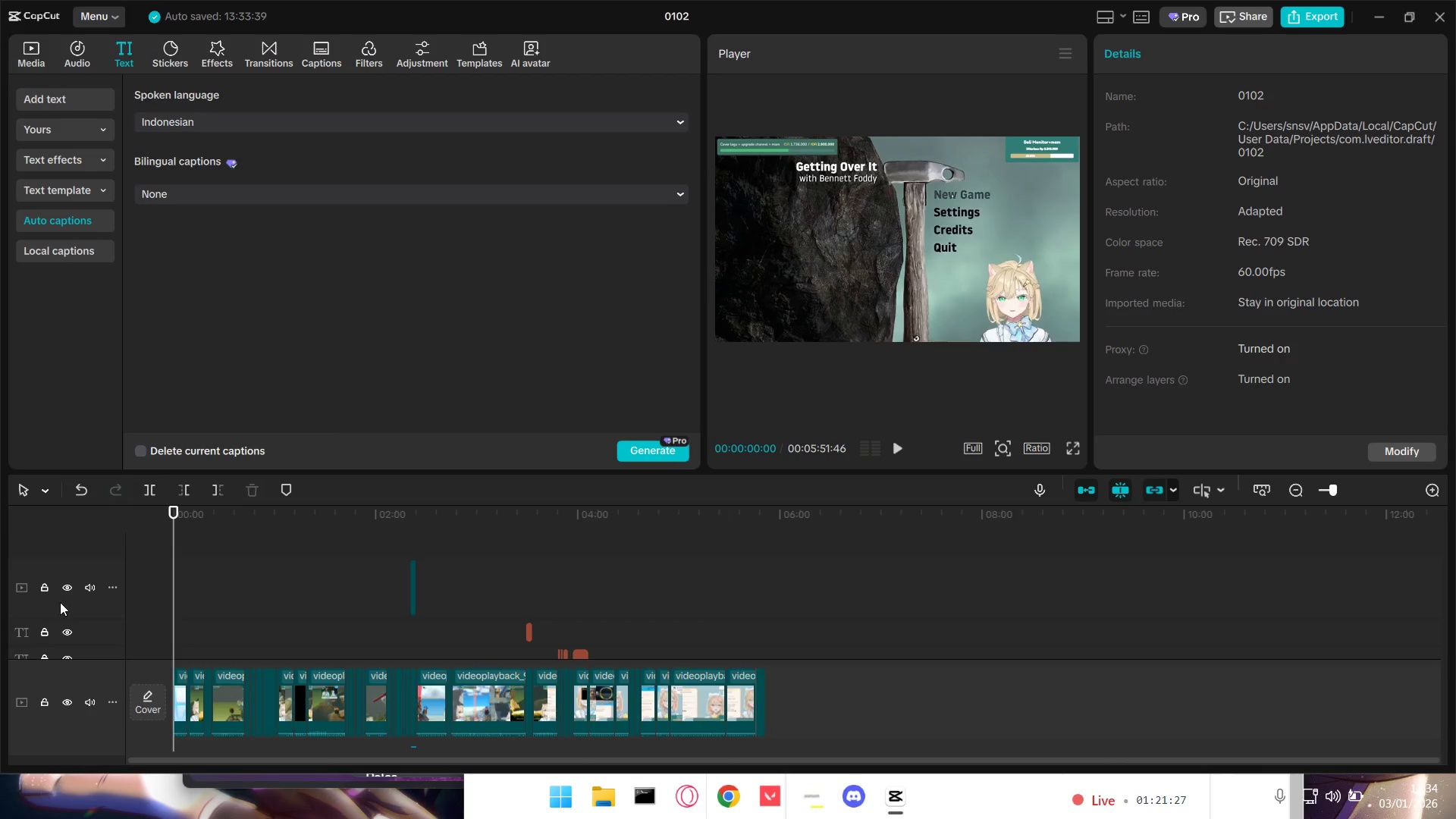 
key(Space)
 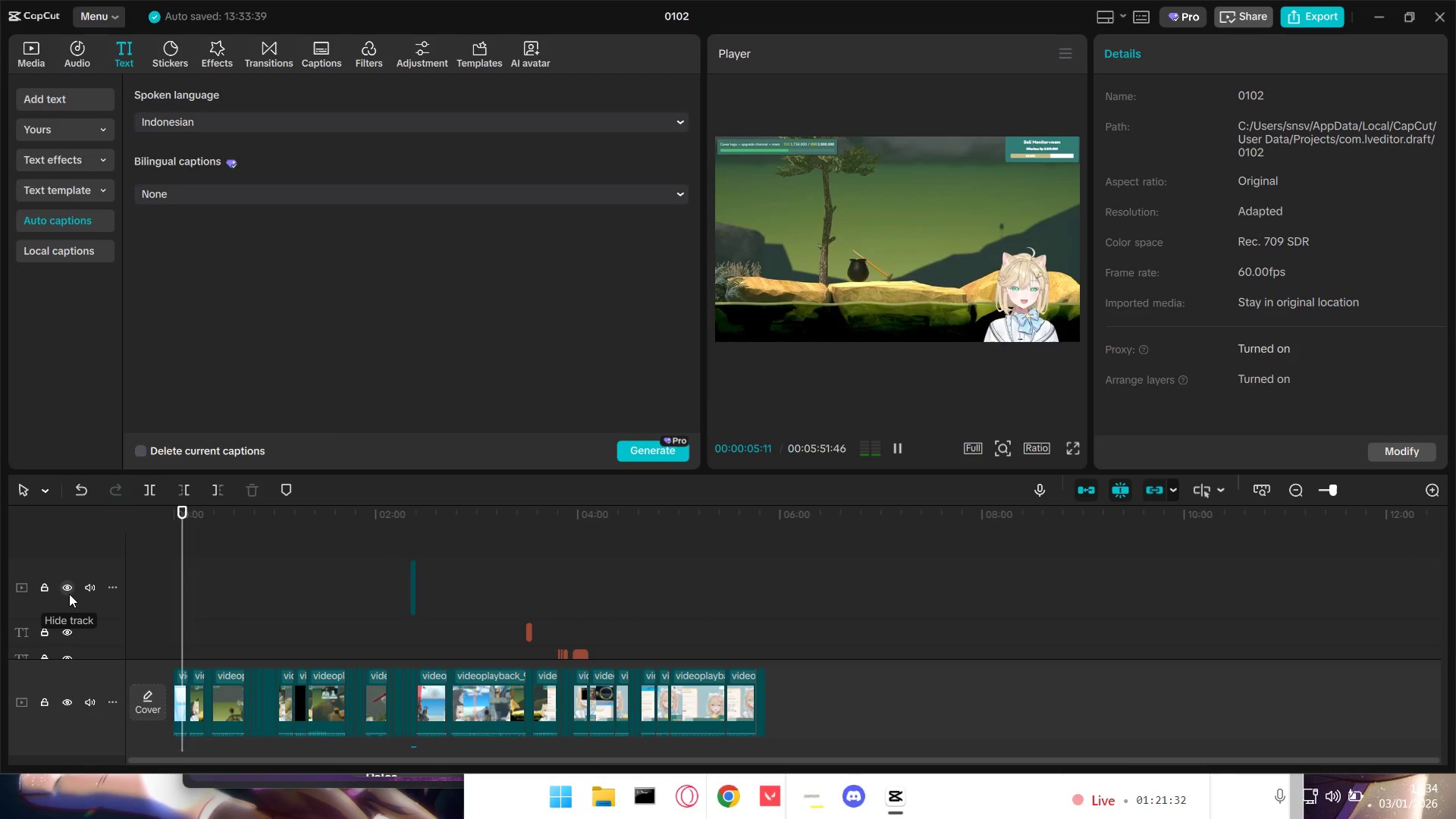 
wait(7.02)
 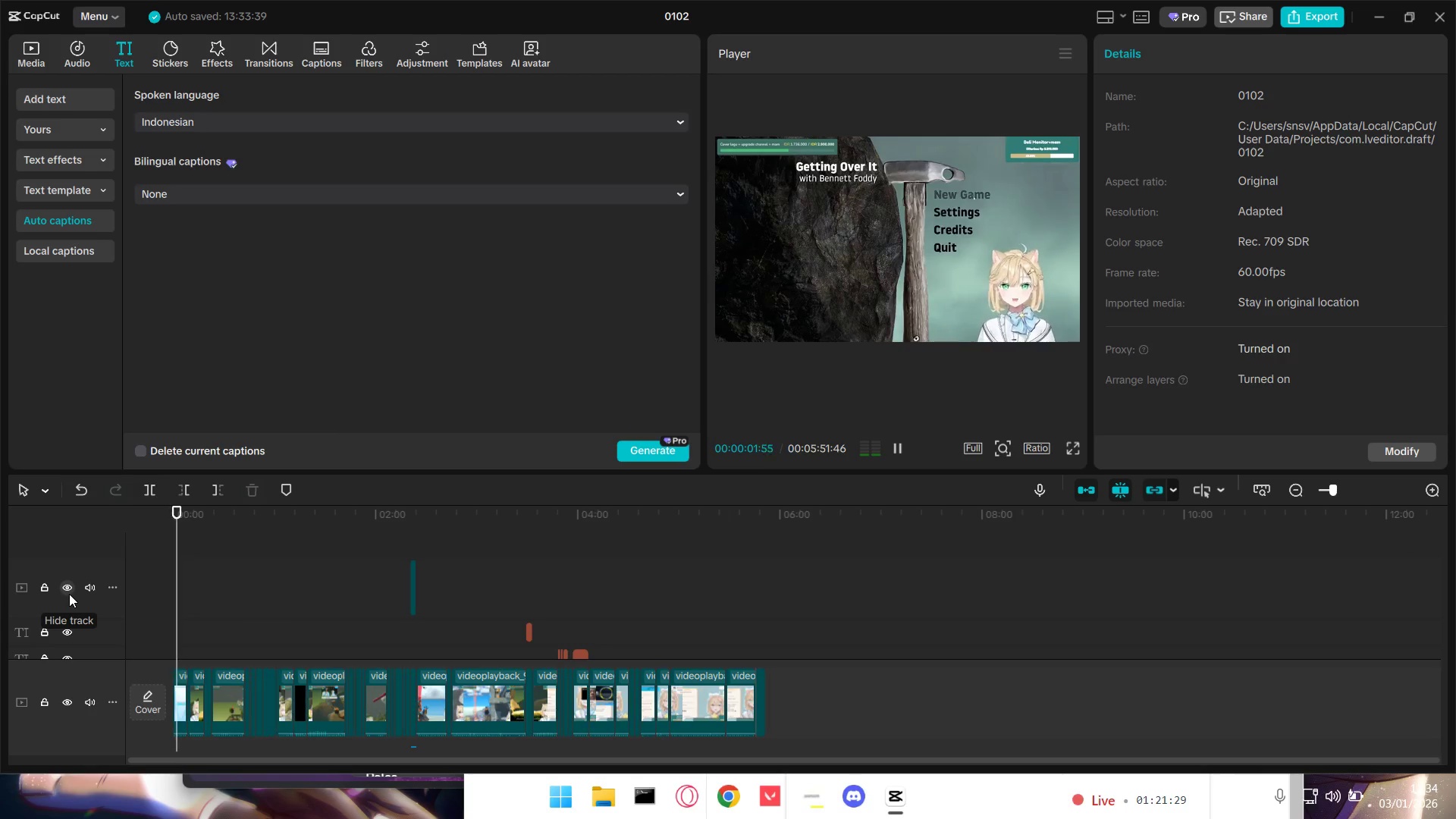 
key(Space)
 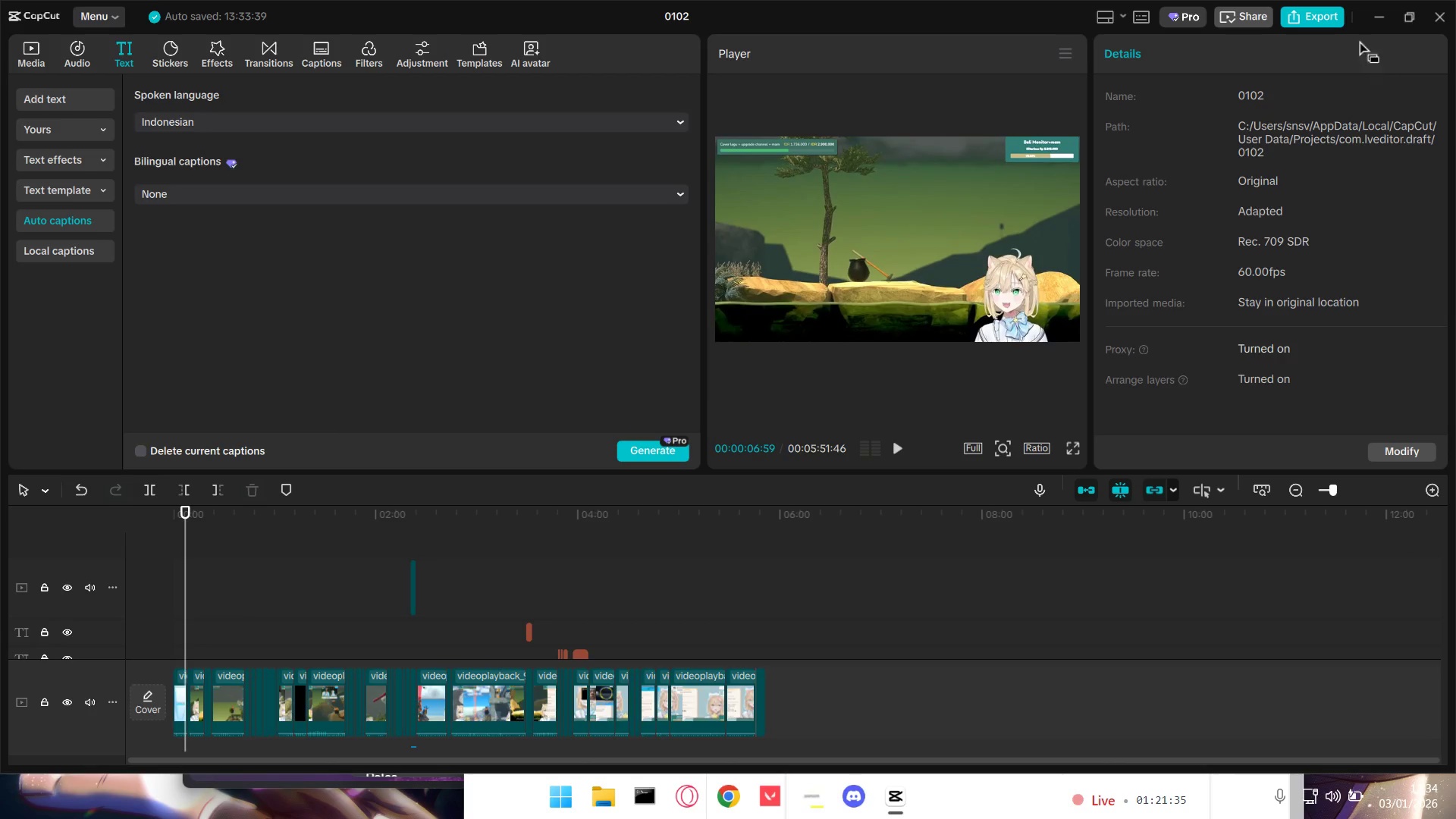 
key(Space)
 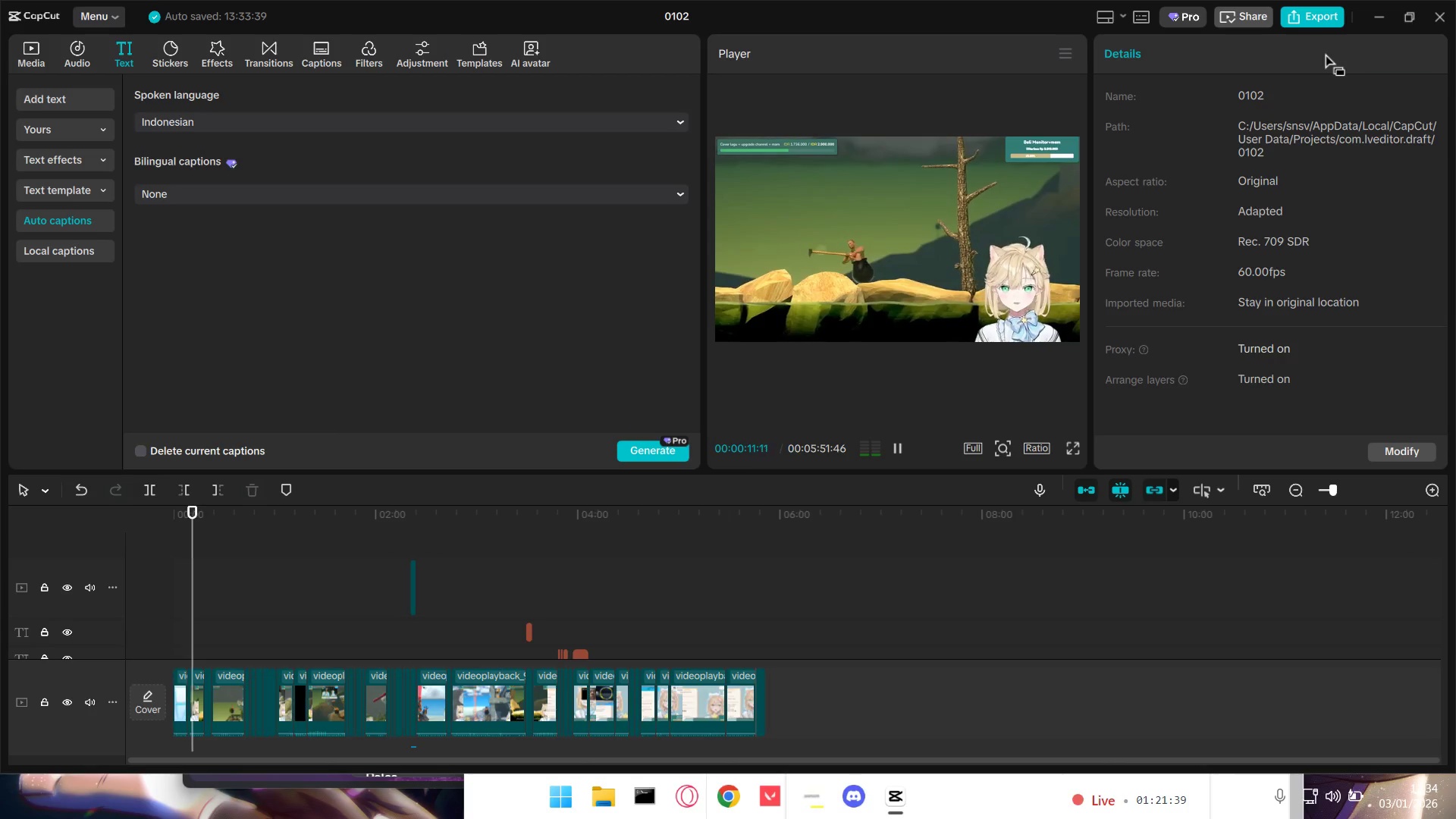 
wait(5.59)
 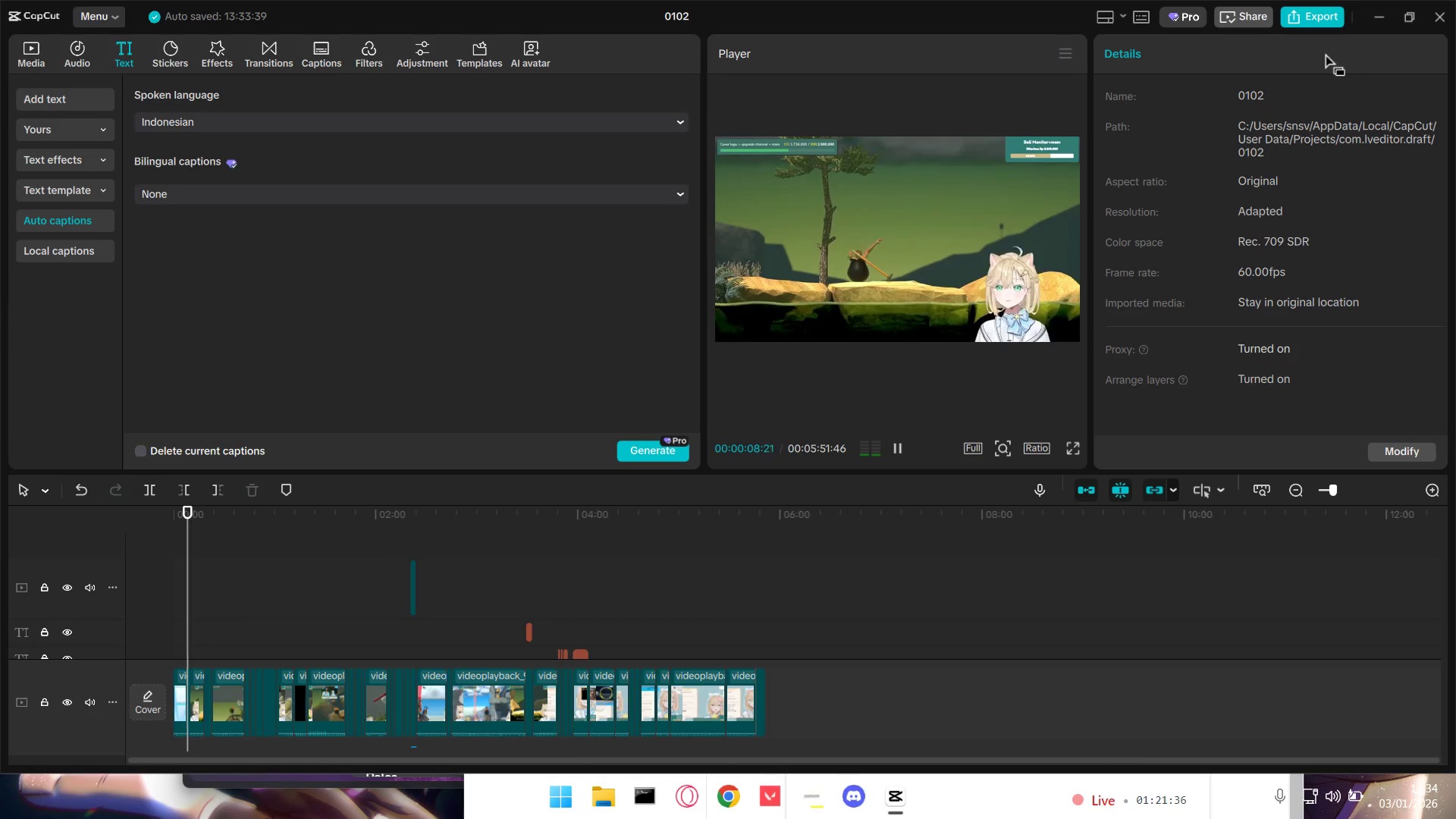 
left_click([1319, 14])
 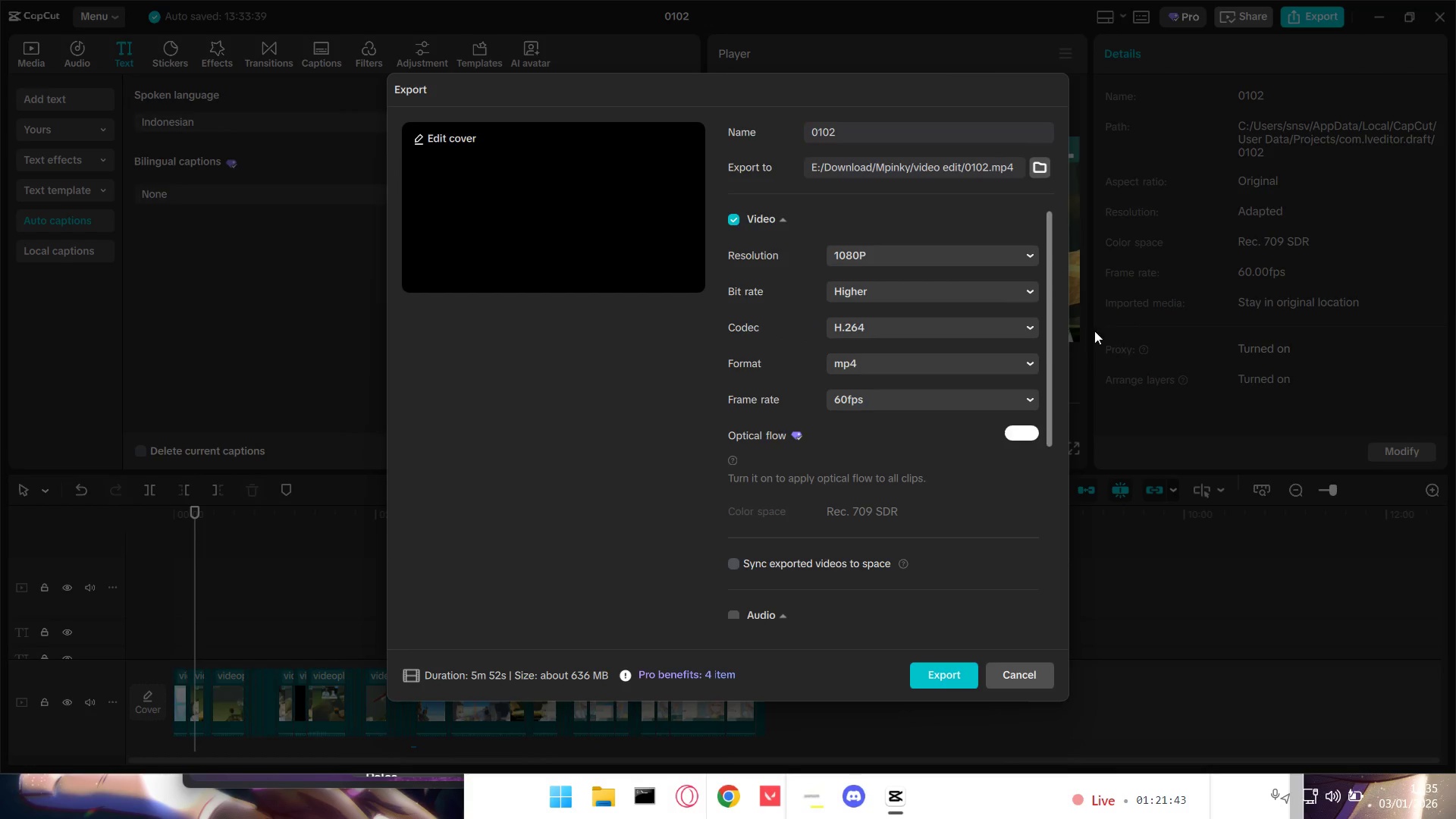 
left_click_drag(start_coordinate=[879, 130], to_coordinate=[685, 118])
 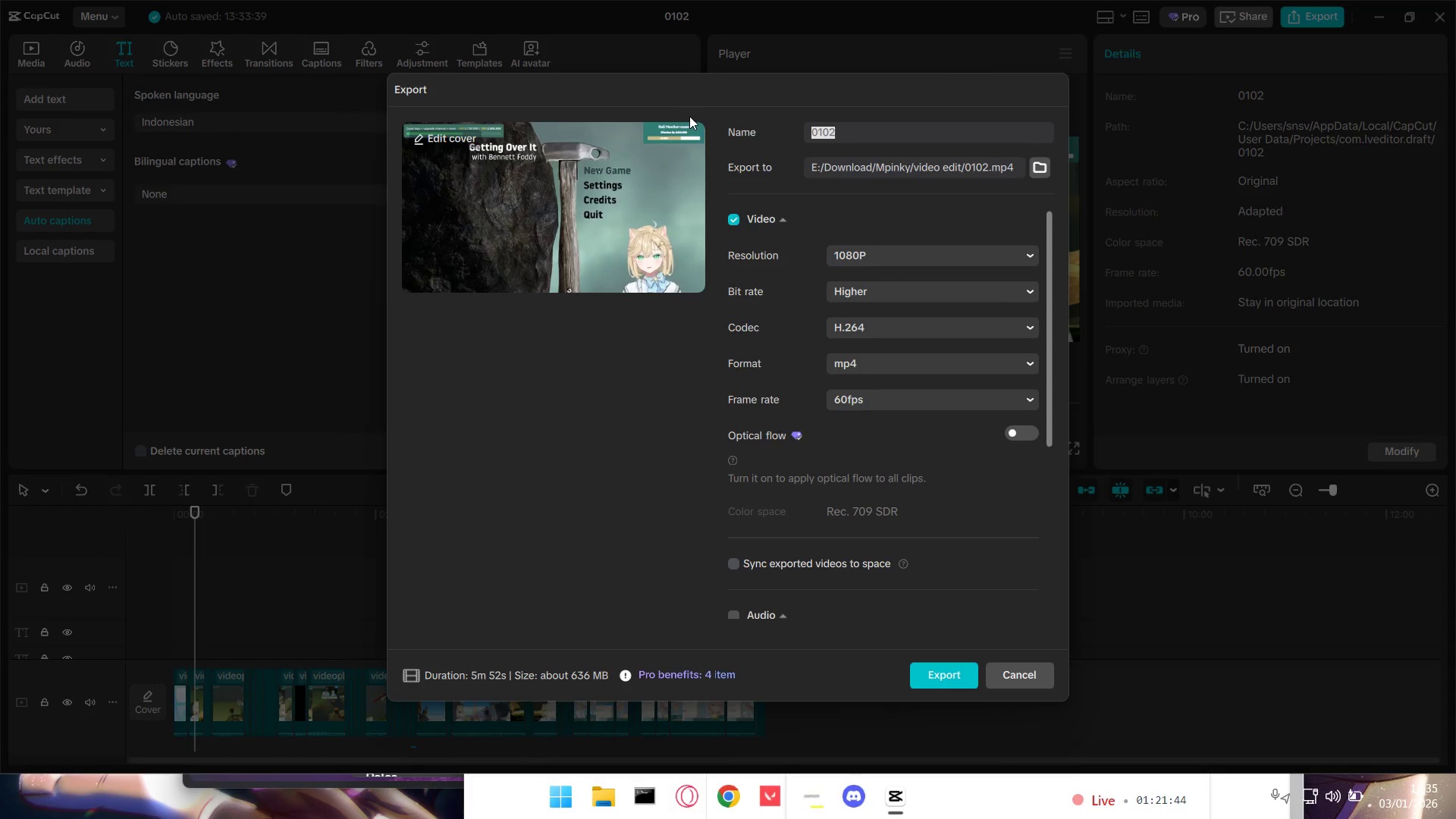 
type(Getting over it long form)
 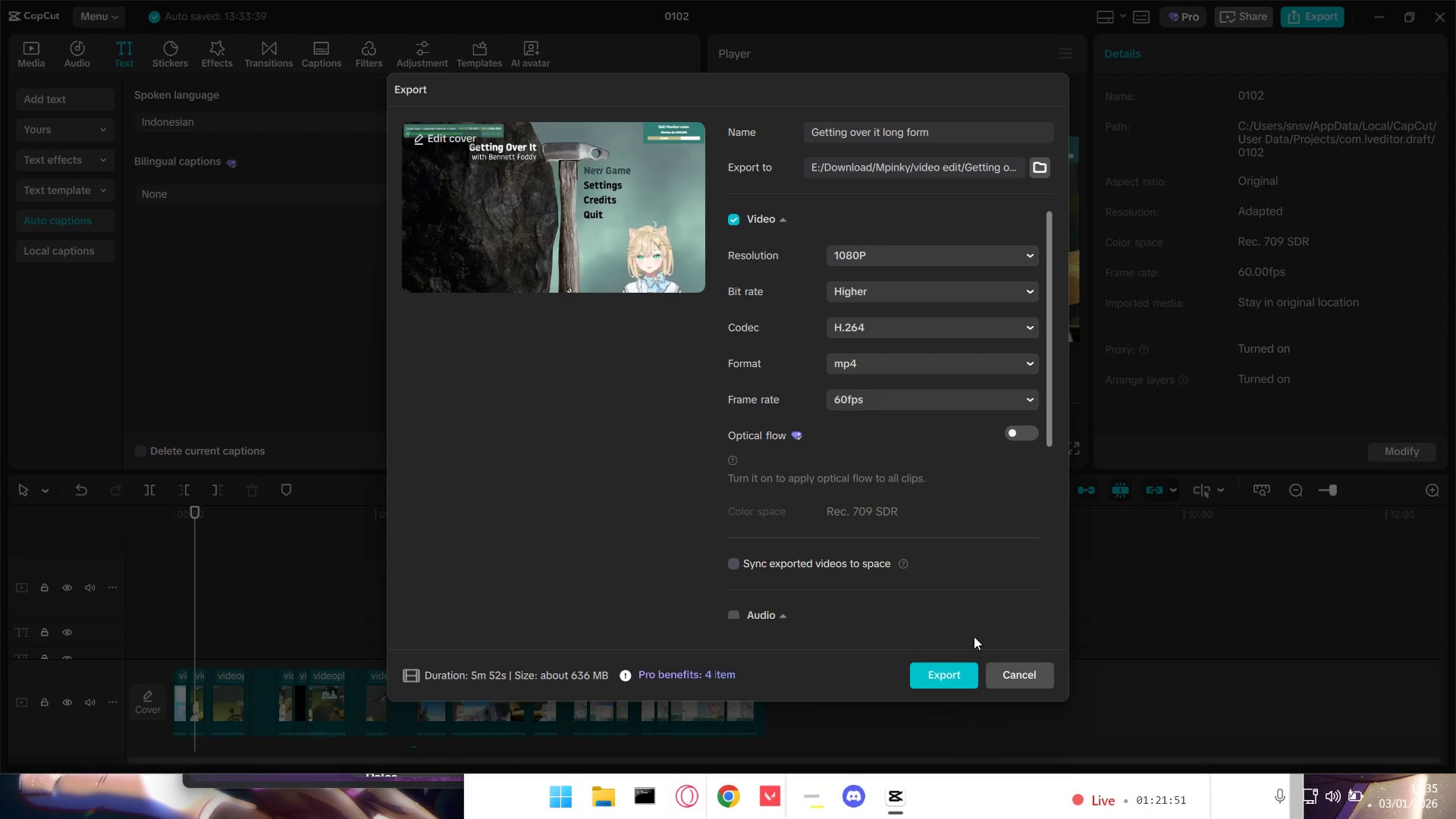 
left_click([966, 679])
 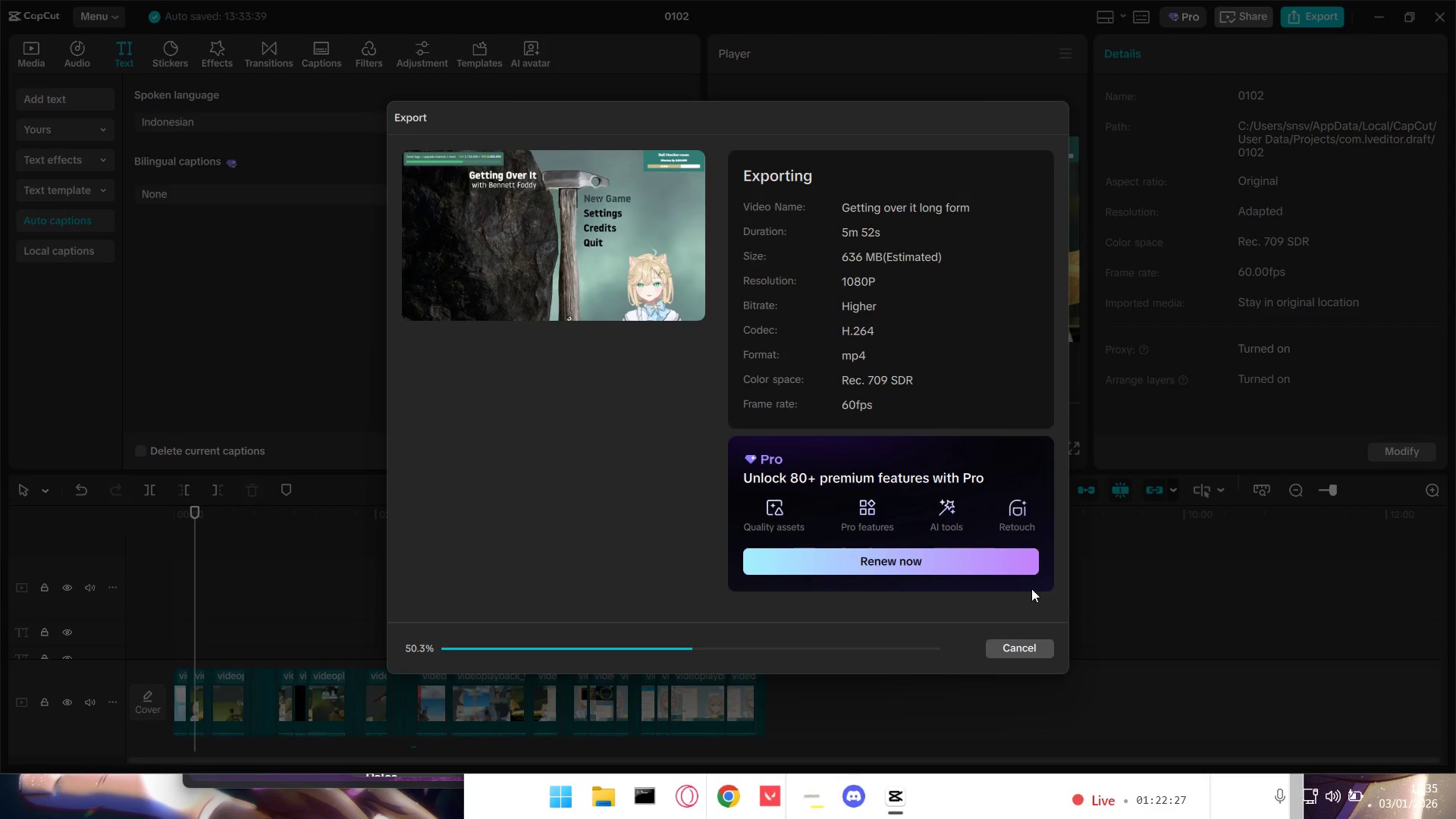 
wait(40.67)
 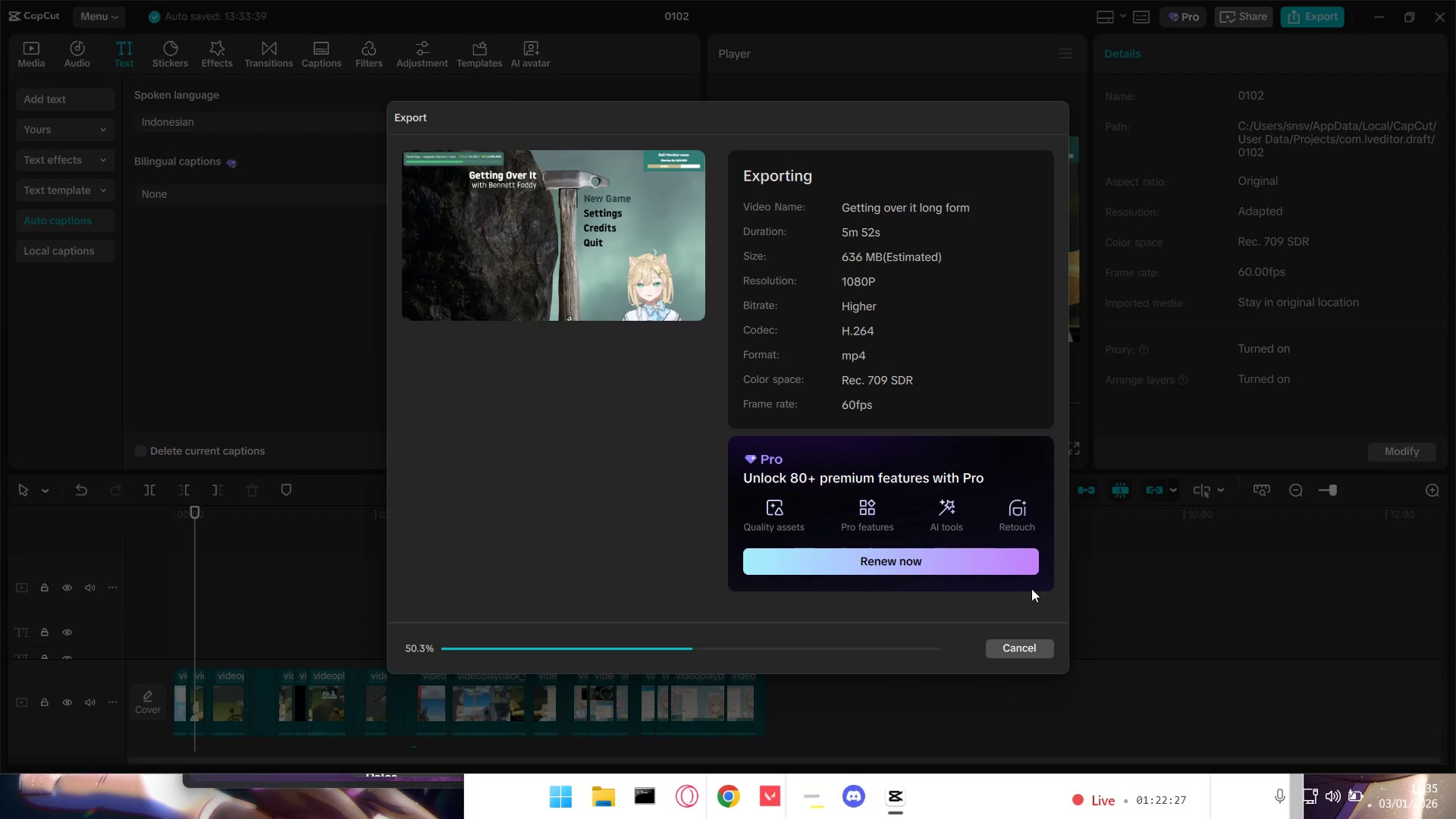 
left_click([689, 450])
 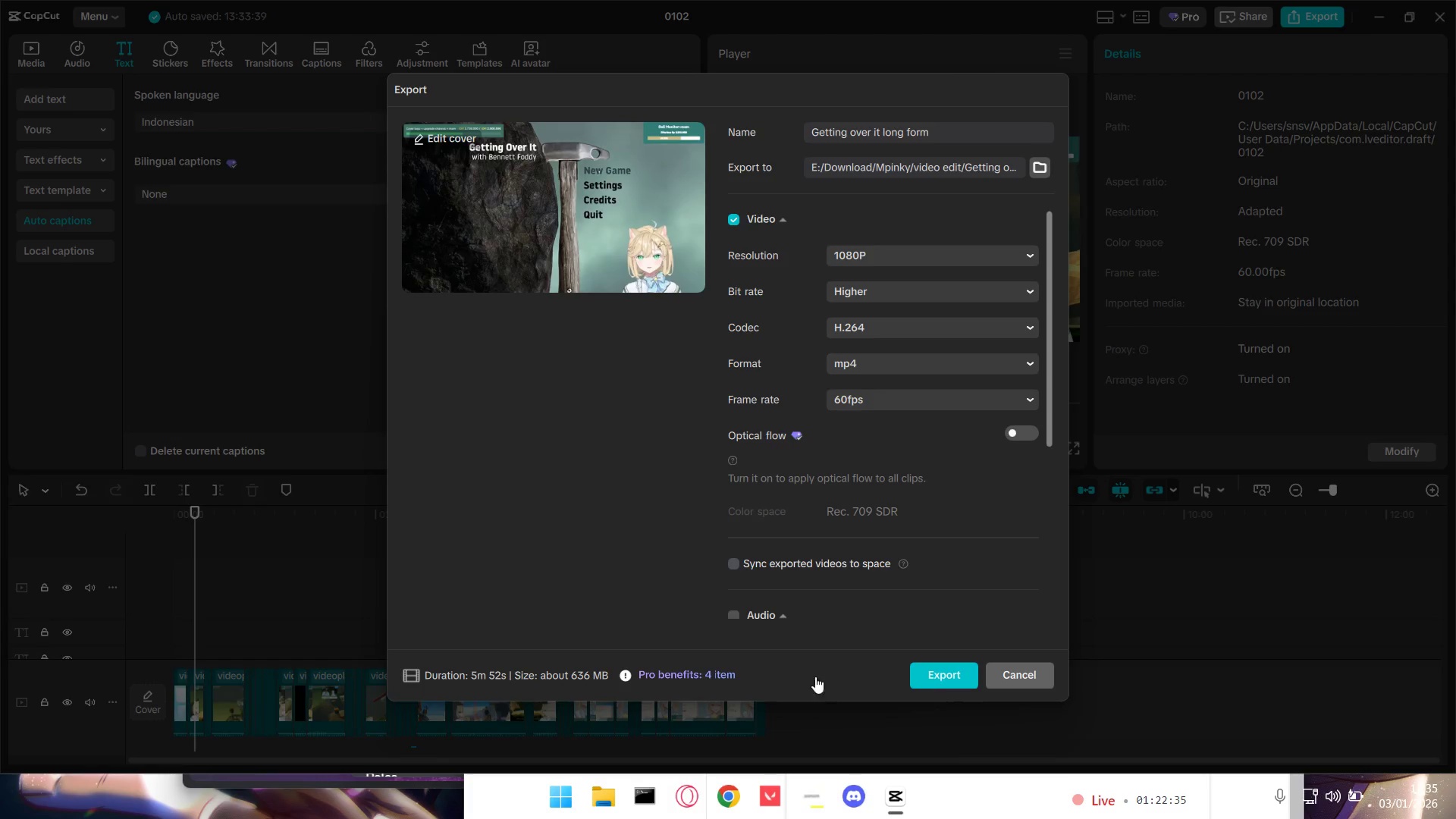 
left_click([670, 633])
 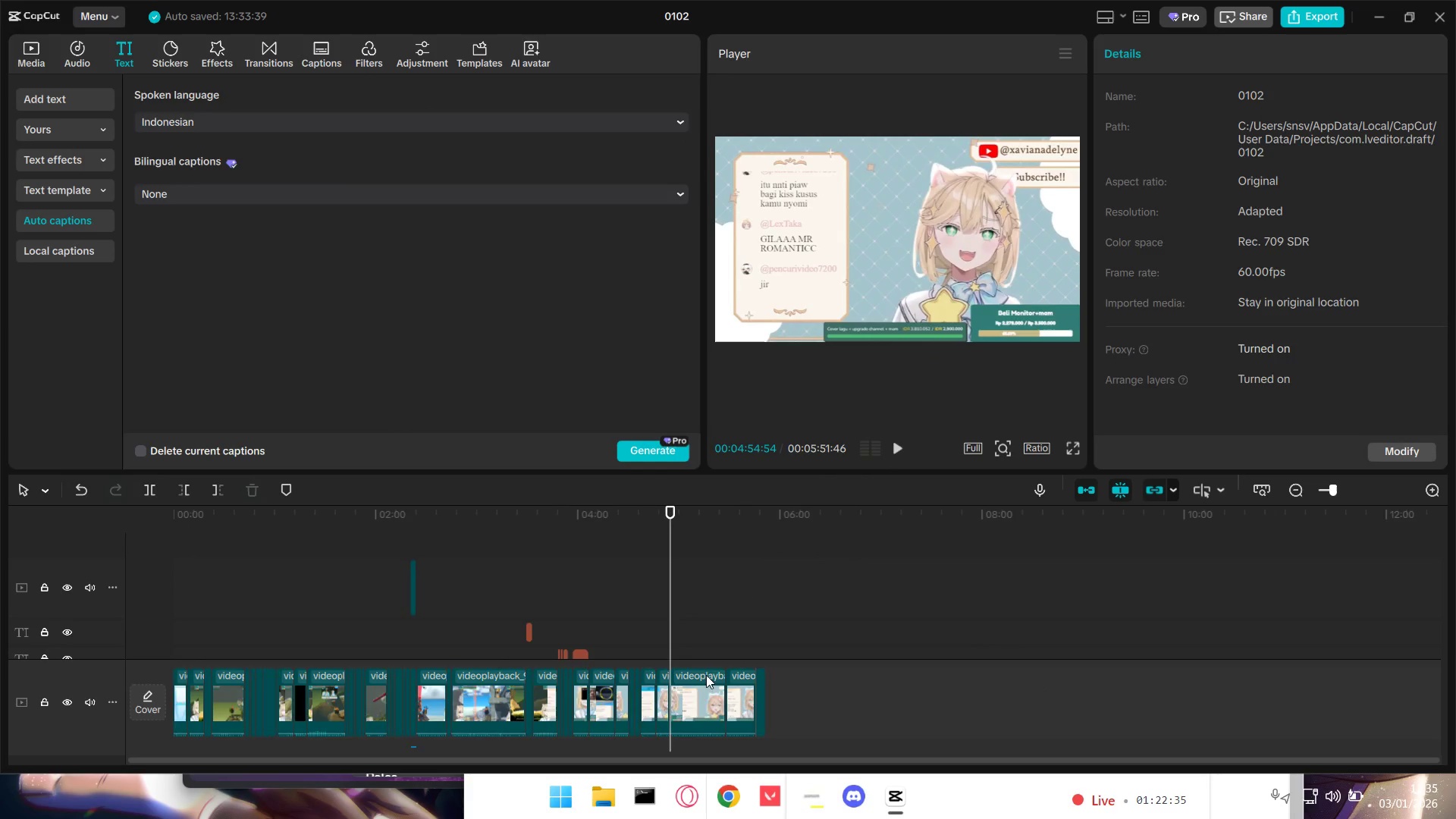 
hold_key(key=ControlLeft, duration=1.12)
scroll: coordinate [742, 664], scroll_direction: up, amount: 15.0
 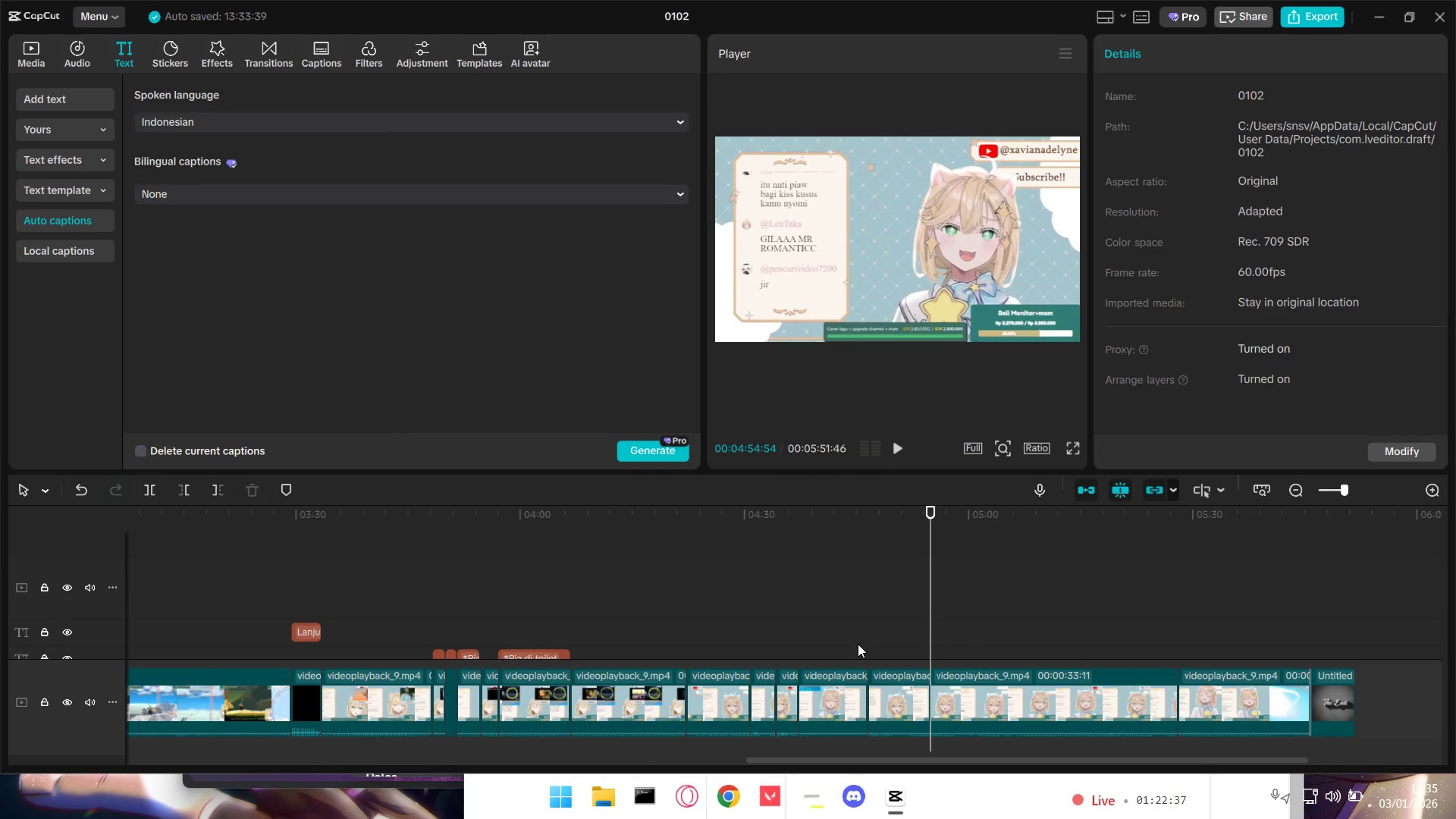 
key(Space)
 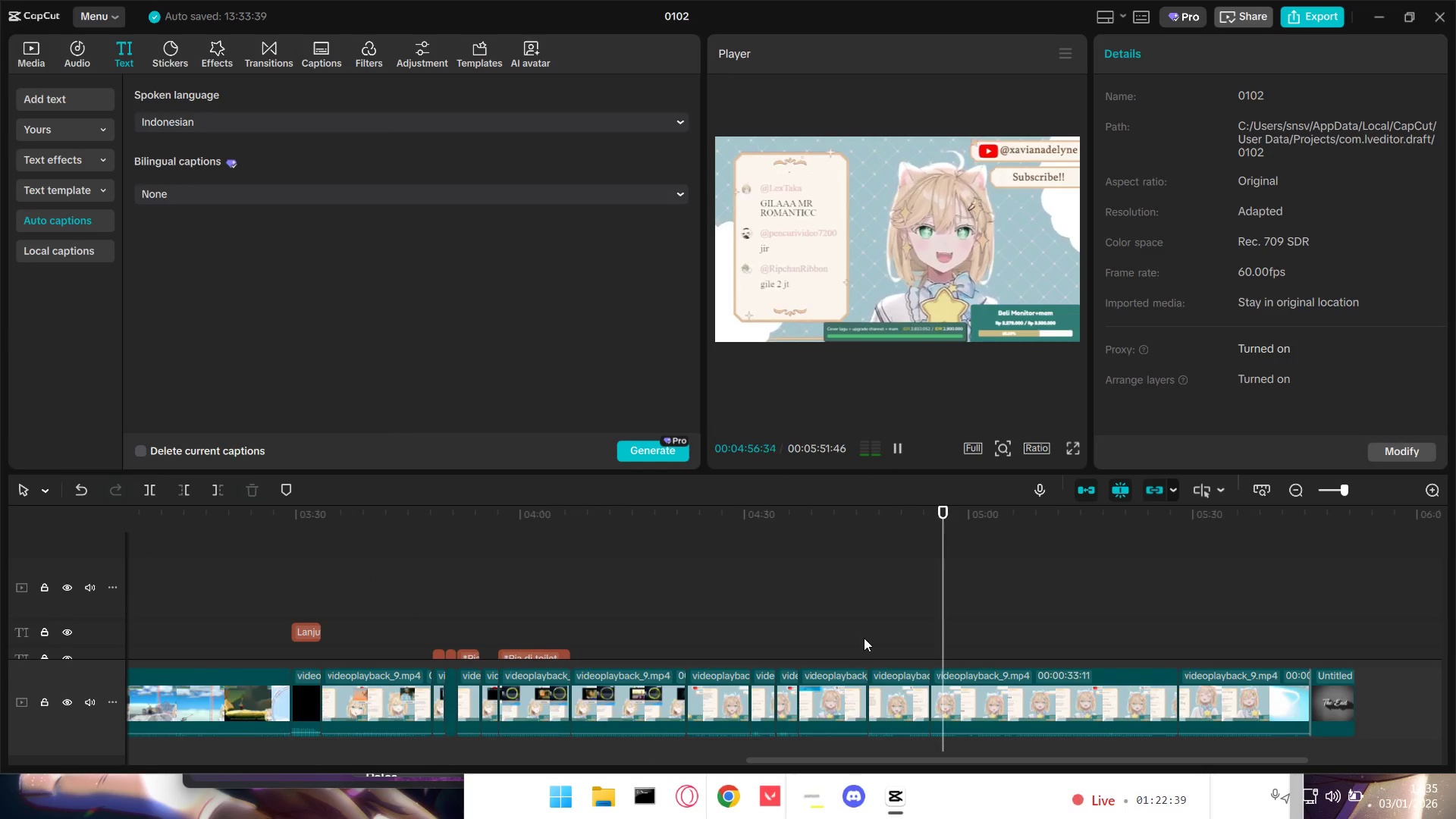 
key(Space)
 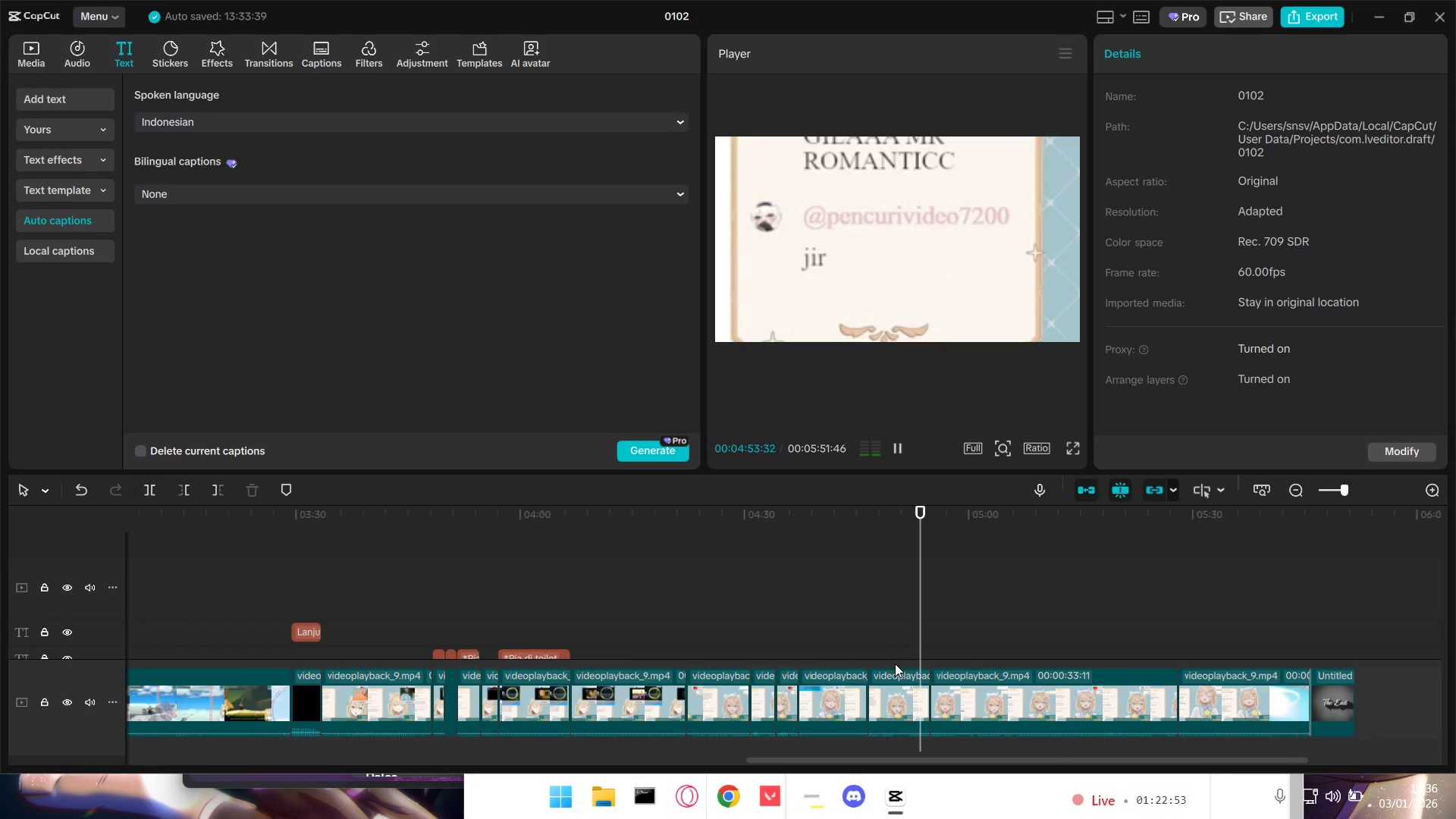 
wait(17.95)
 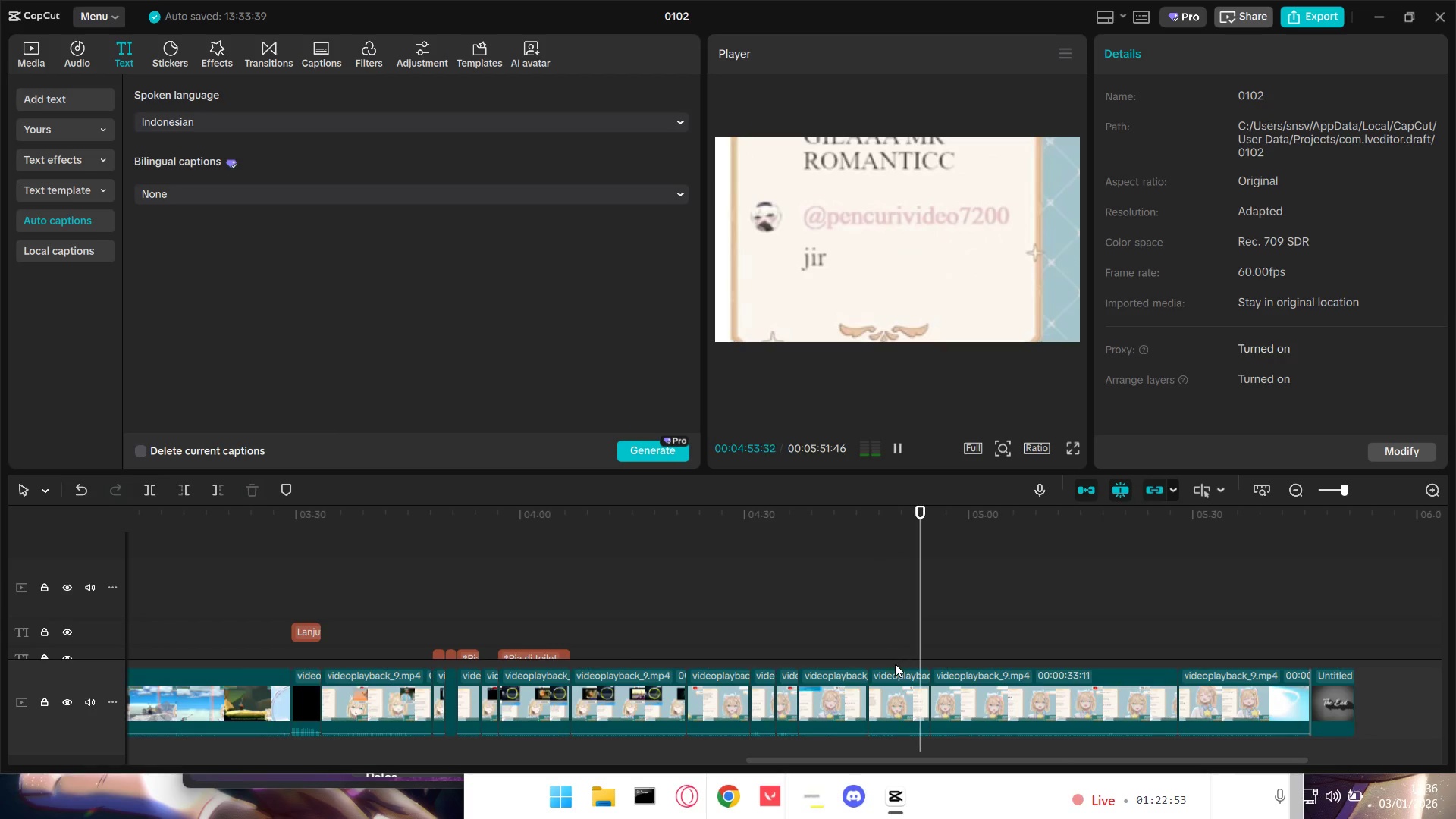 
key(Space)
 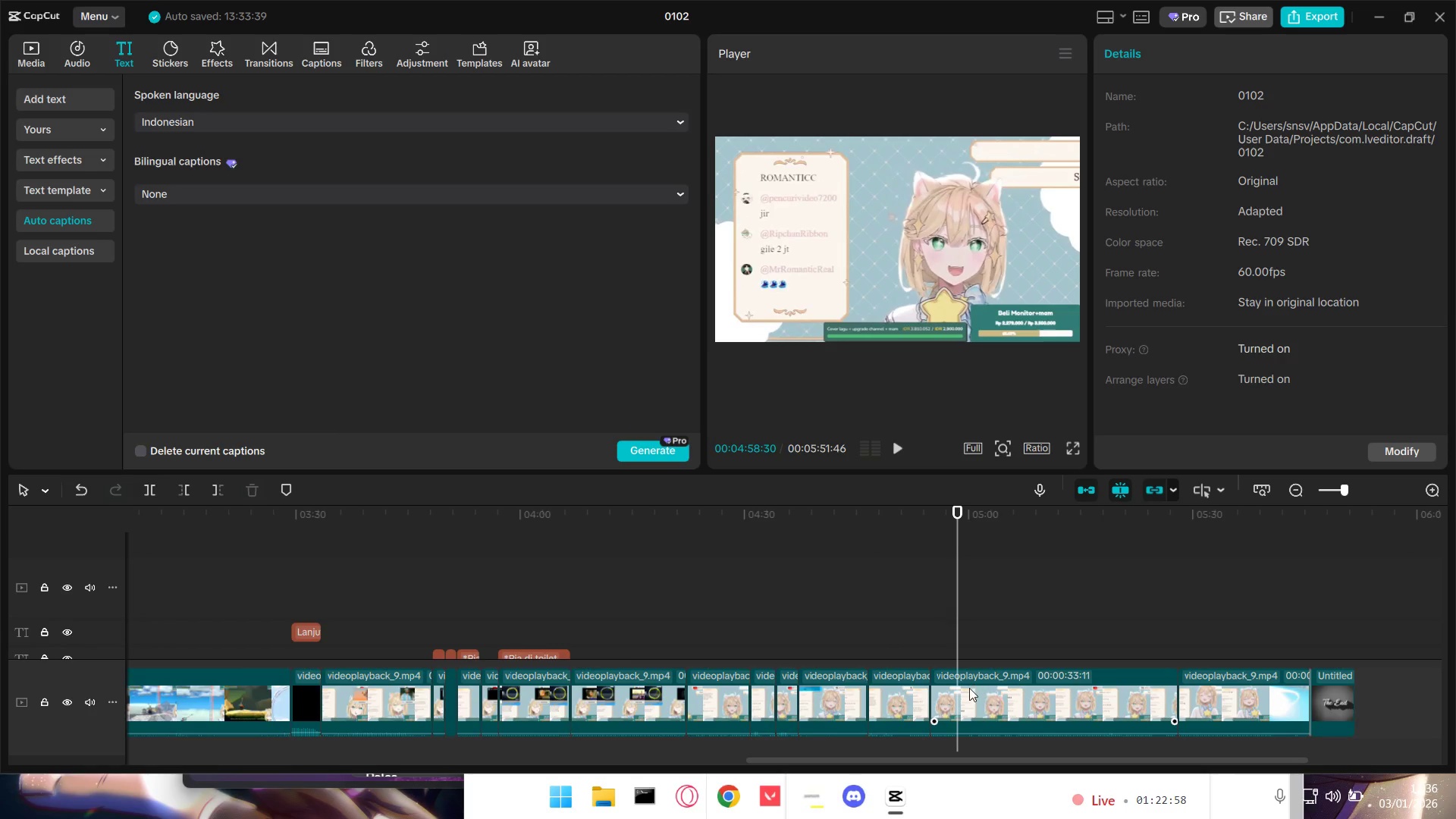 
left_click([960, 692])
 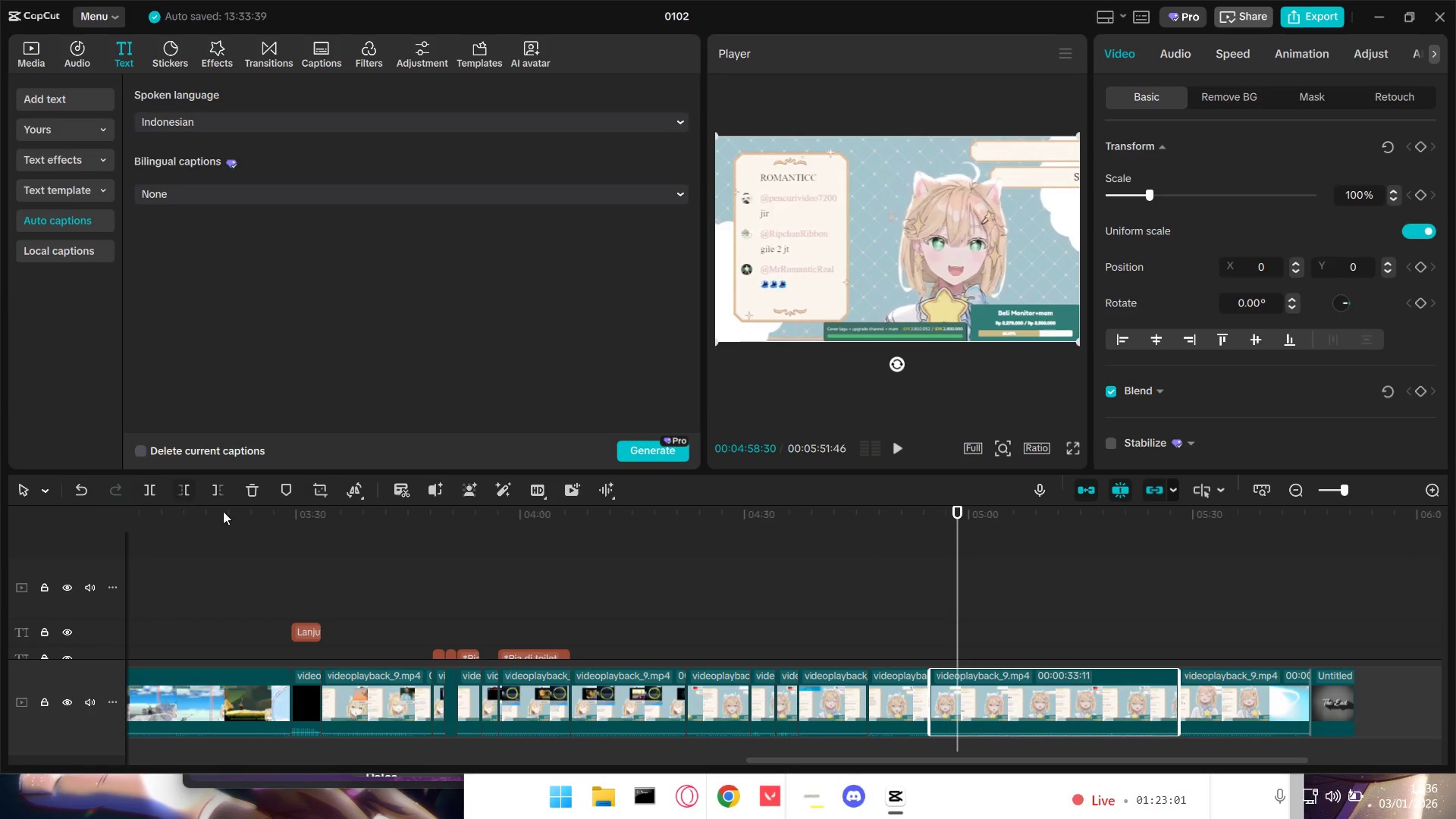 
key(W)
 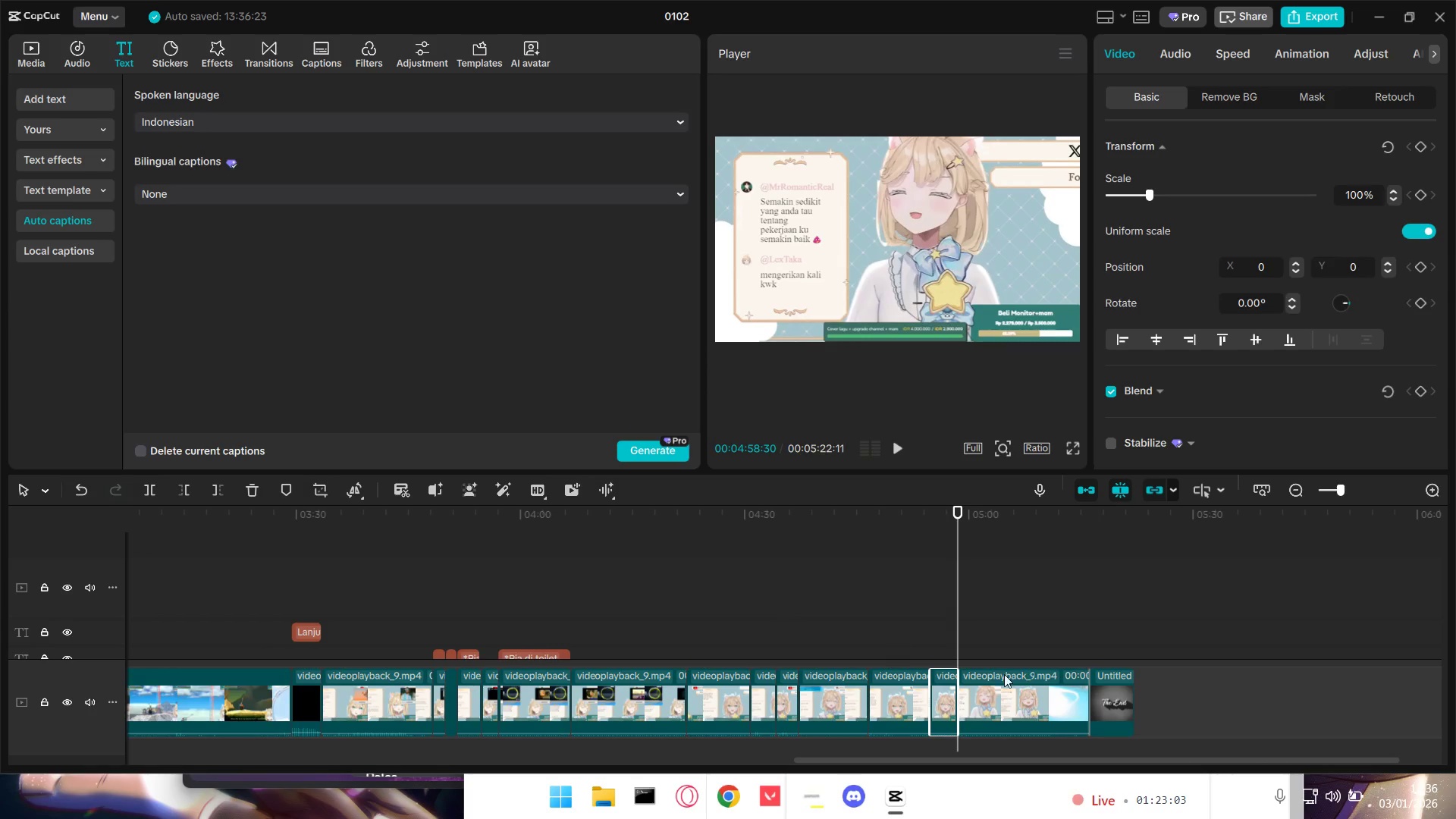 
key(Space)
 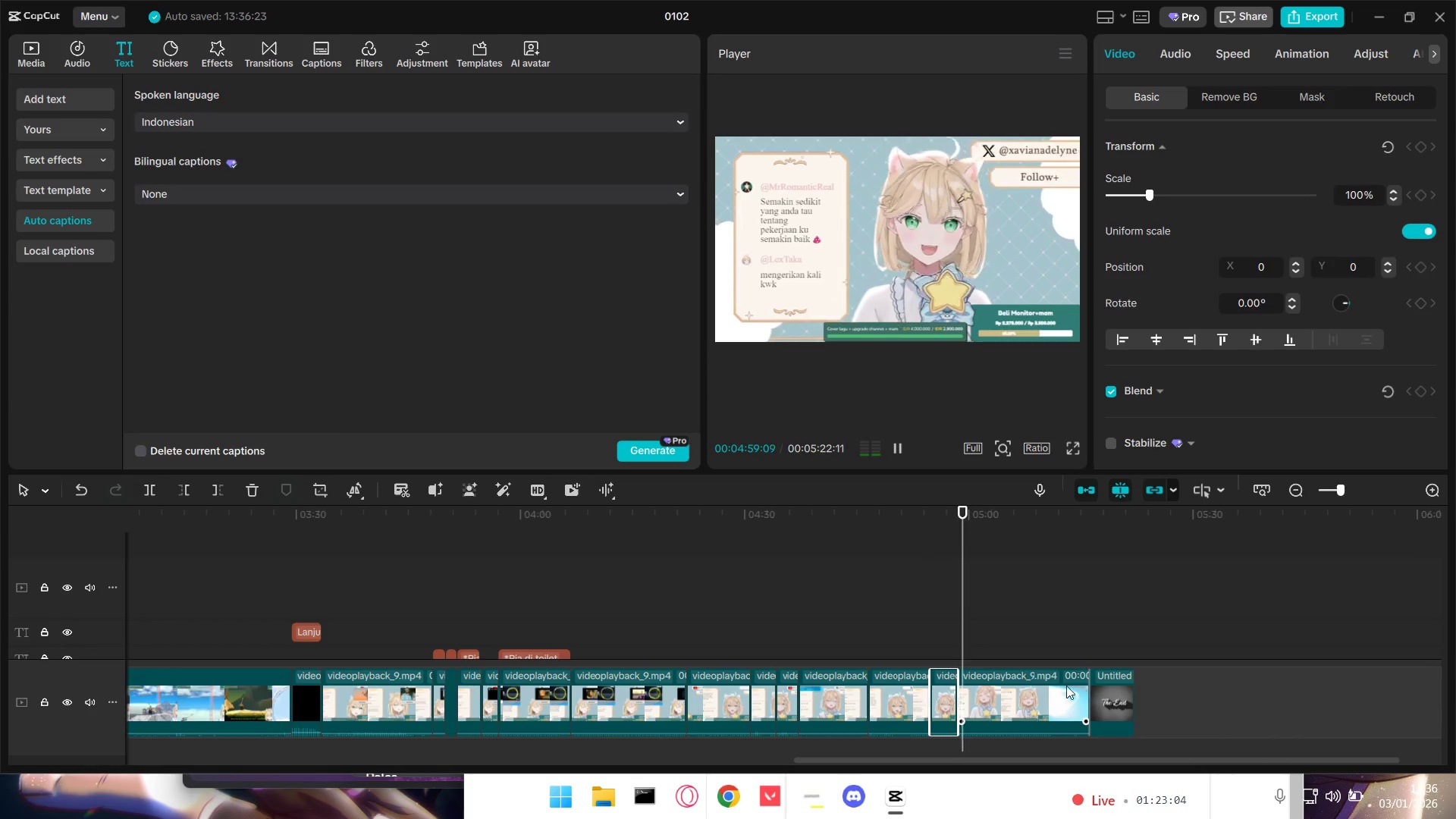 
key(Space)
 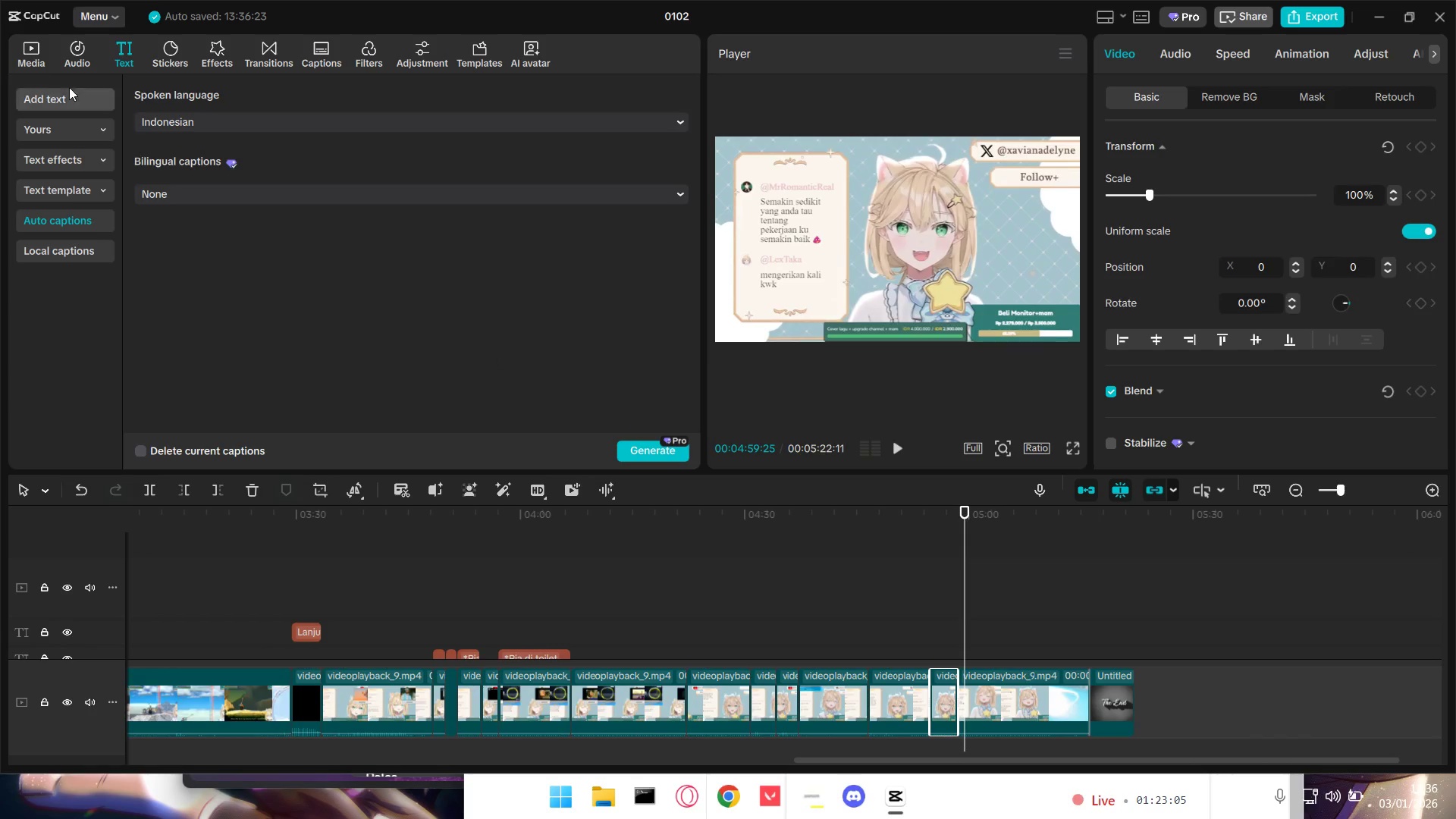 
left_click([38, 55])
 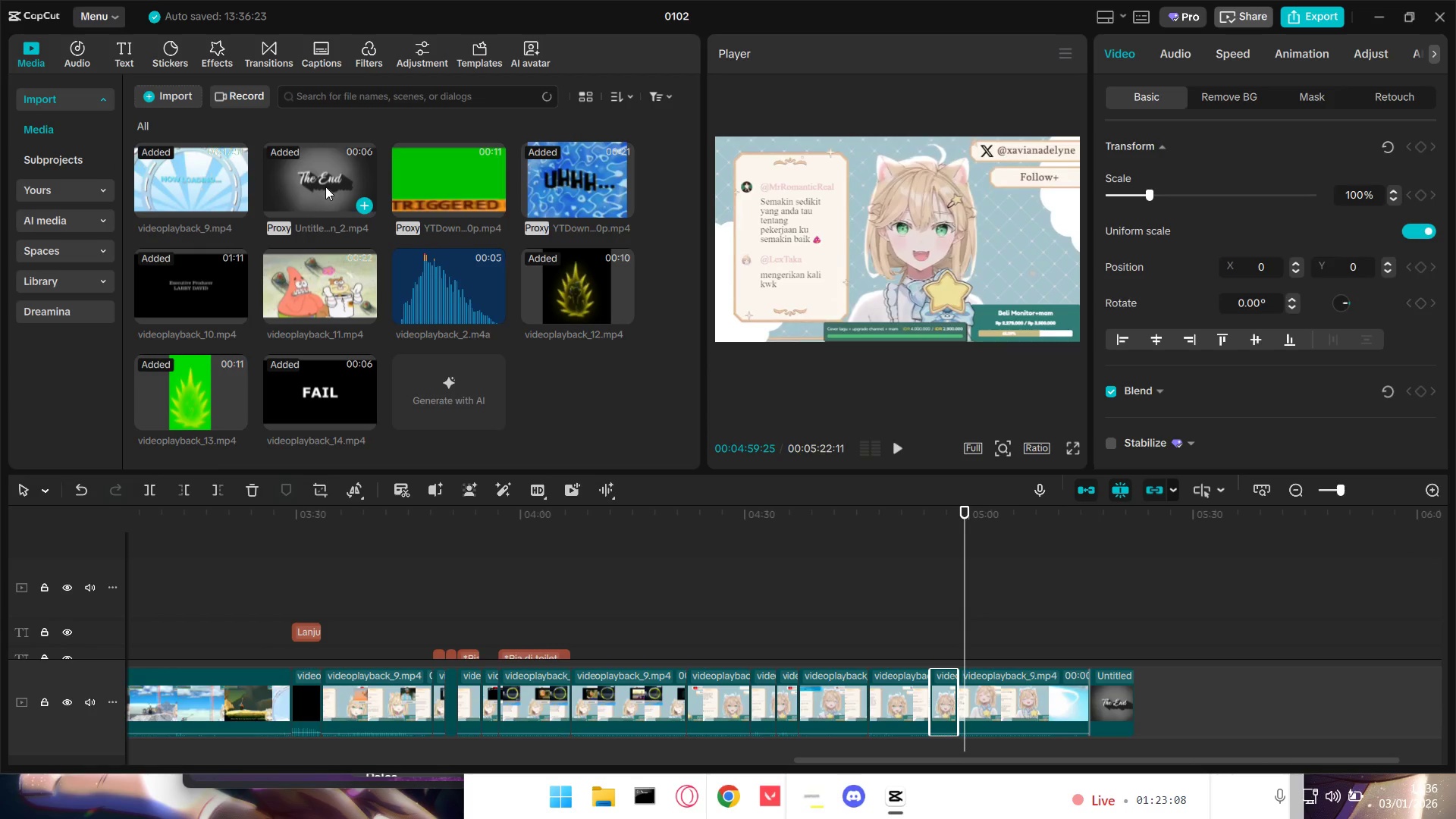 
left_click_drag(start_coordinate=[573, 193], to_coordinate=[952, 679])
 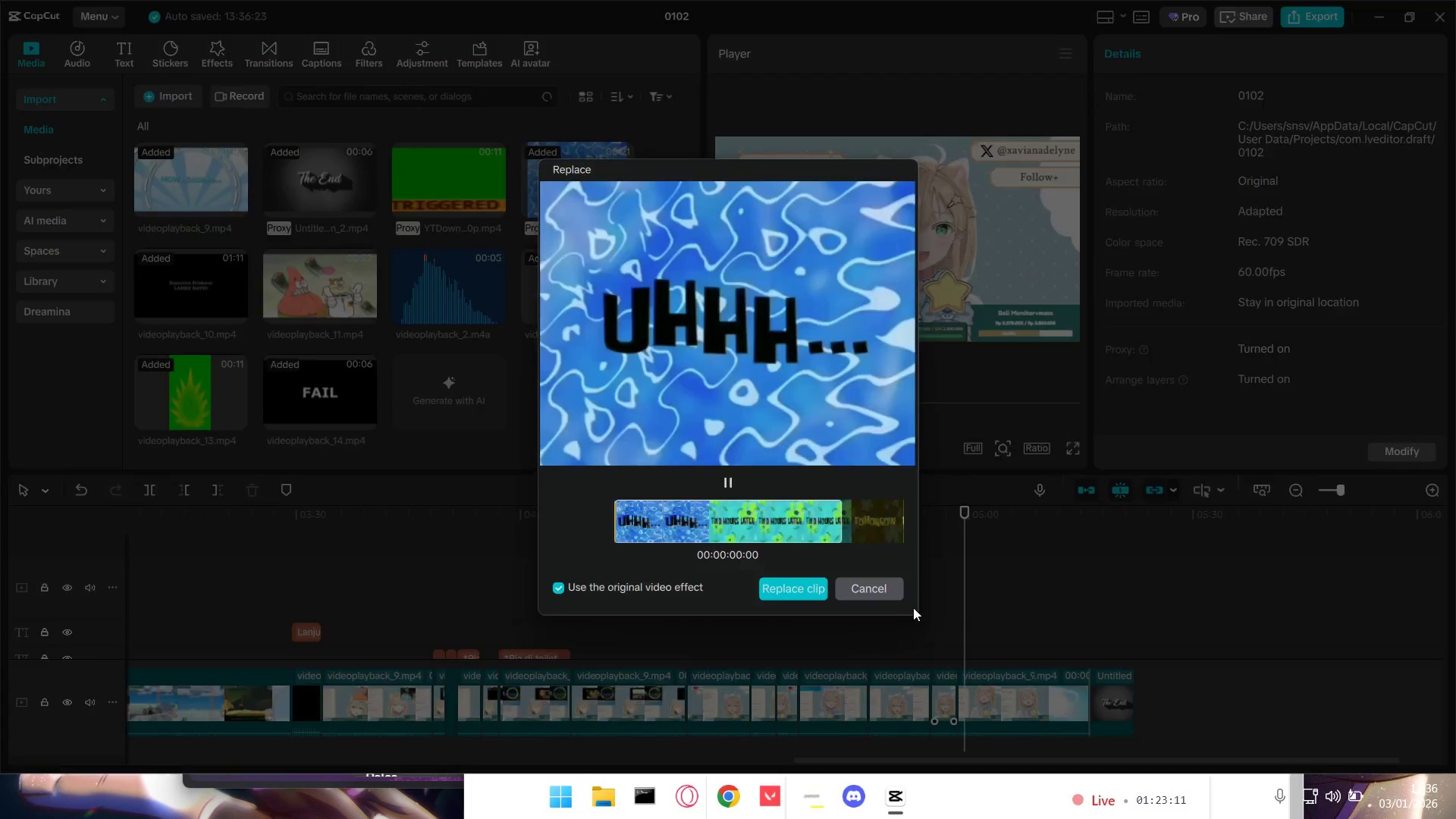 
left_click([883, 588])
 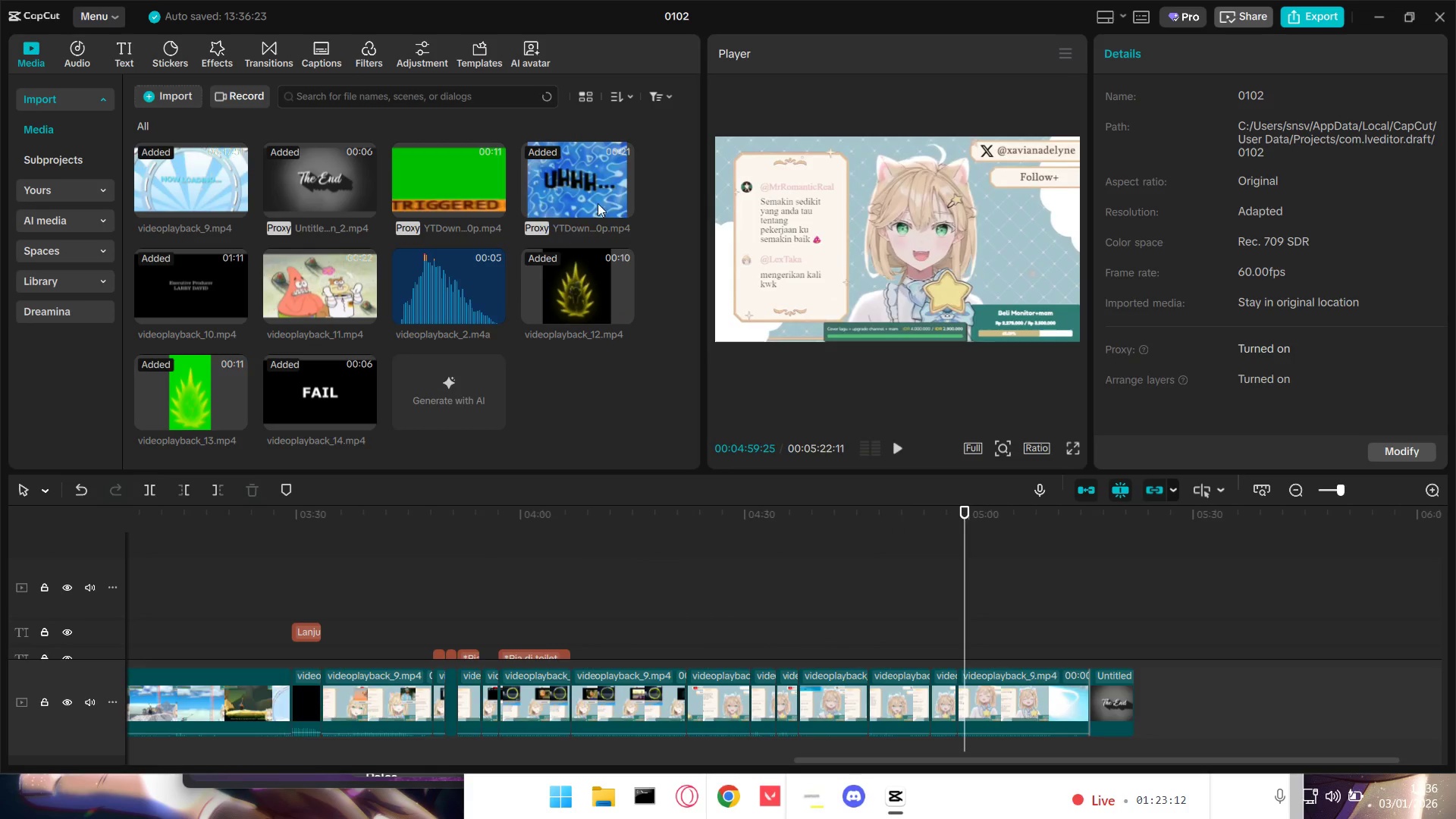 
left_click_drag(start_coordinate=[604, 189], to_coordinate=[962, 689])
 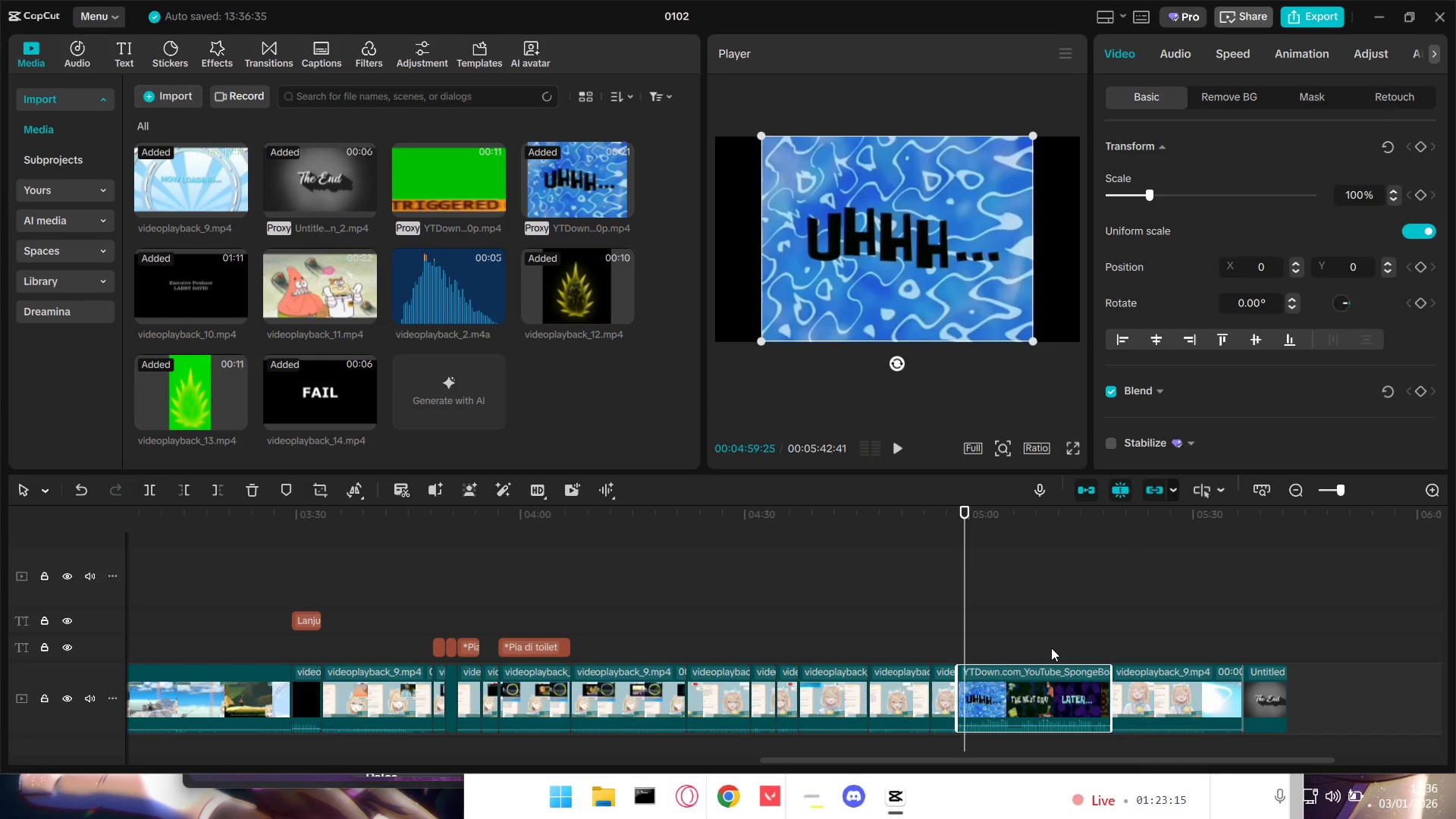 
left_click([1045, 642])
 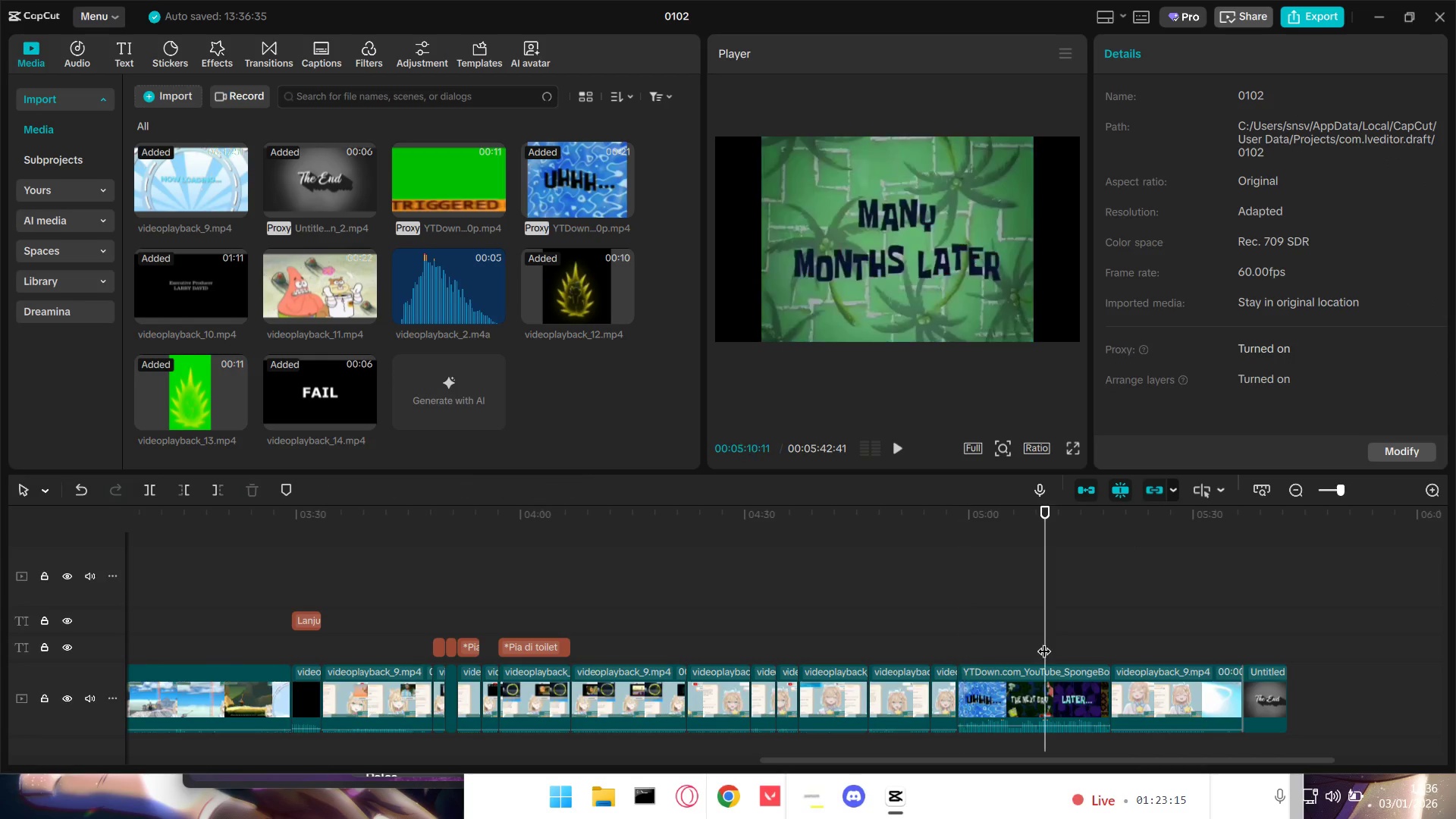 
left_click_drag(start_coordinate=[1044, 642], to_coordinate=[1003, 640])
 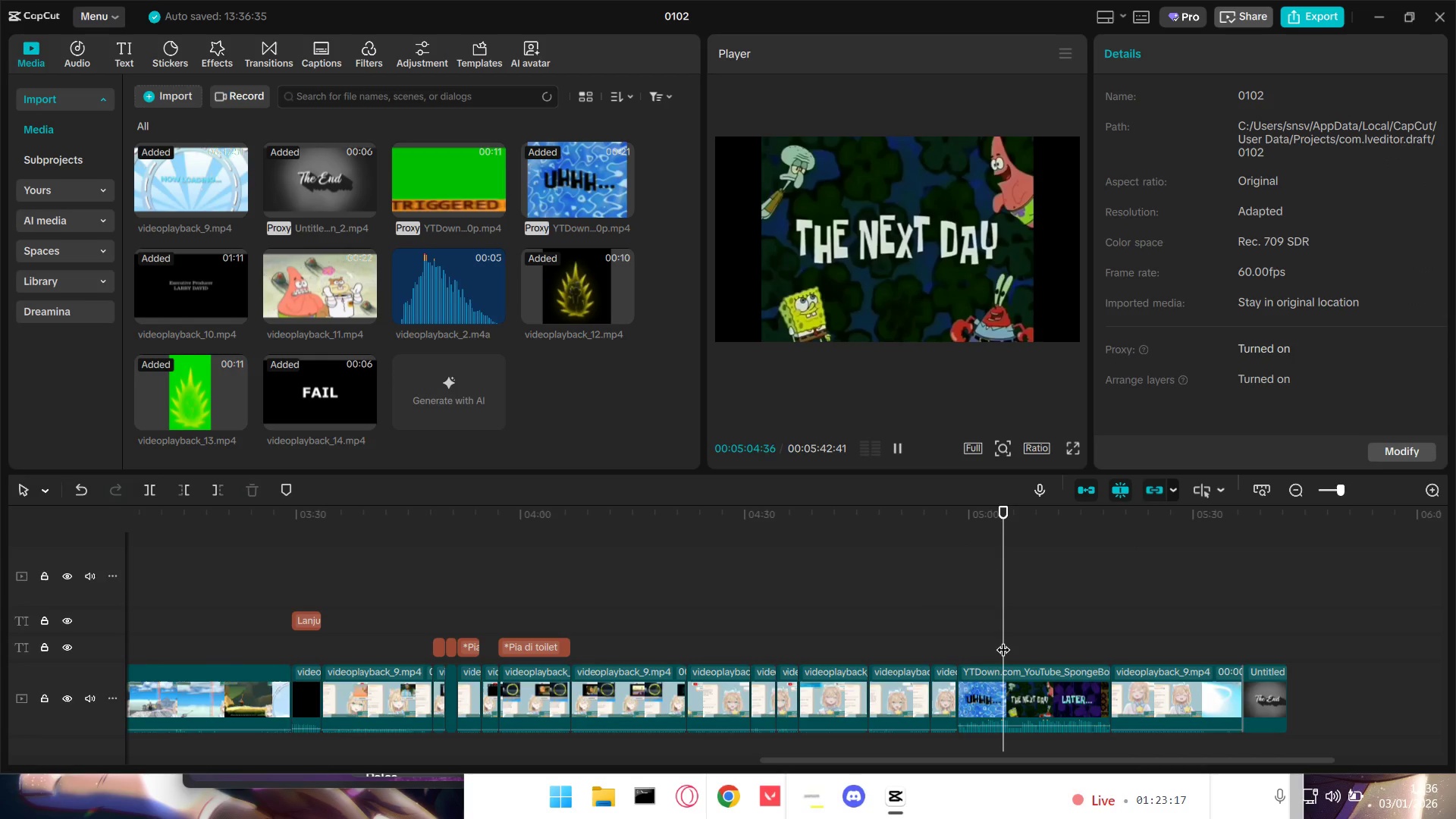 
key(Space)
 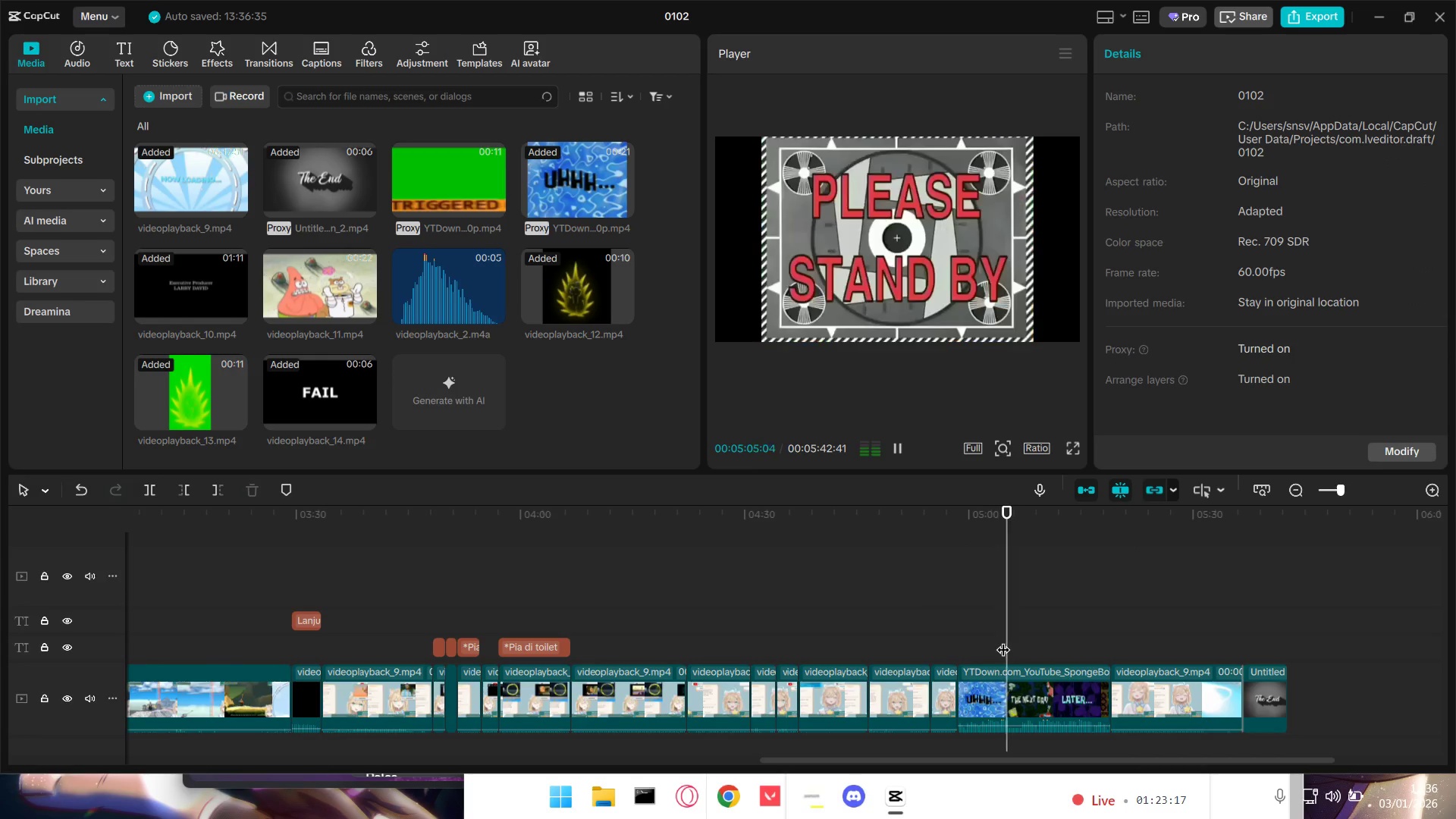 
key(Space)
 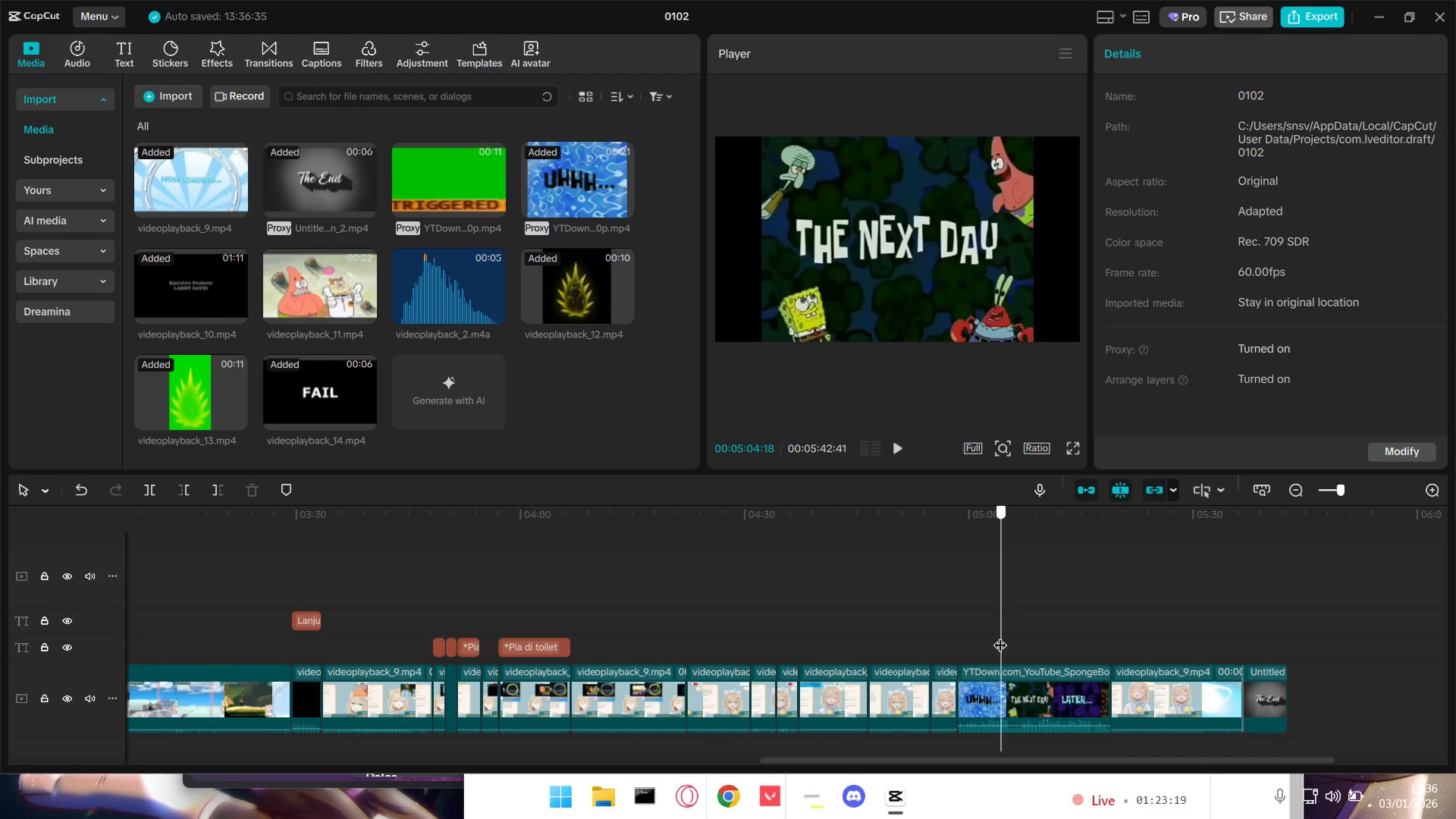 
key(Space)
 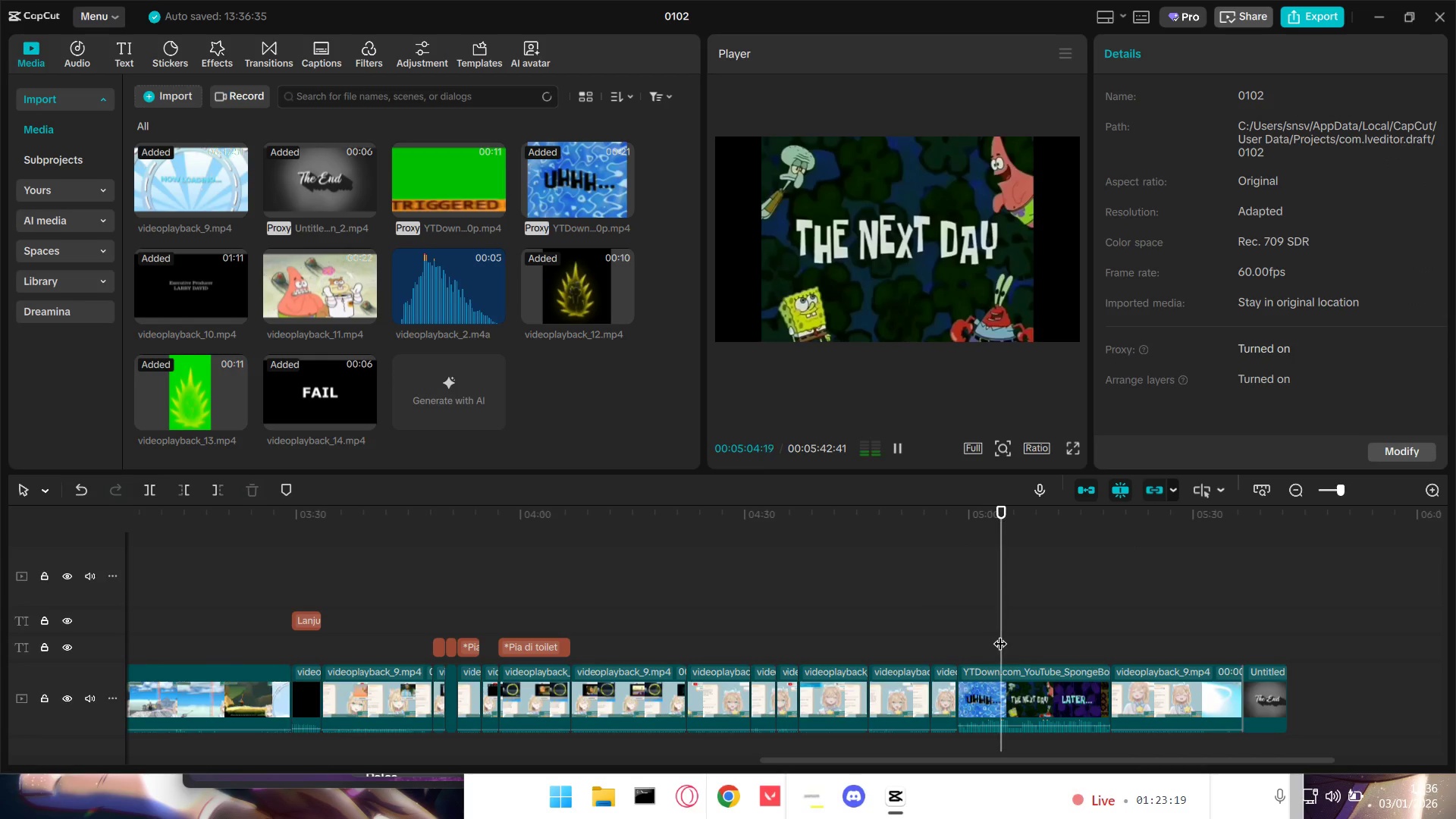 
key(Space)
 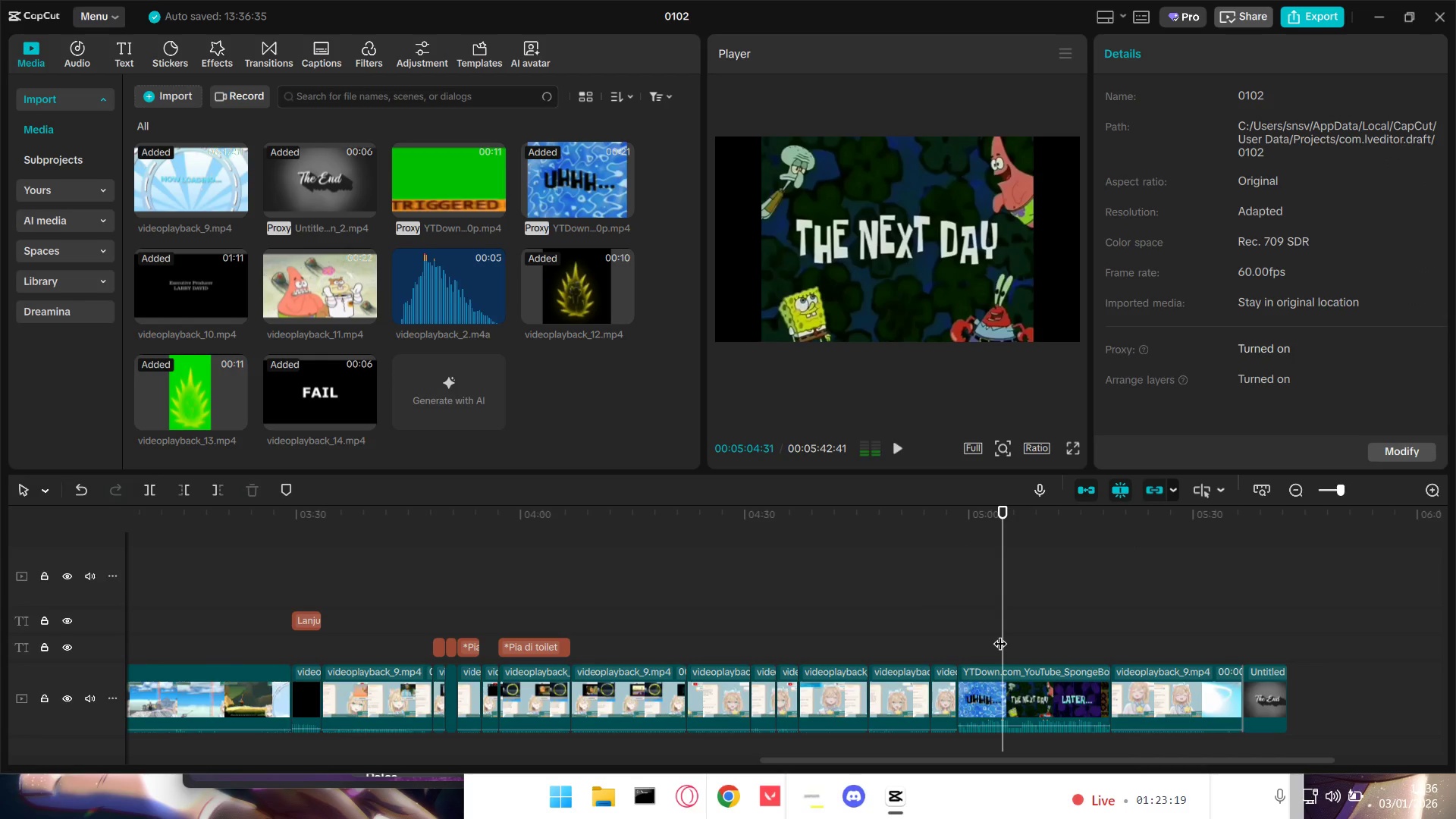 
key(Space)
 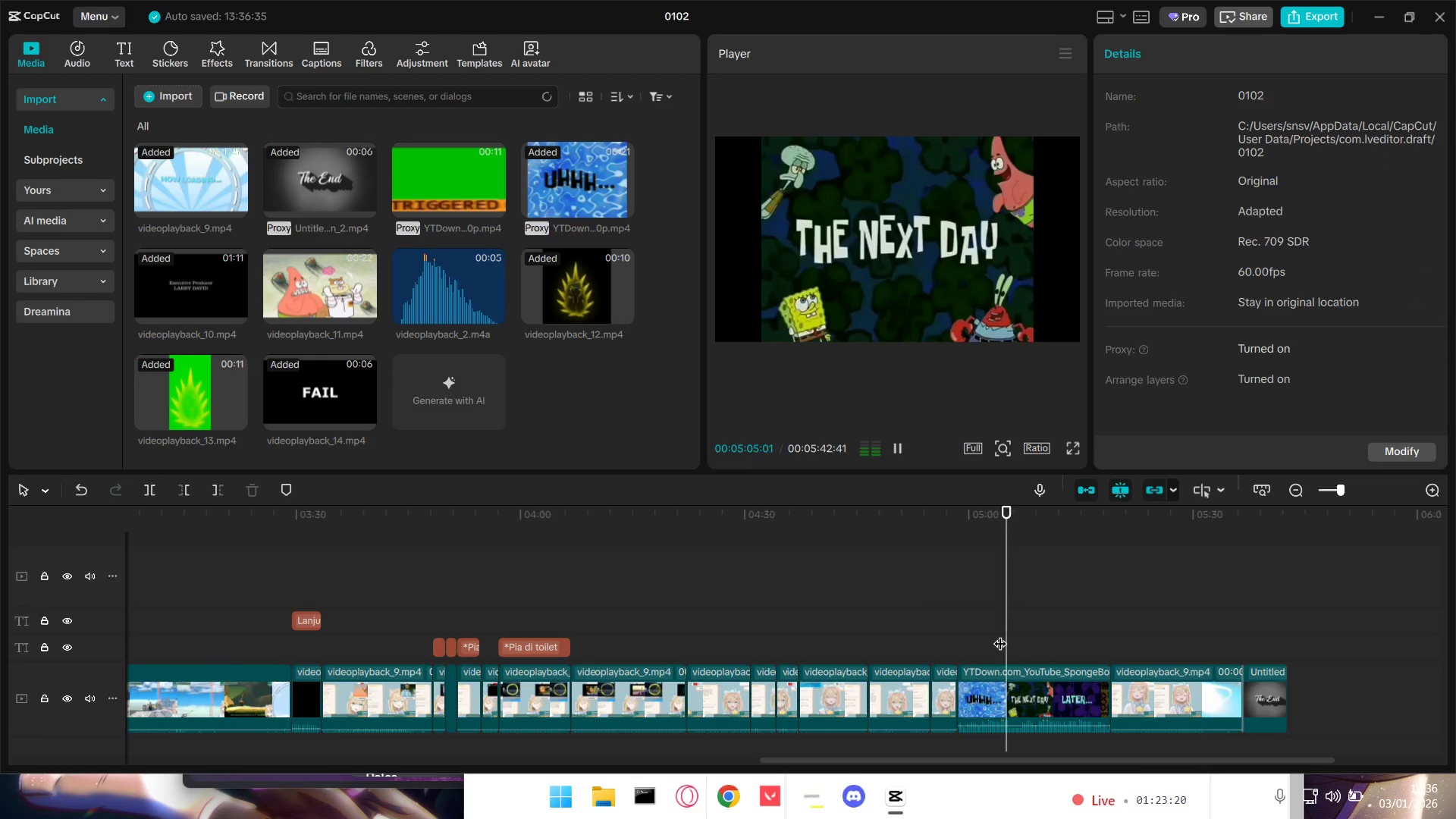 
key(Space)
 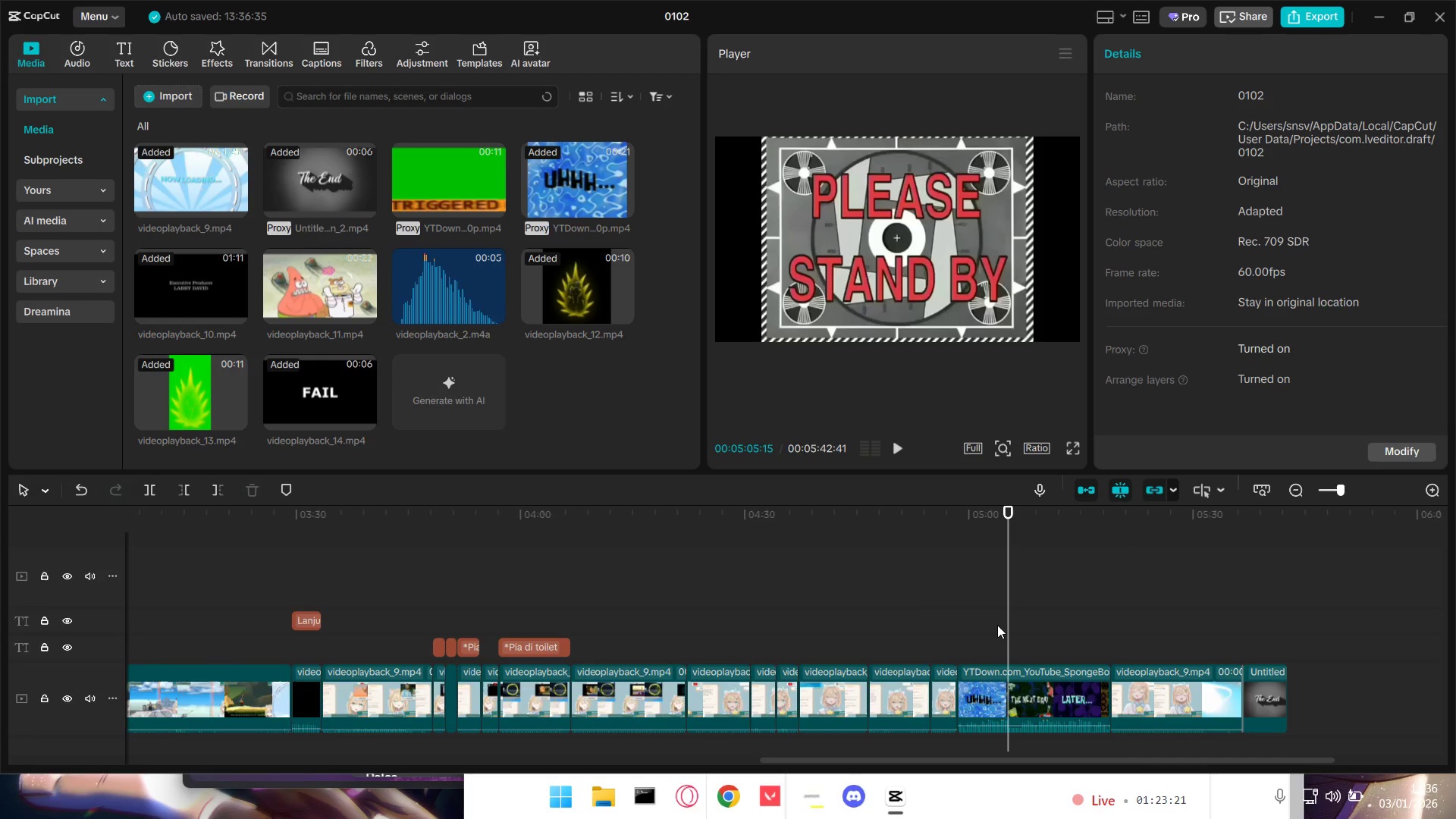 
key(ArrowLeft)
 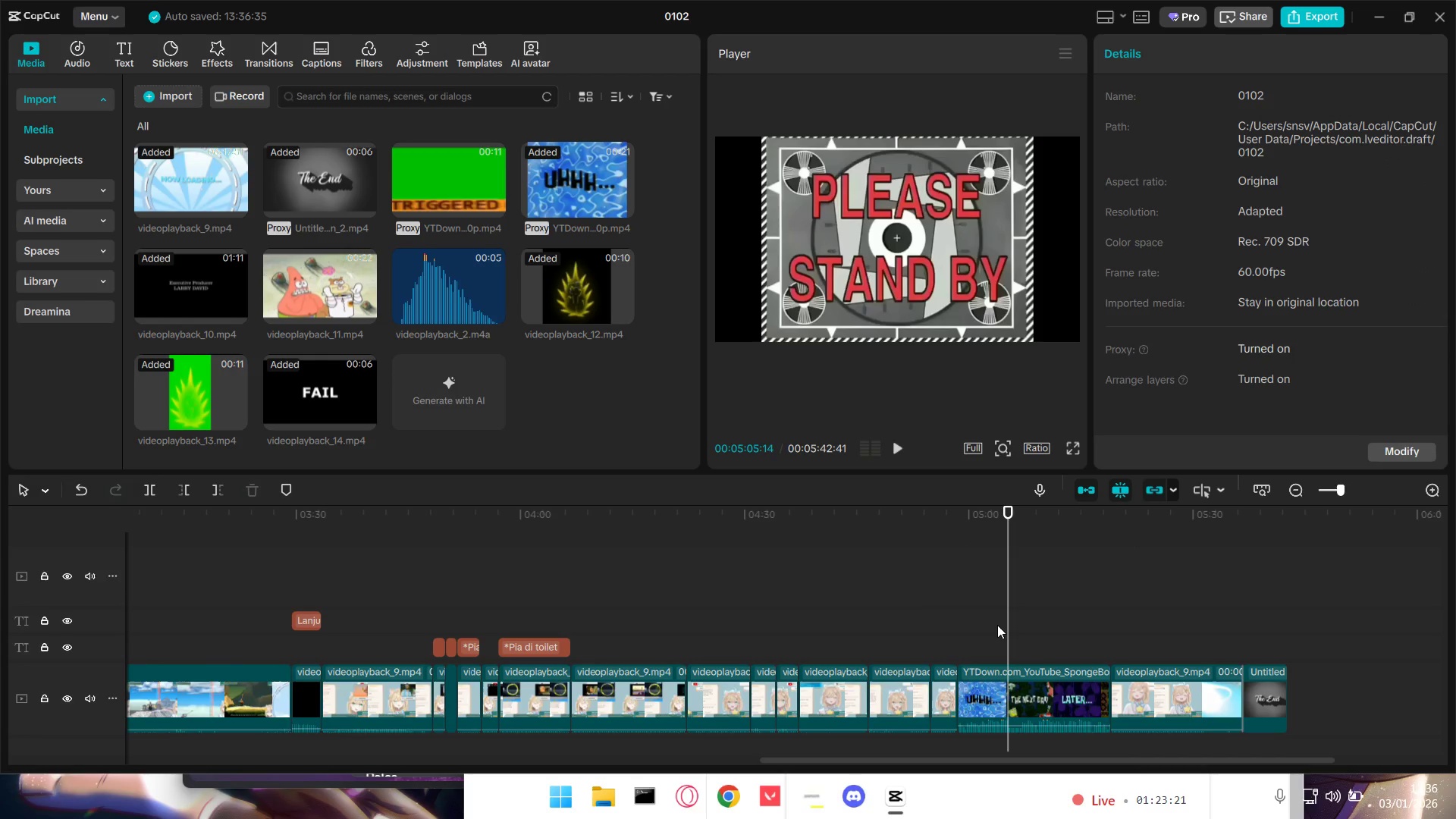 
key(ArrowLeft)
 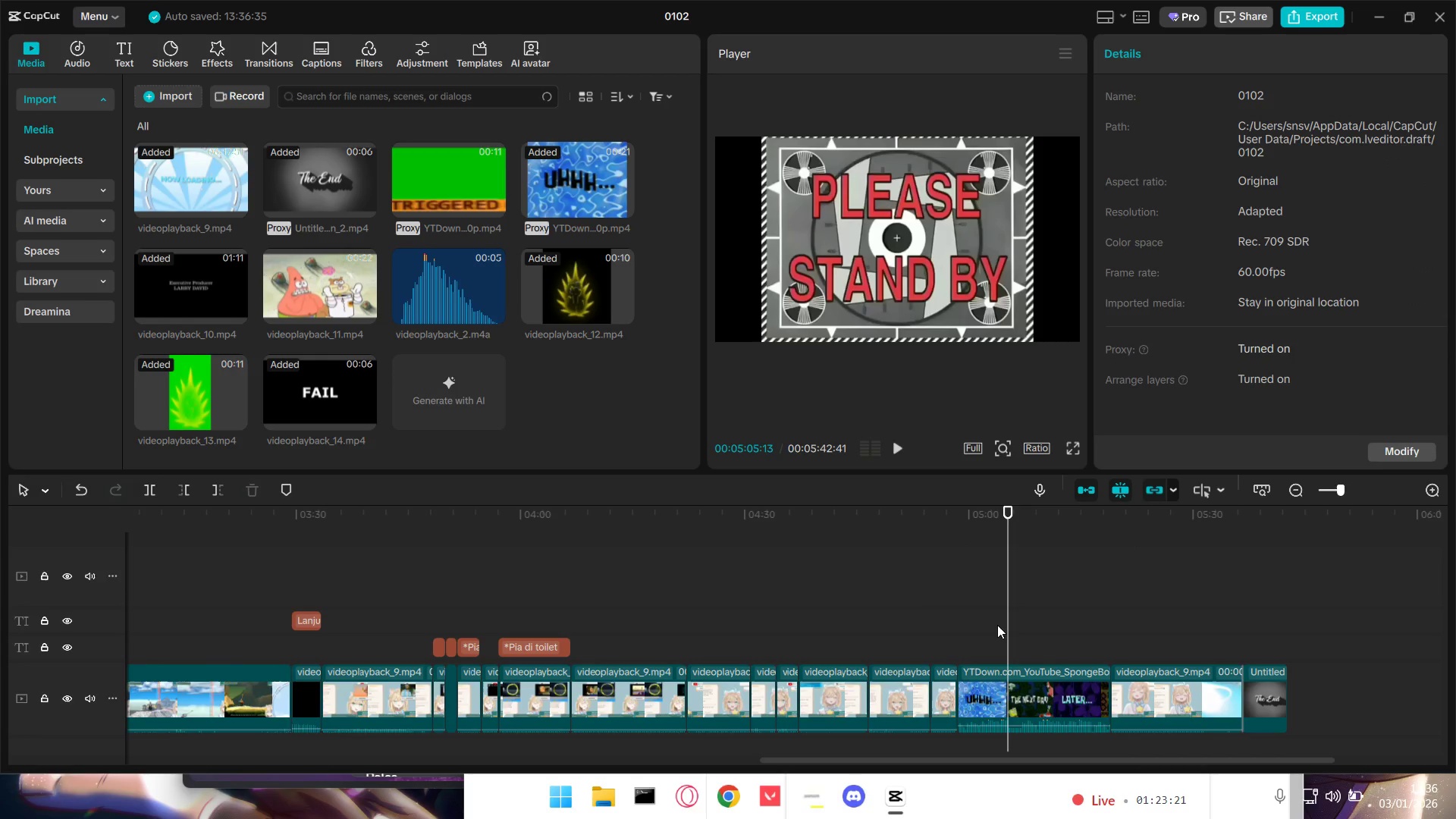 
key(ArrowLeft)
 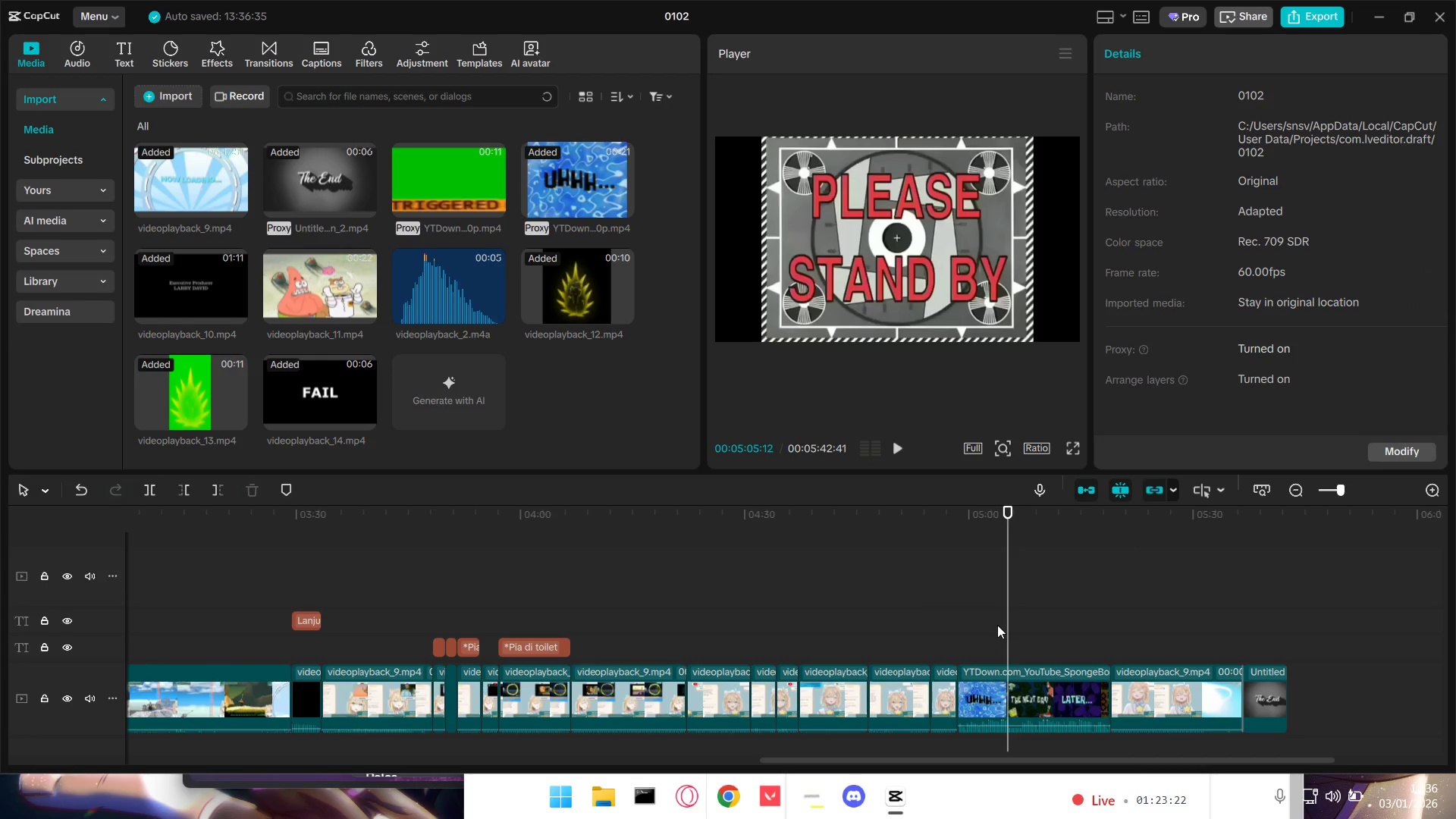 
key(ArrowLeft)
 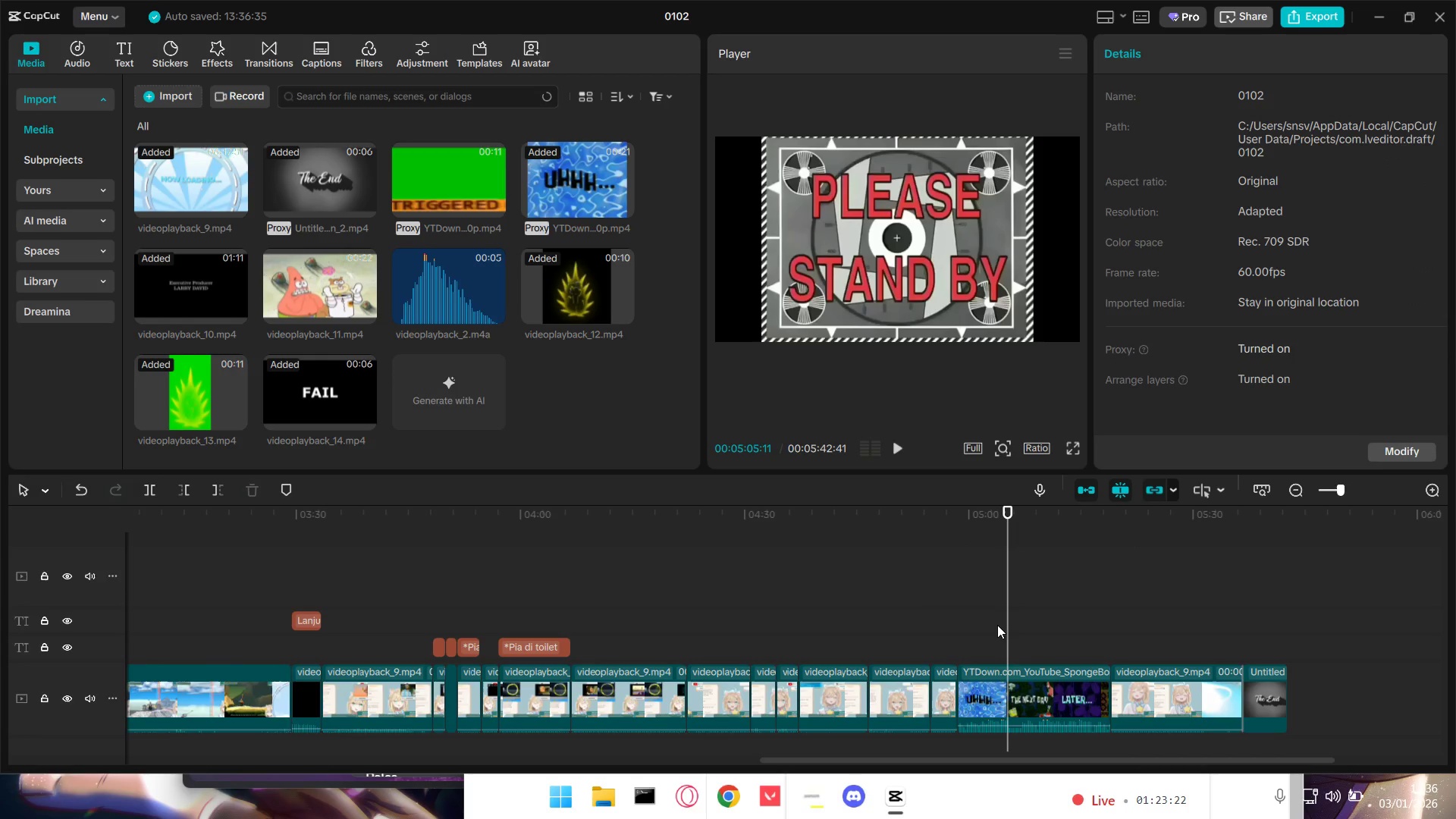 
key(ArrowLeft)
 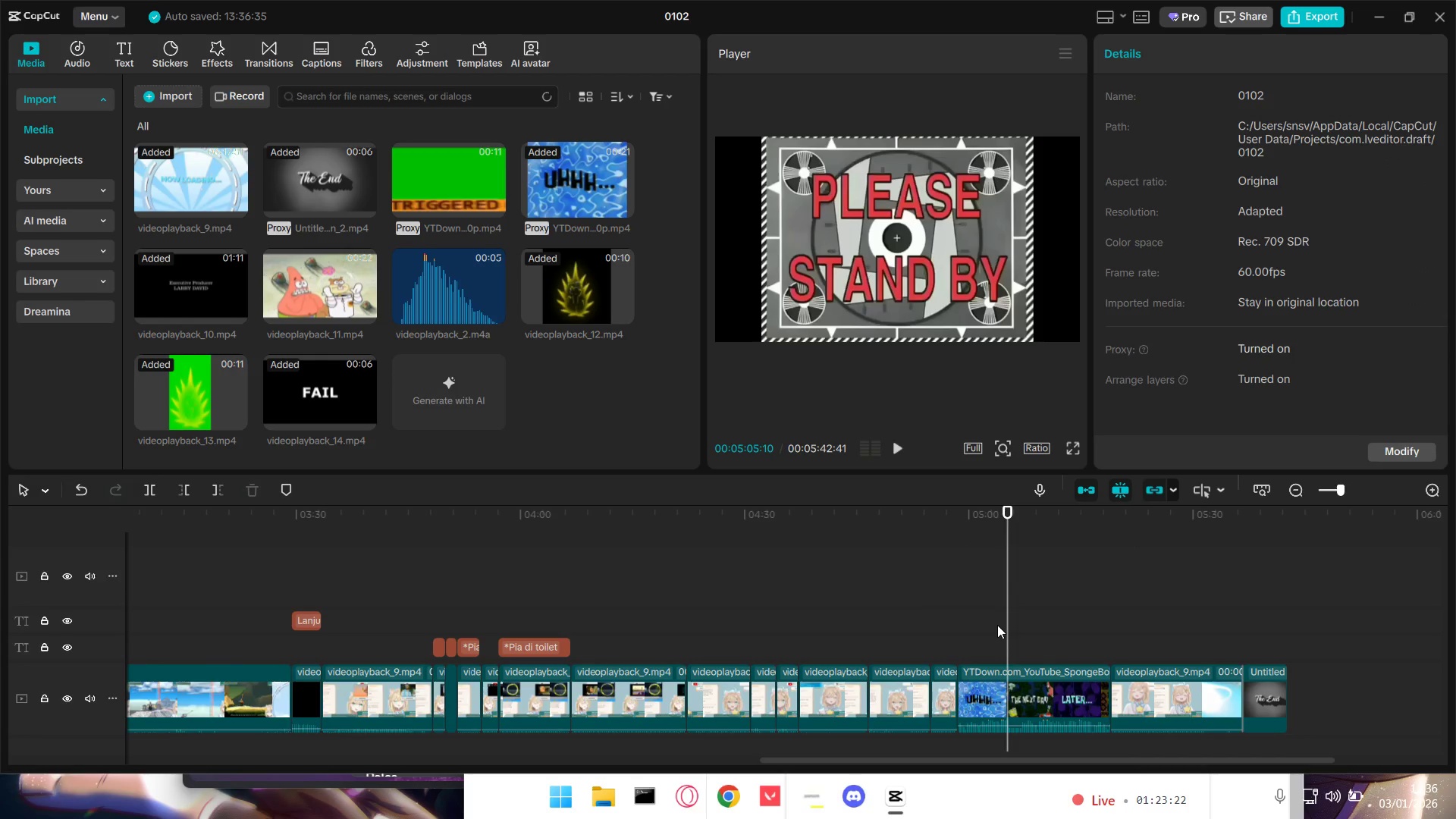 
key(ArrowLeft)
 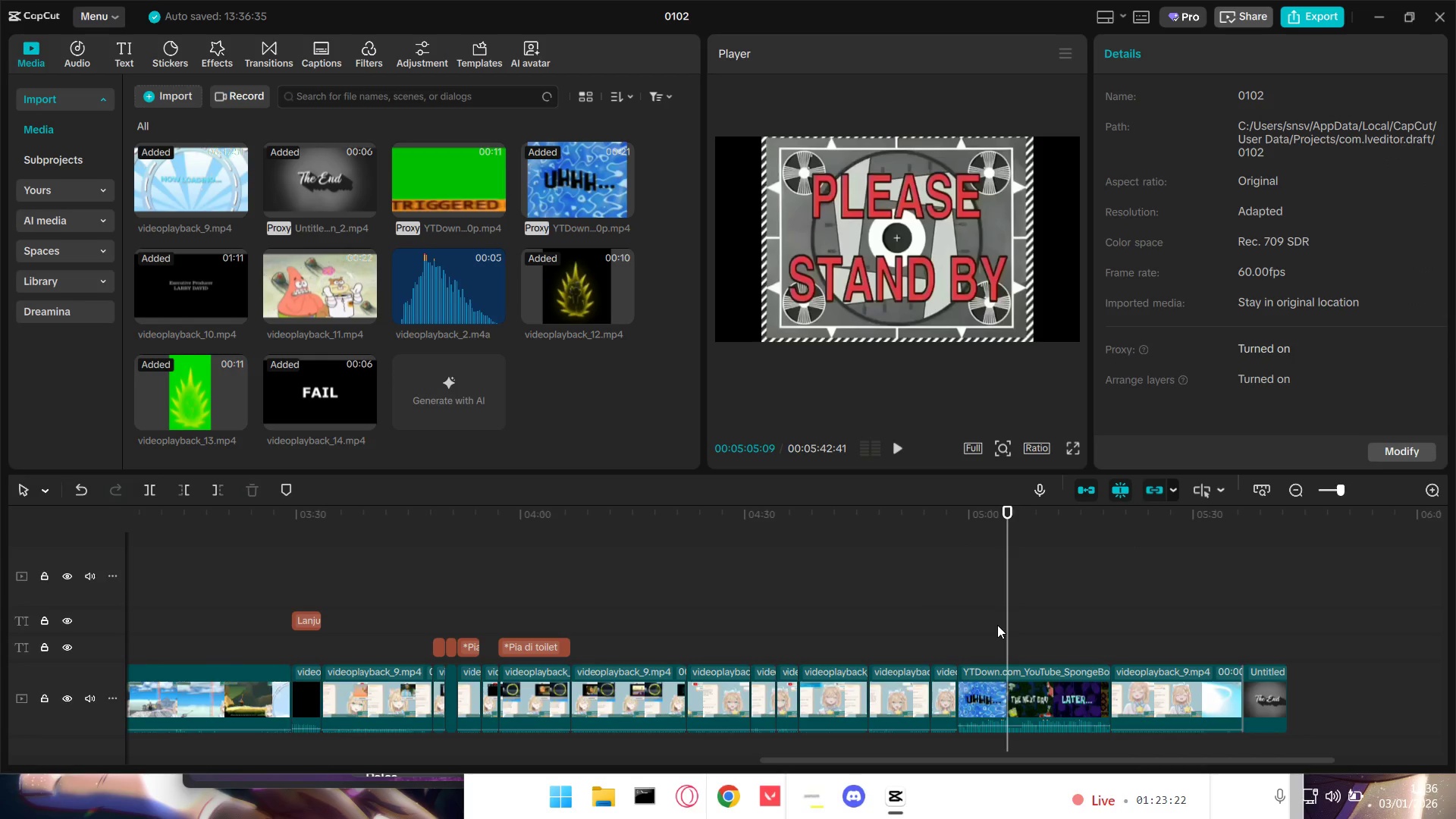 
key(ArrowLeft)
 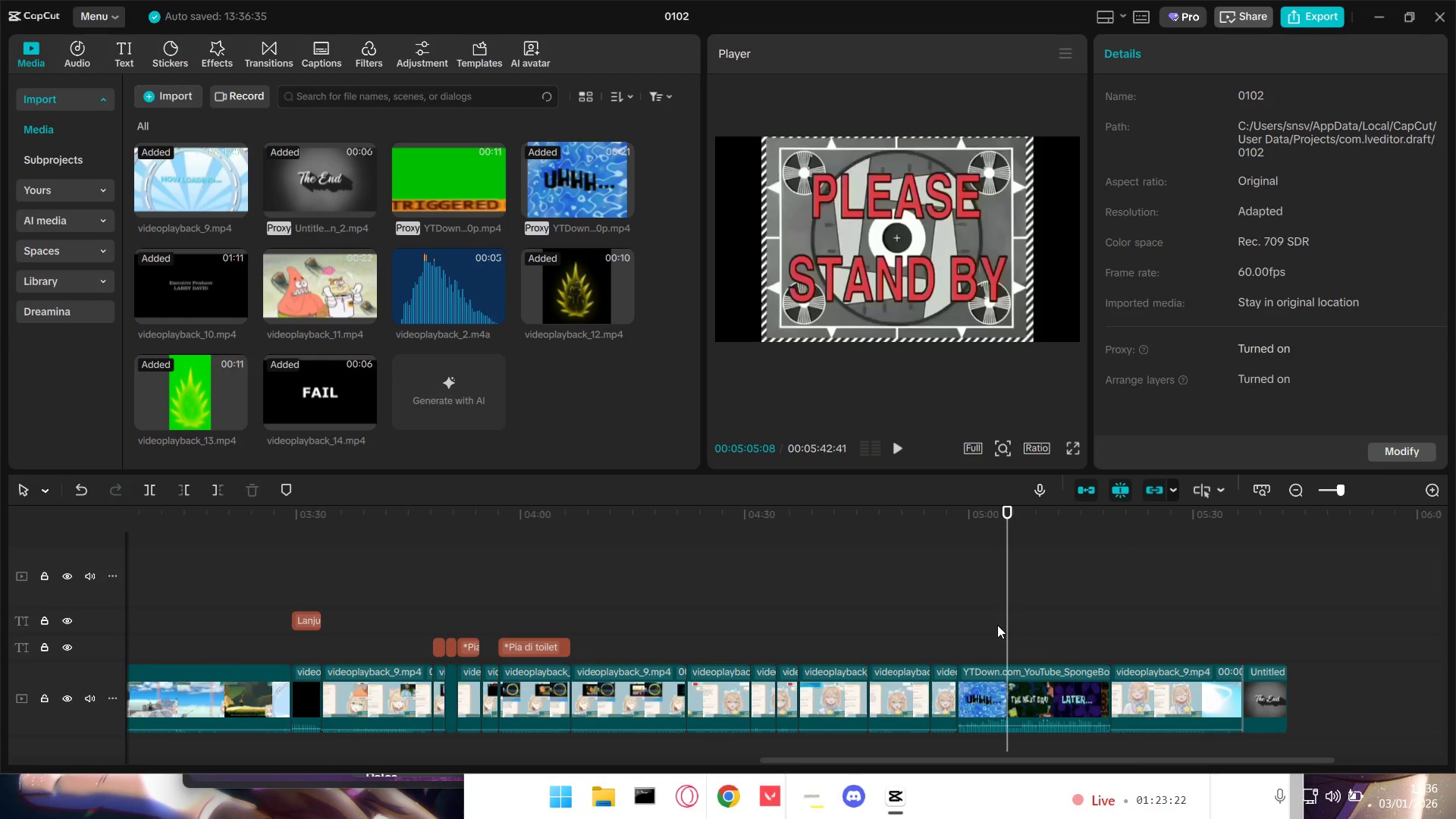 
key(ArrowLeft)
 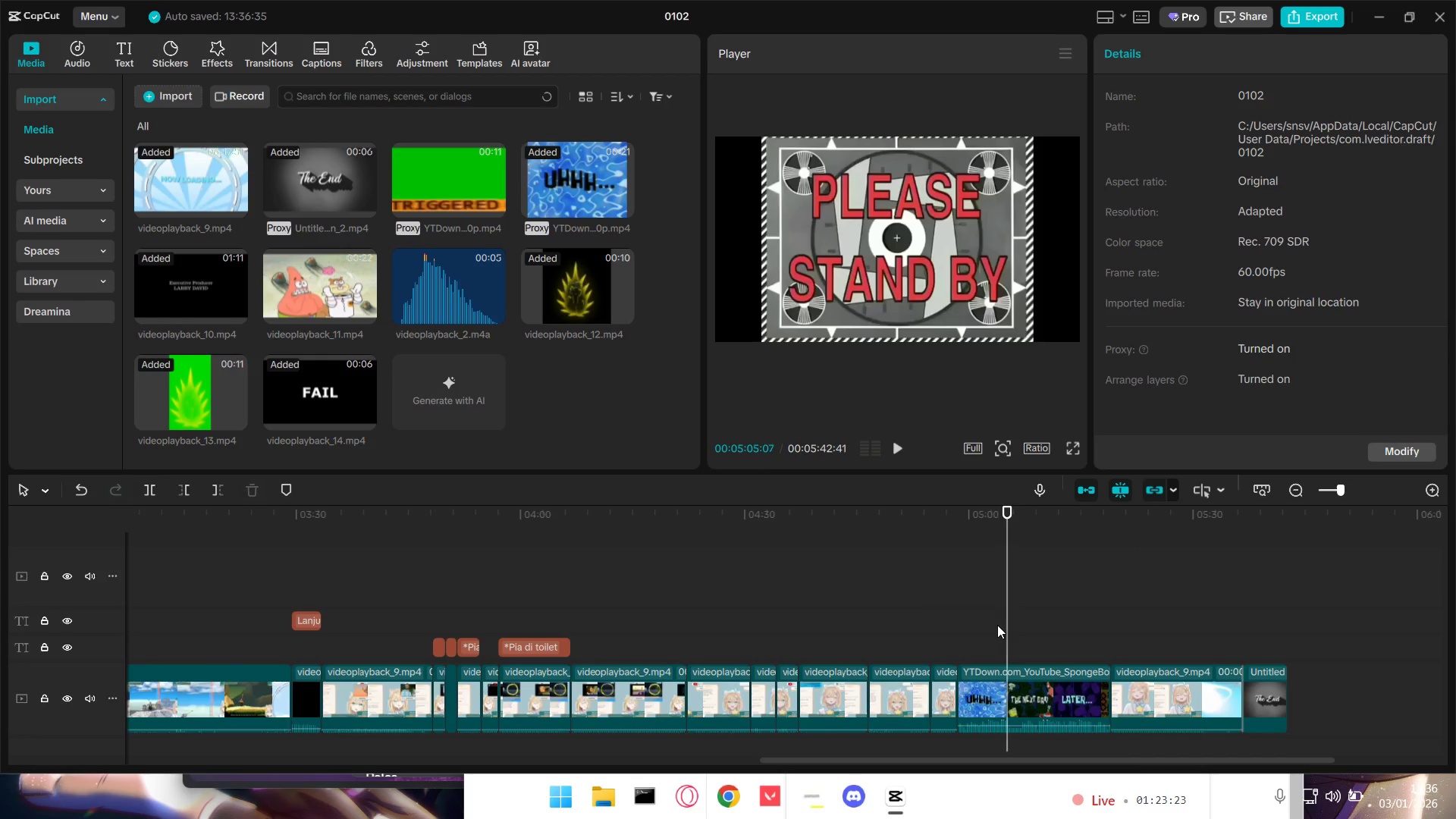 
key(ArrowLeft)
 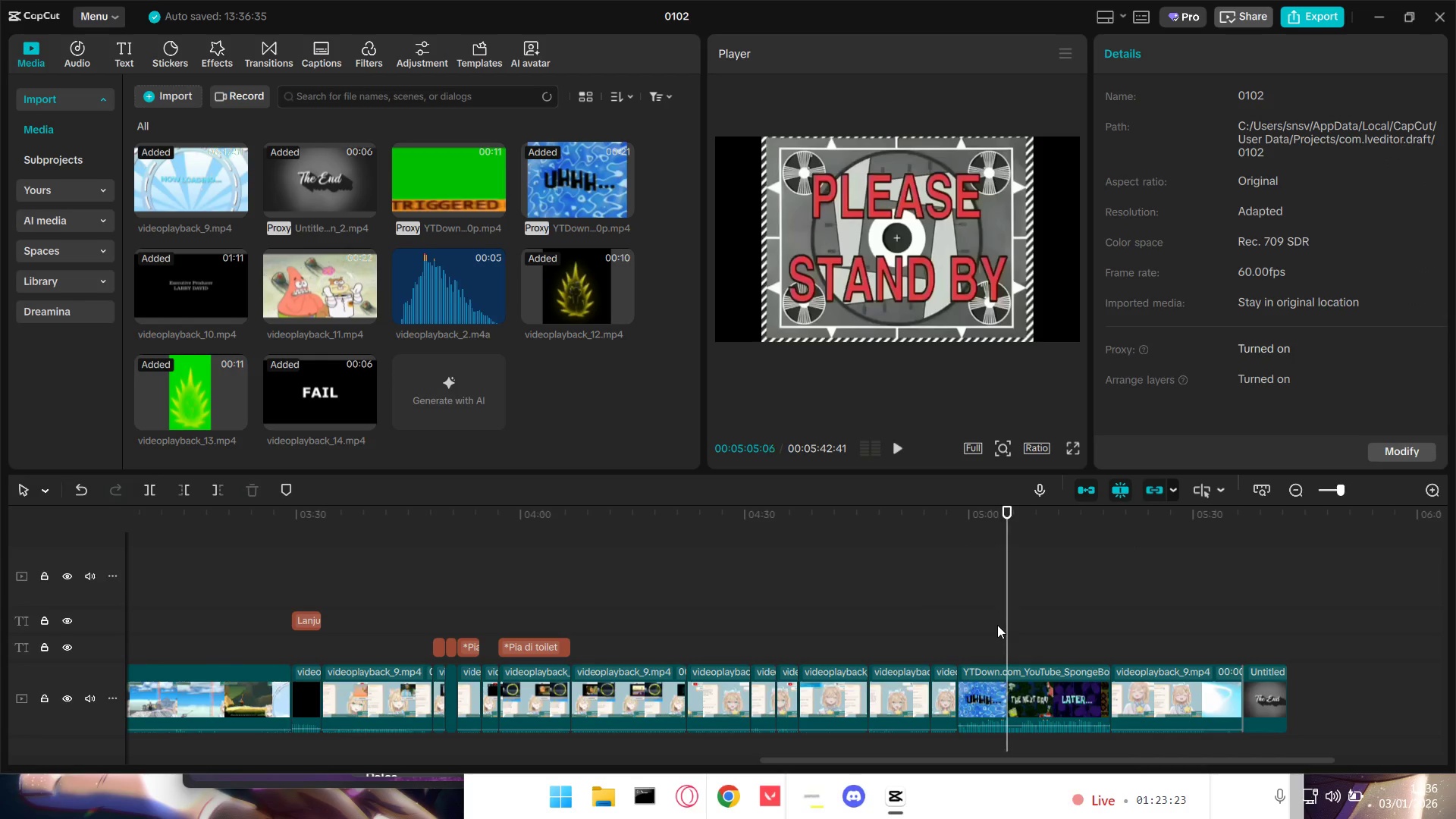 
key(ArrowLeft)
 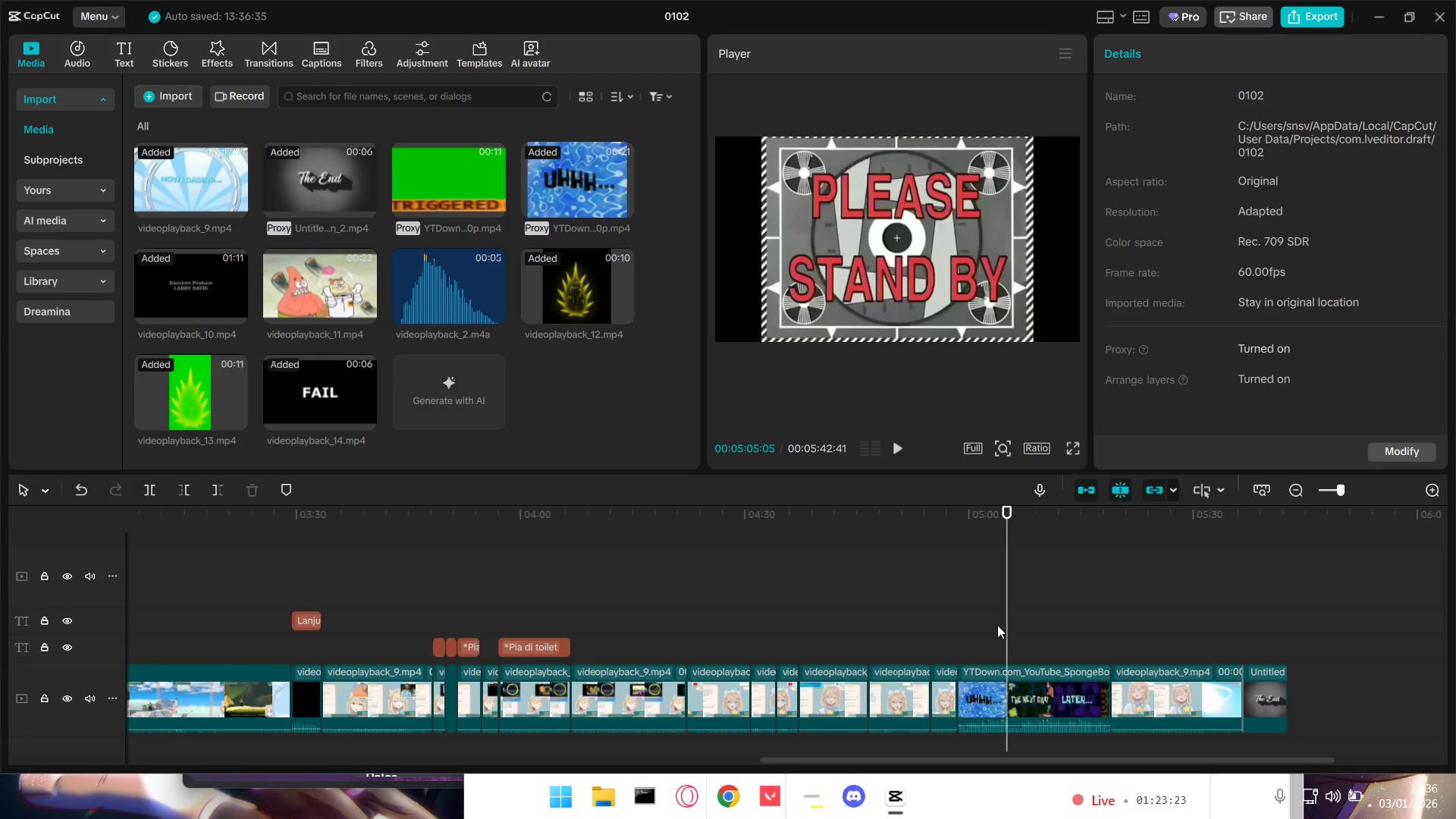 
key(ArrowLeft)
 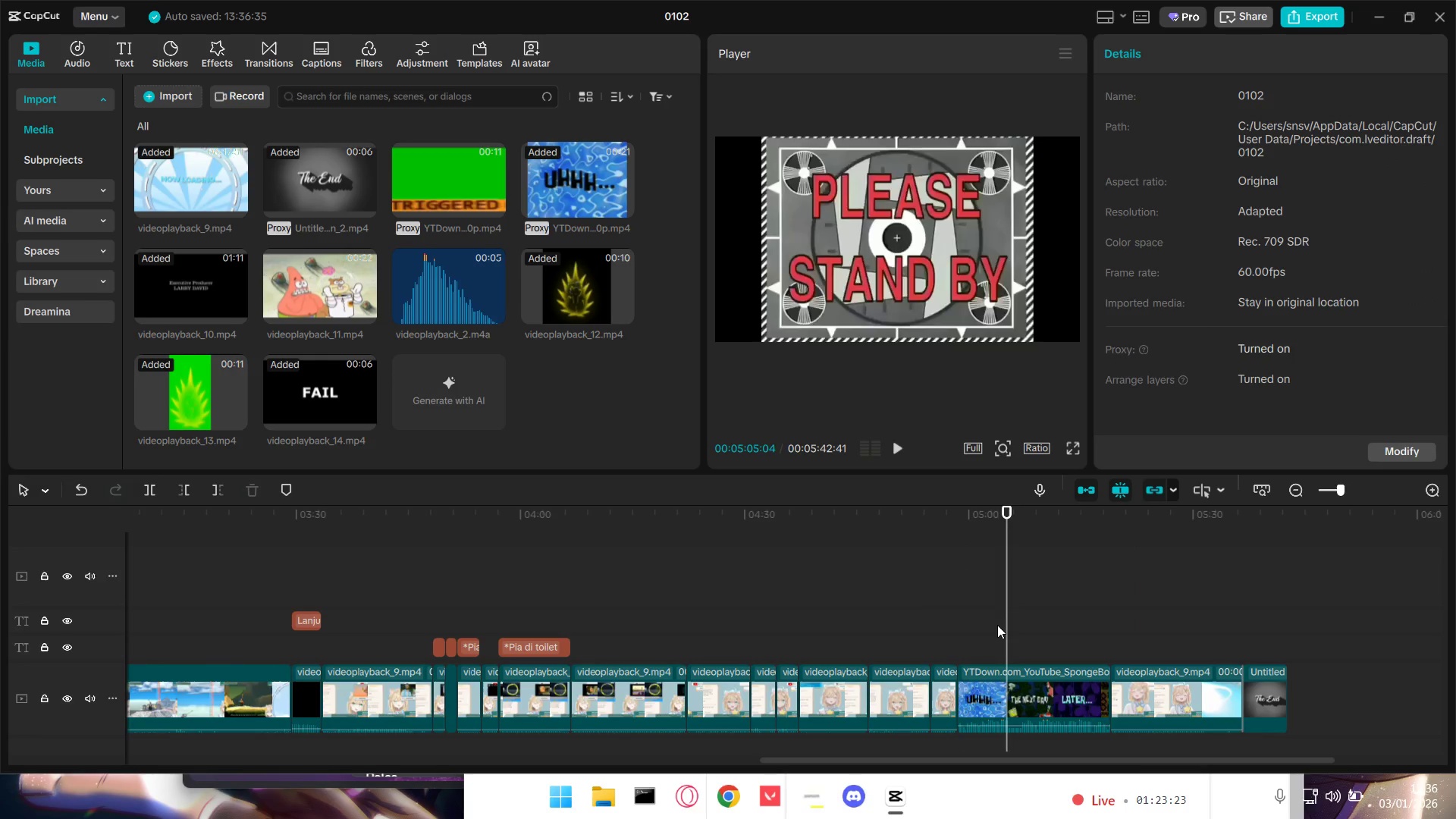 
key(ArrowLeft)
 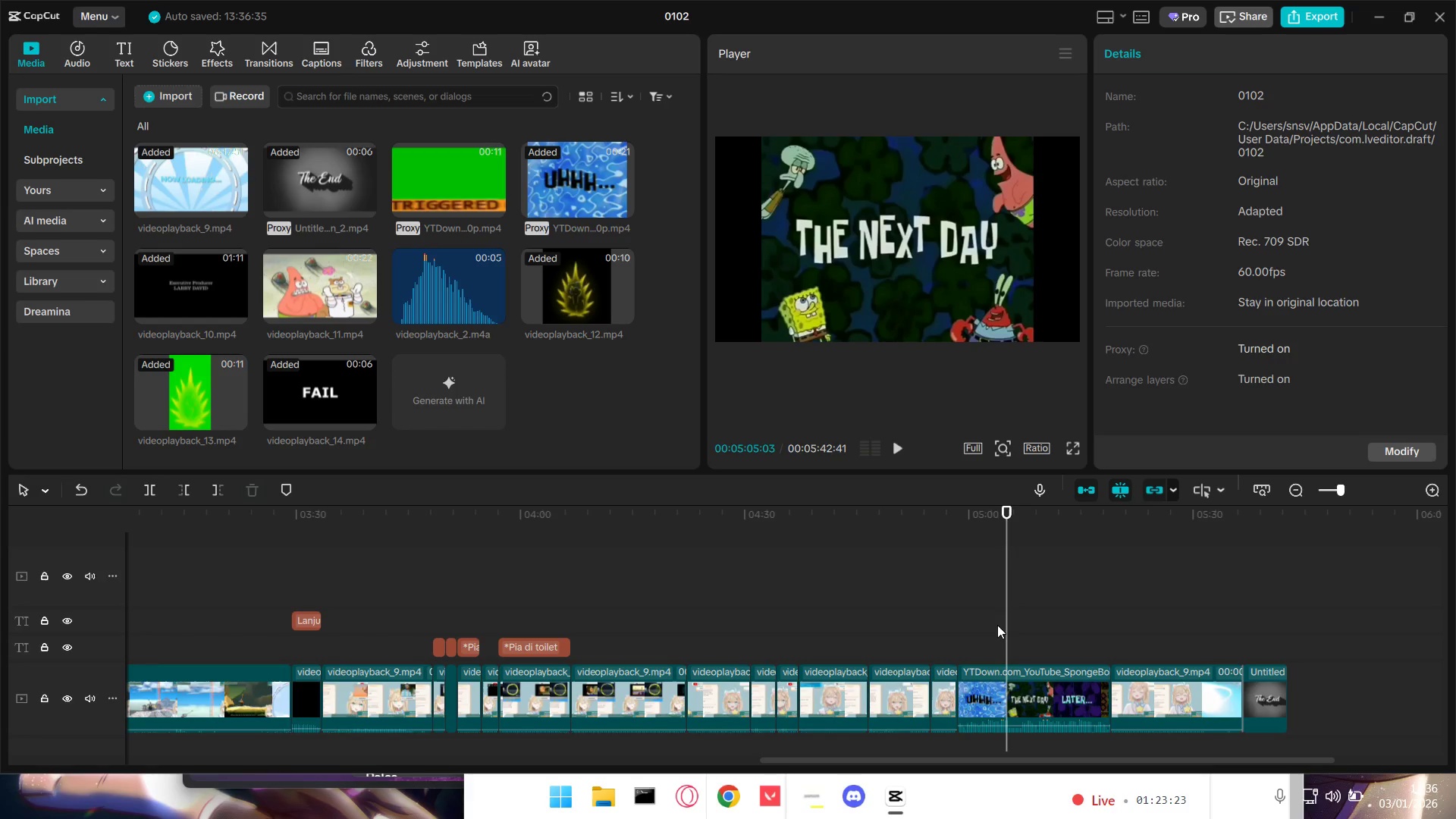 
key(ArrowLeft)
 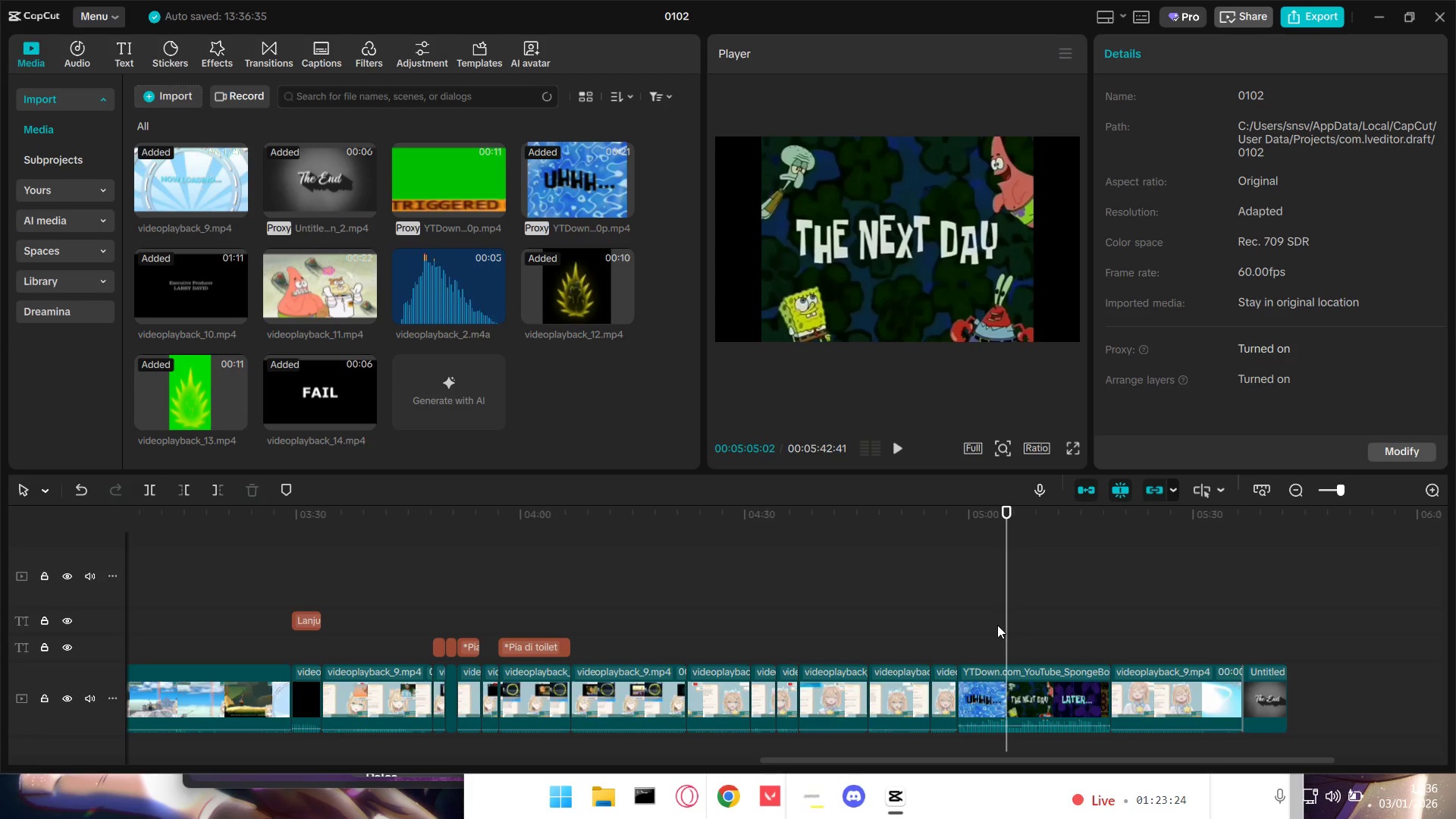 
key(ArrowRight)
 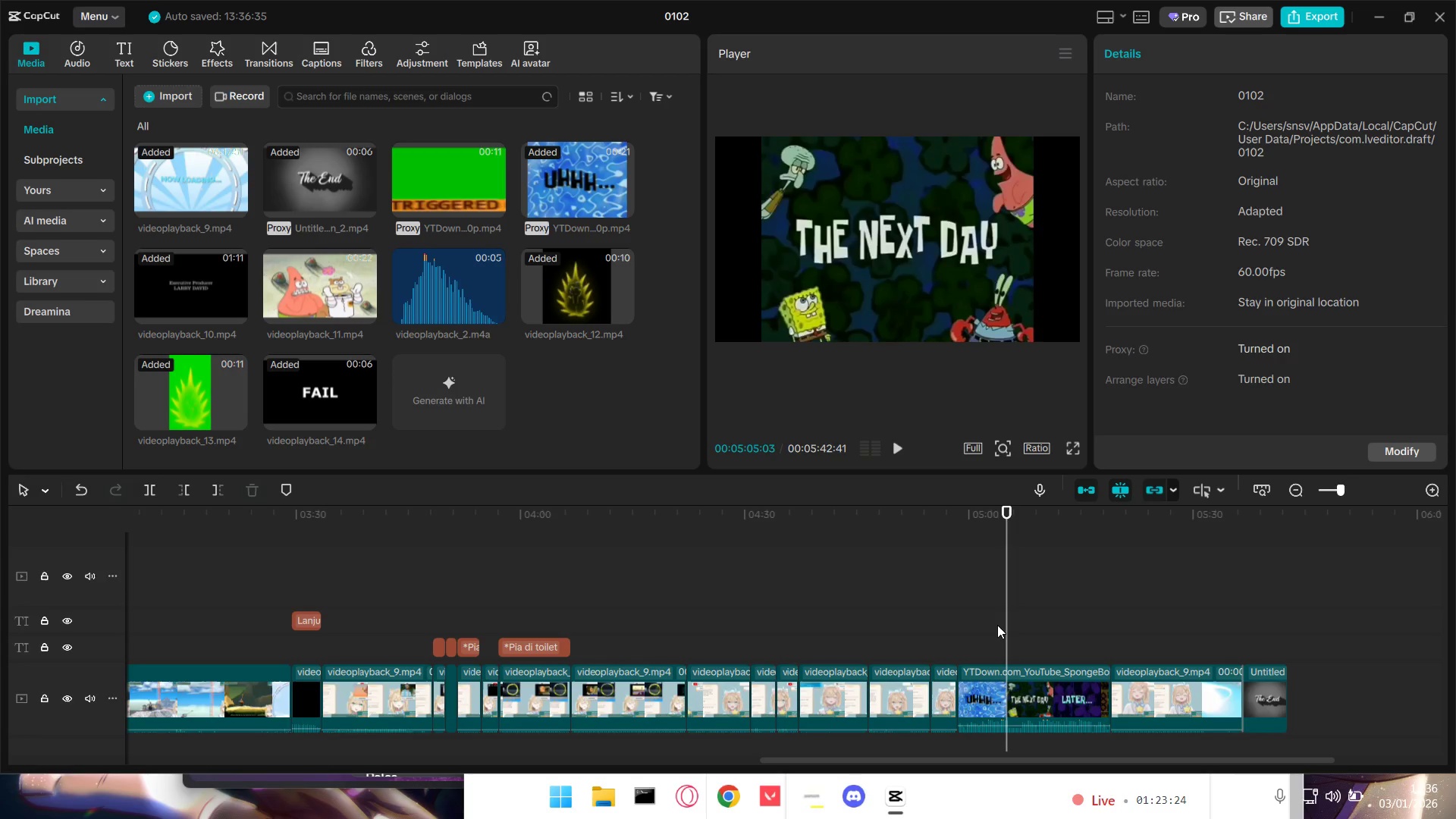 
key(ArrowRight)
 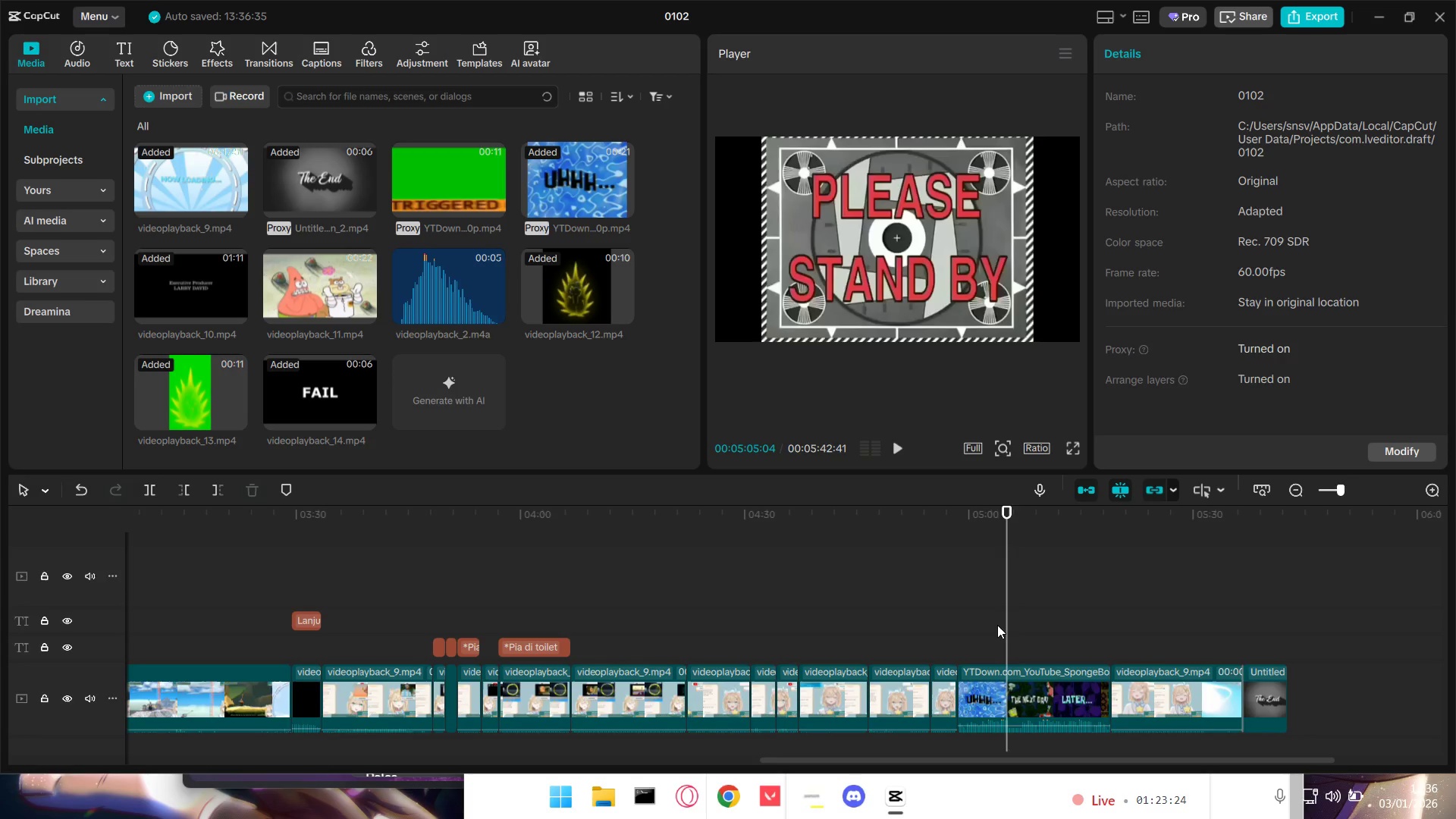 
key(Q)
 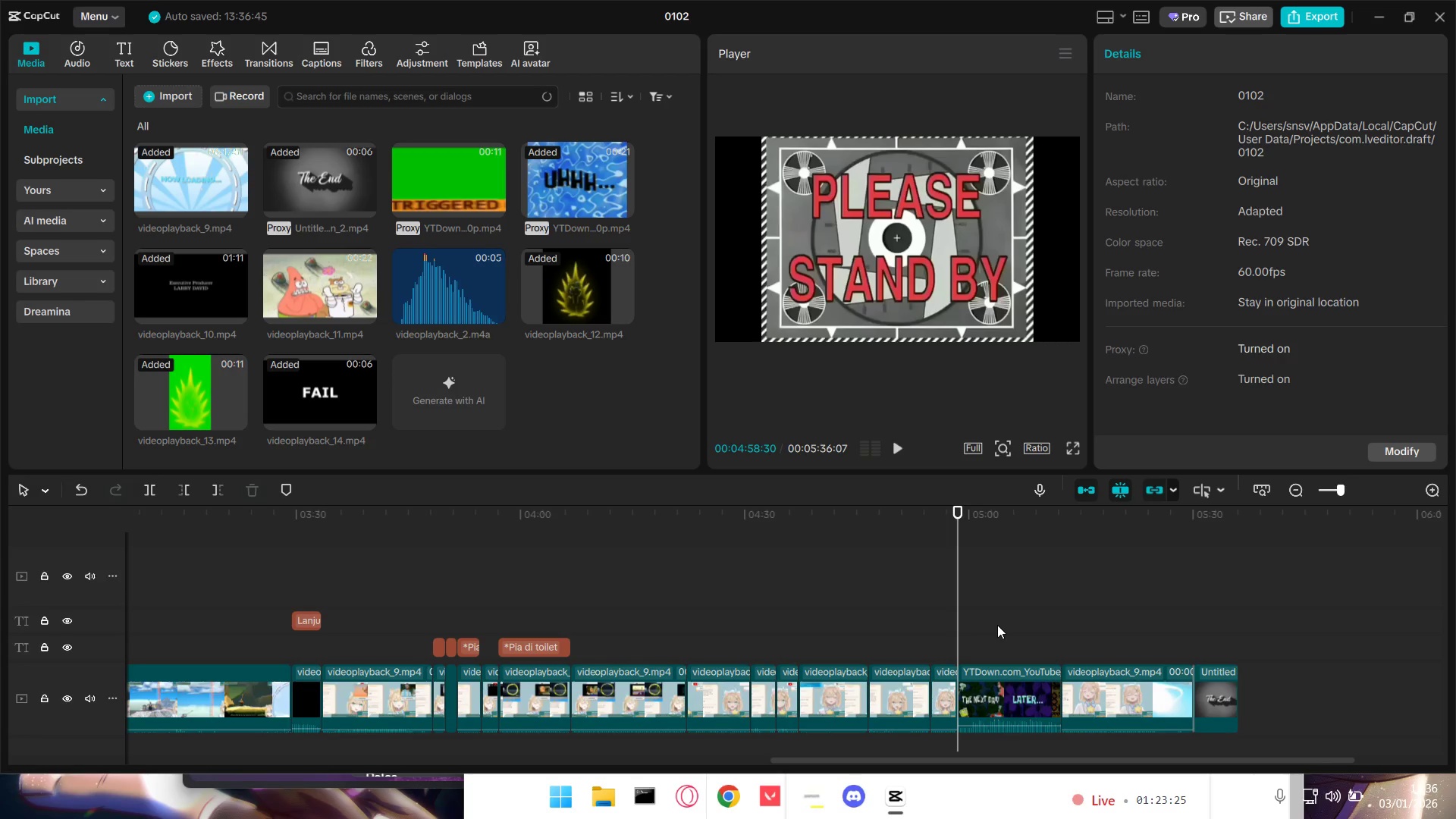 
key(Space)
 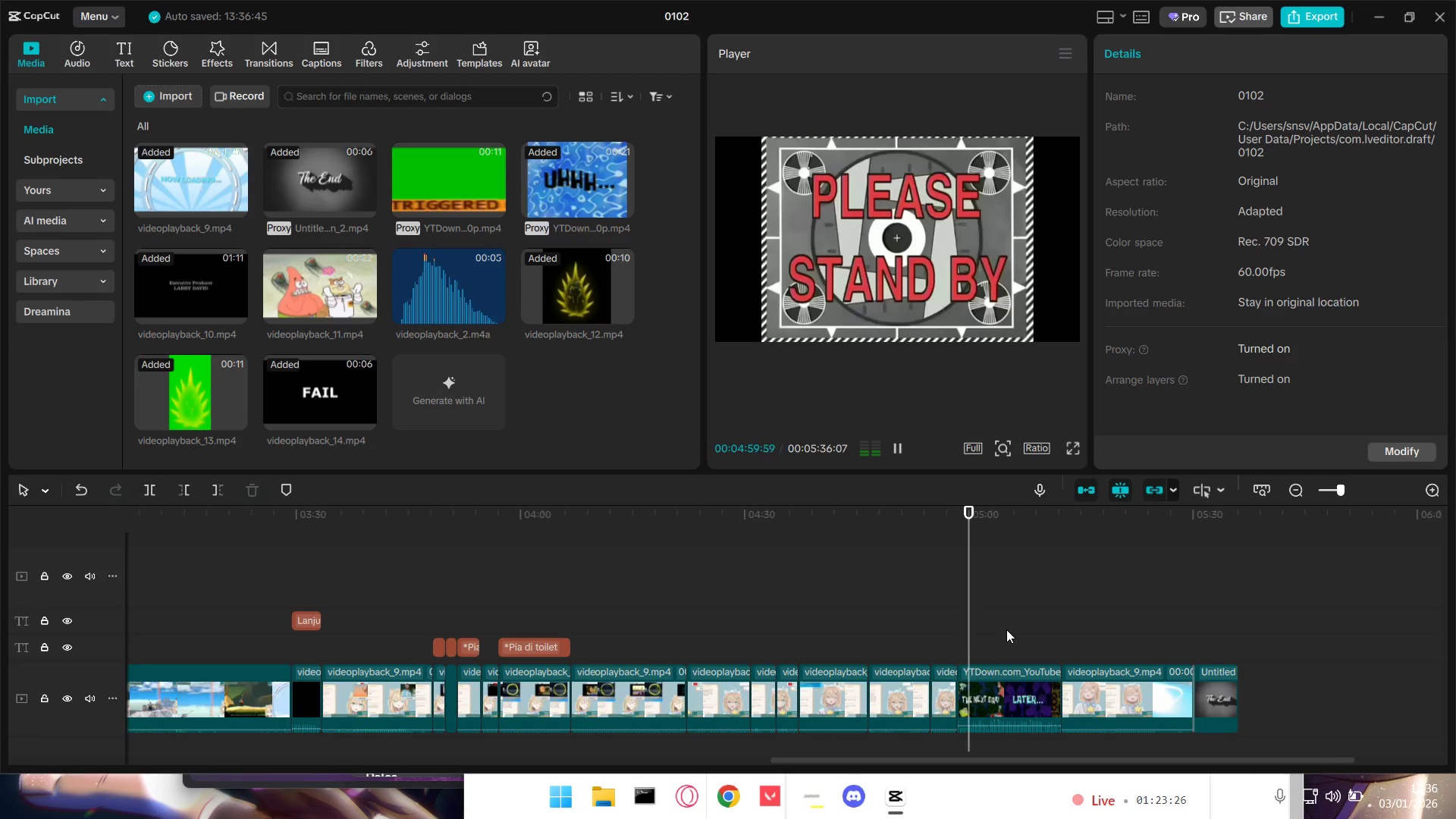 
key(Space)
 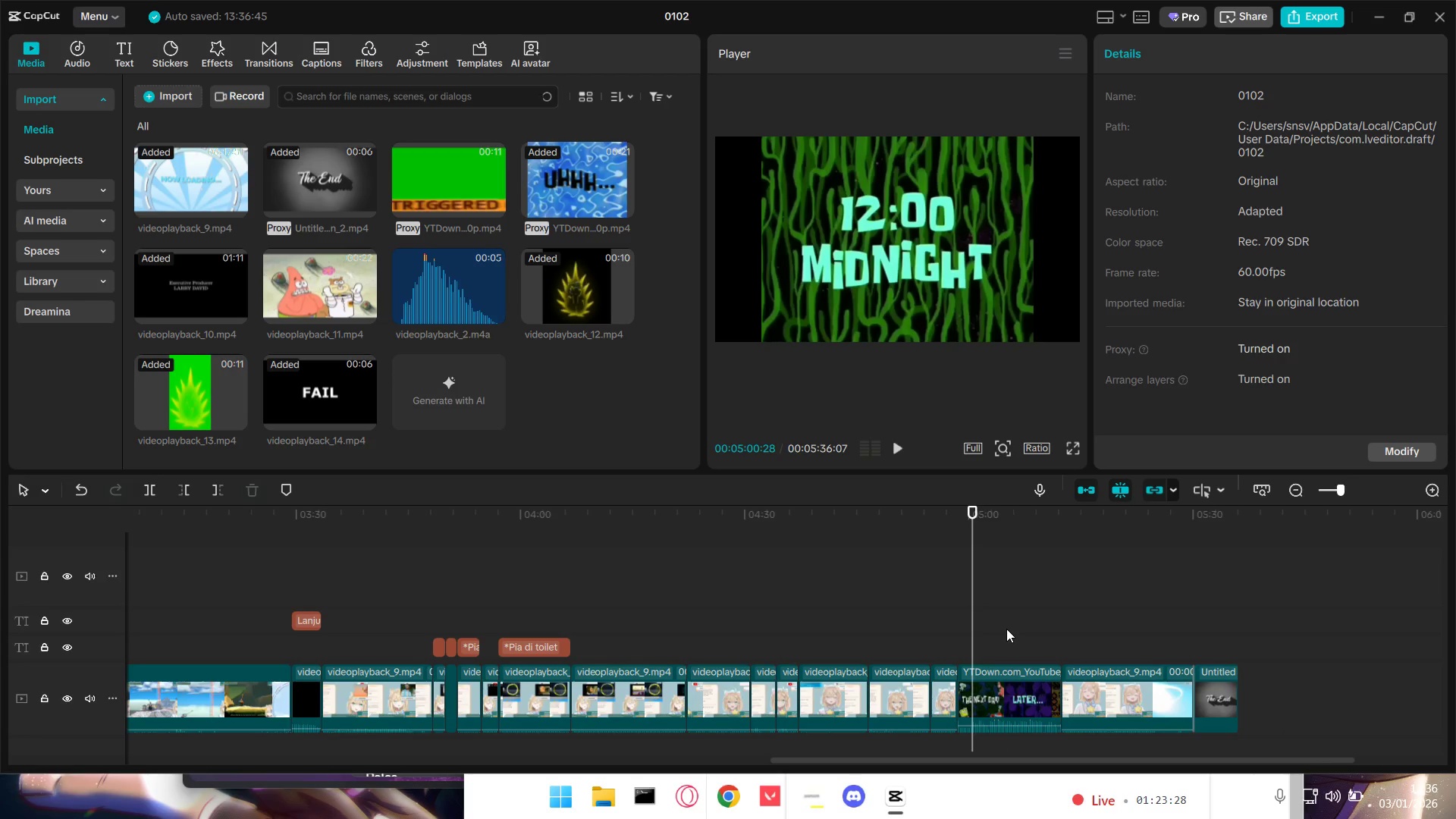 
key(ArrowLeft)
 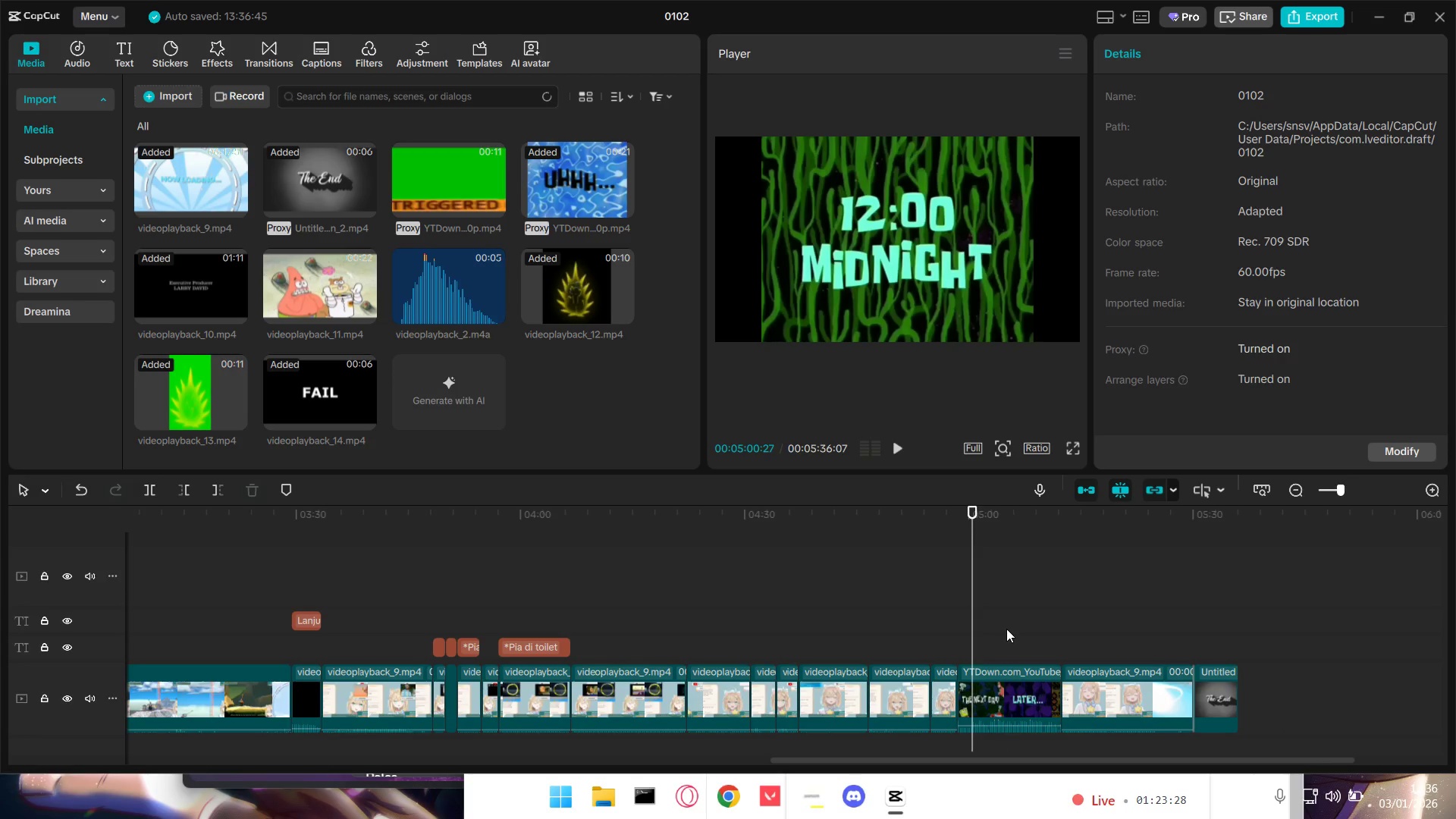 
key(ArrowLeft)
 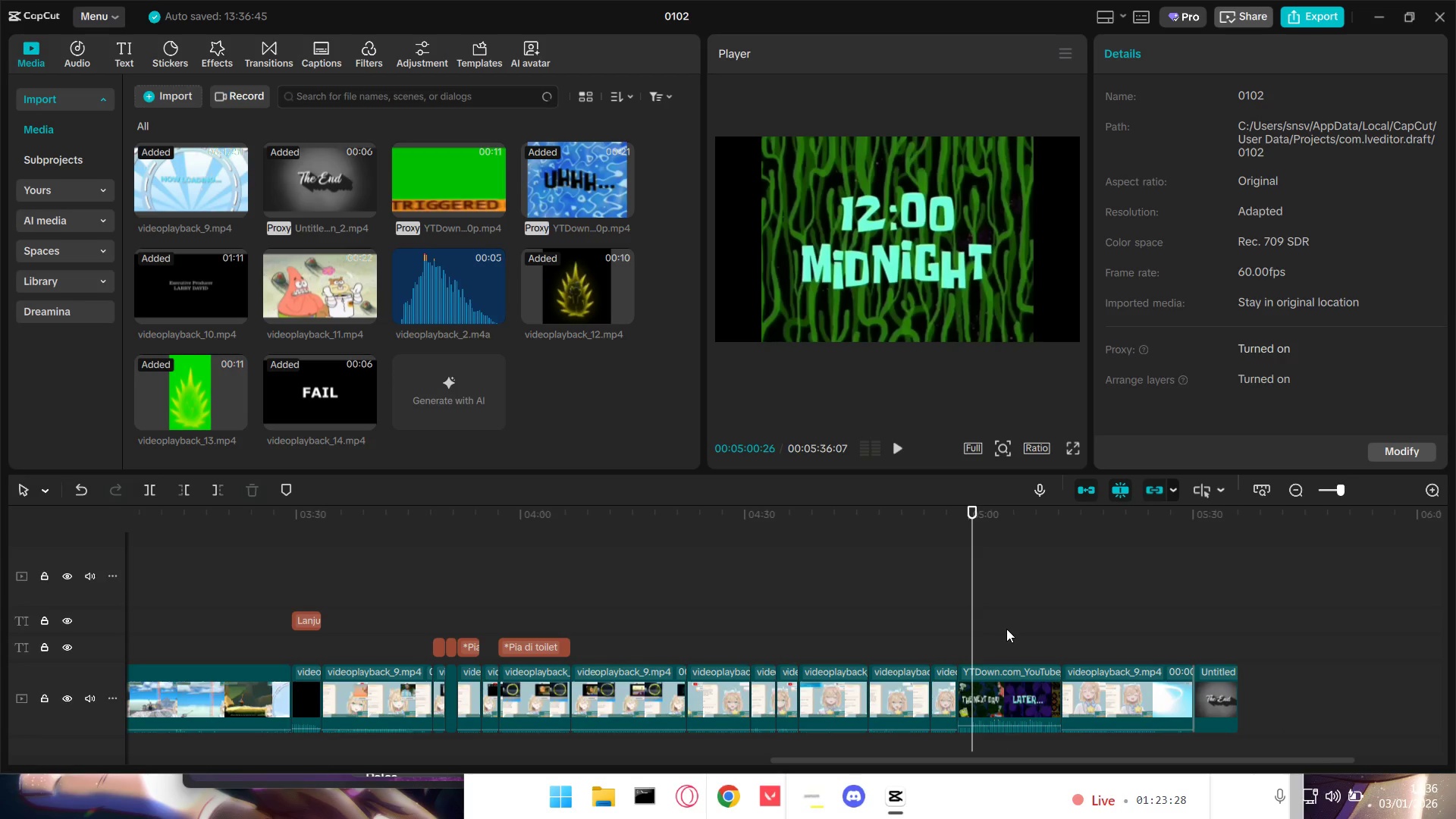 
key(ArrowLeft)
 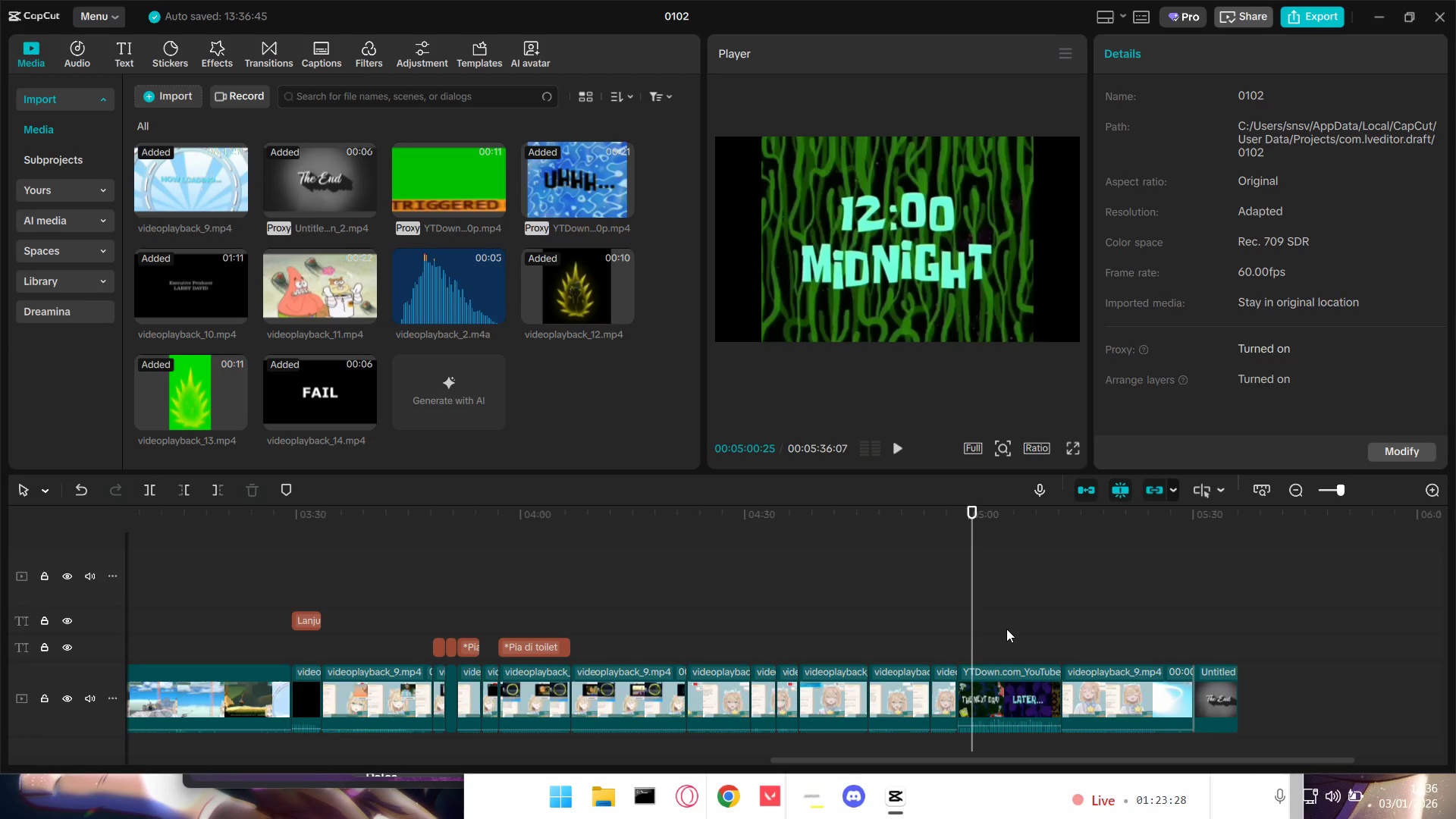 
key(ArrowLeft)
 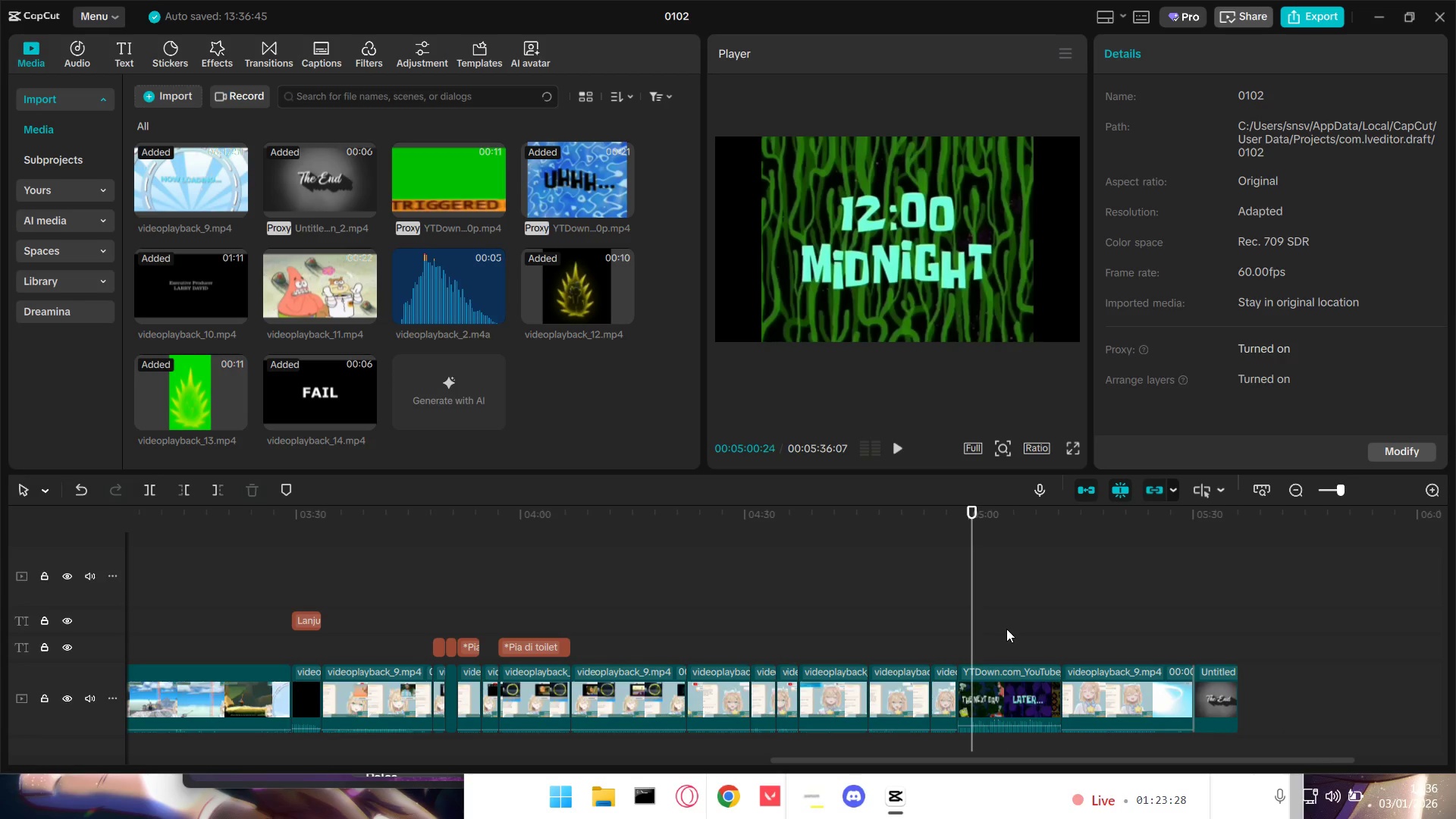 
key(ArrowLeft)
 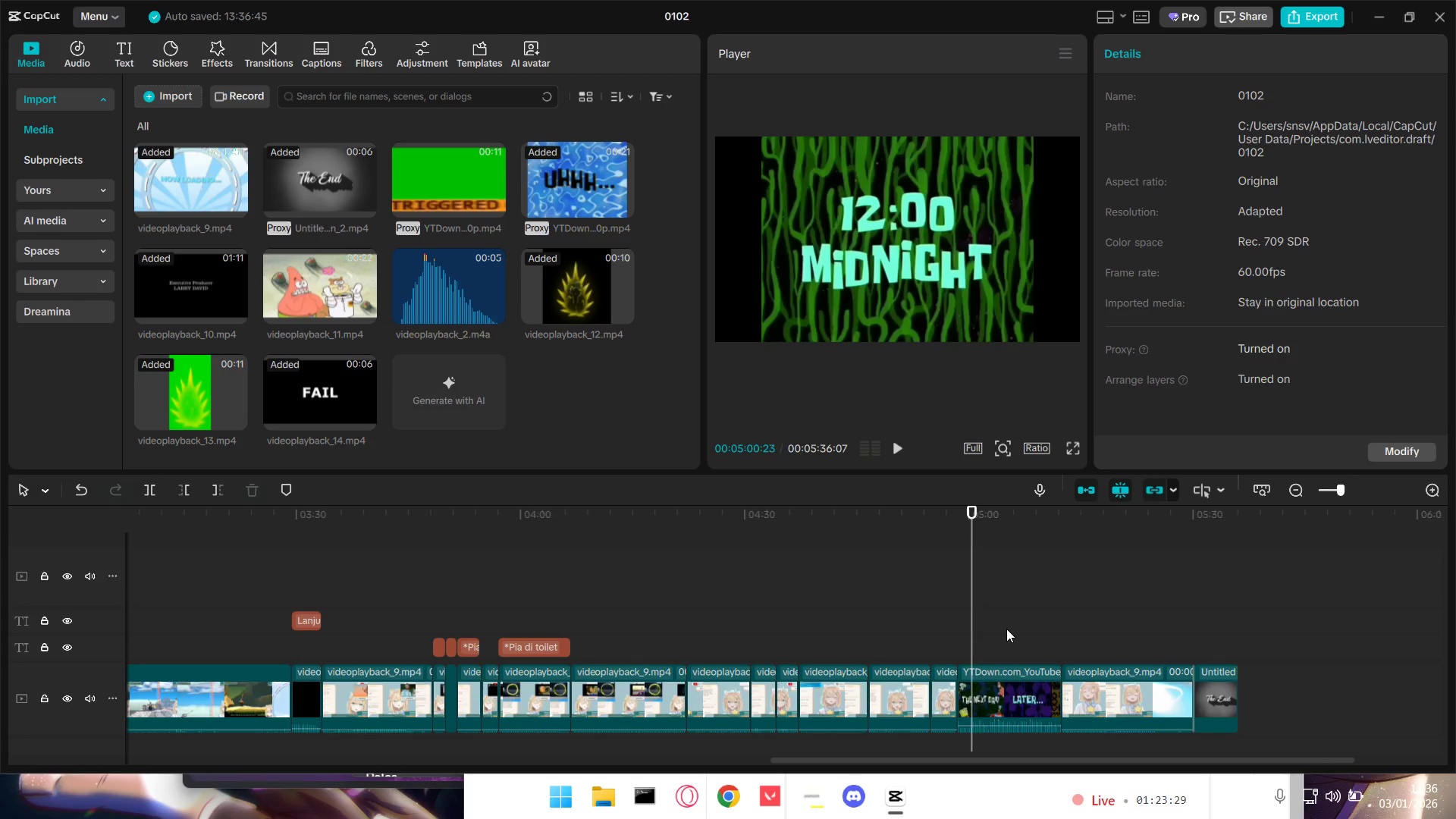 
key(ArrowLeft)
 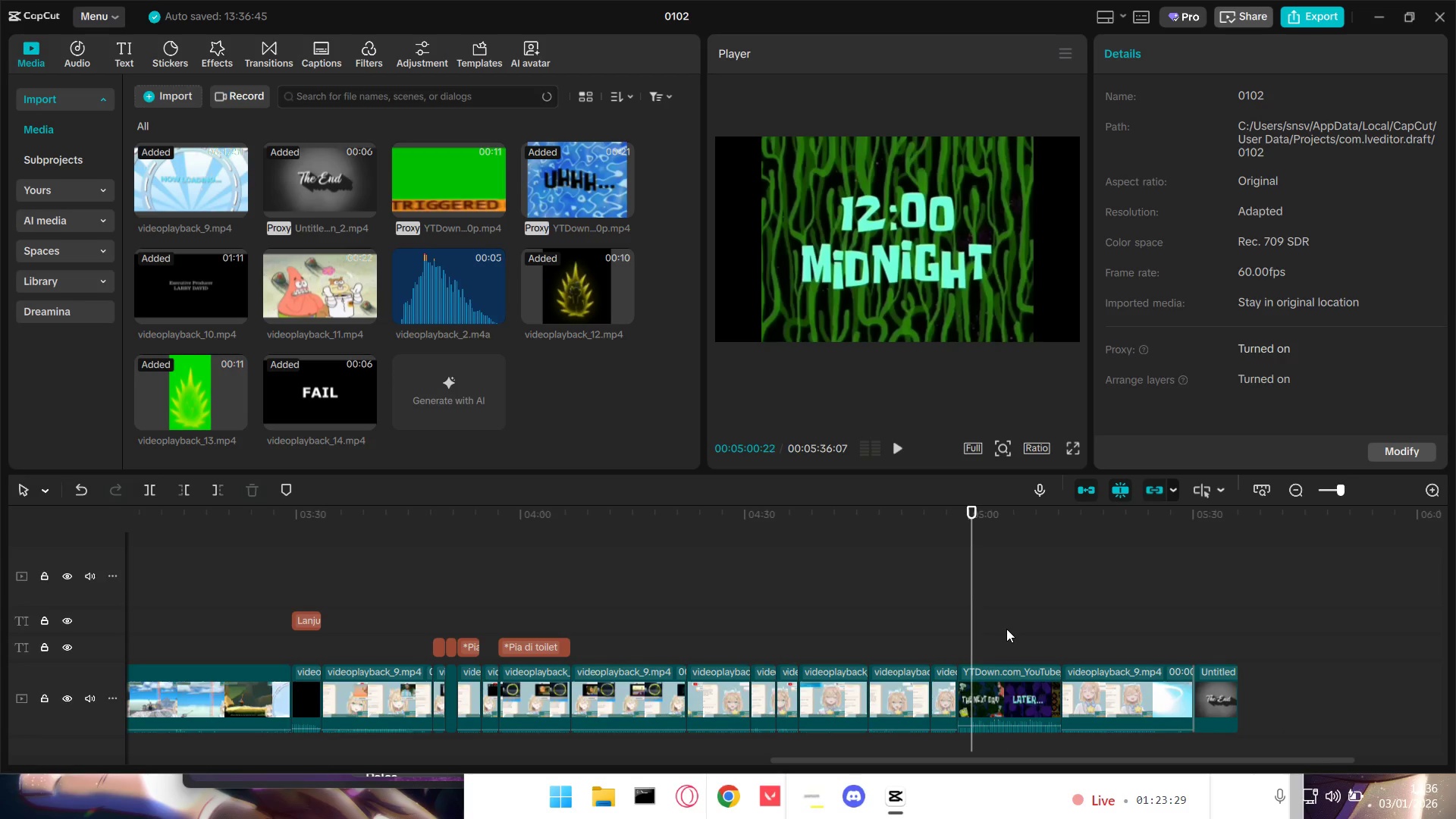 
key(ArrowLeft)
 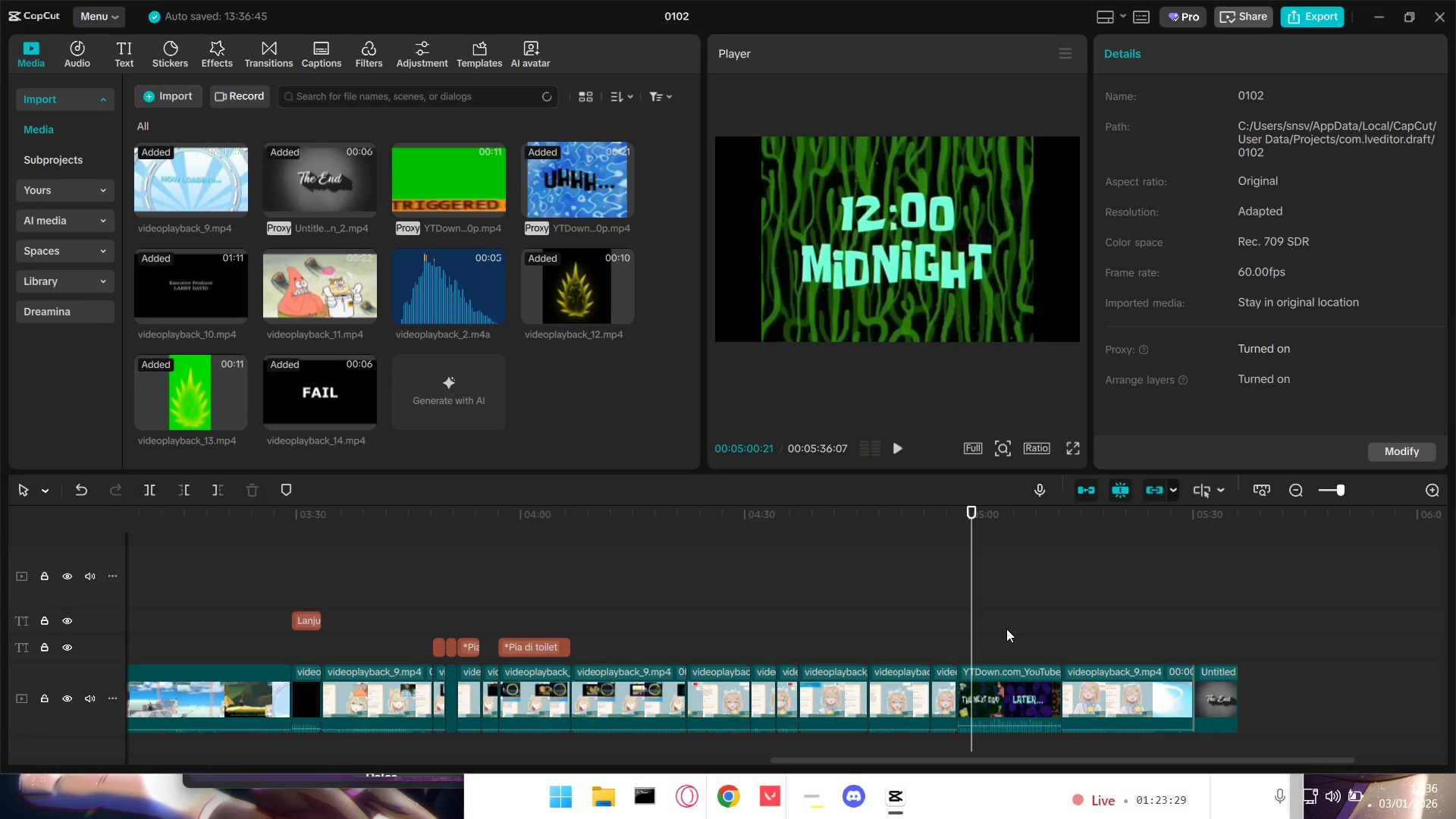 
key(ArrowLeft)
 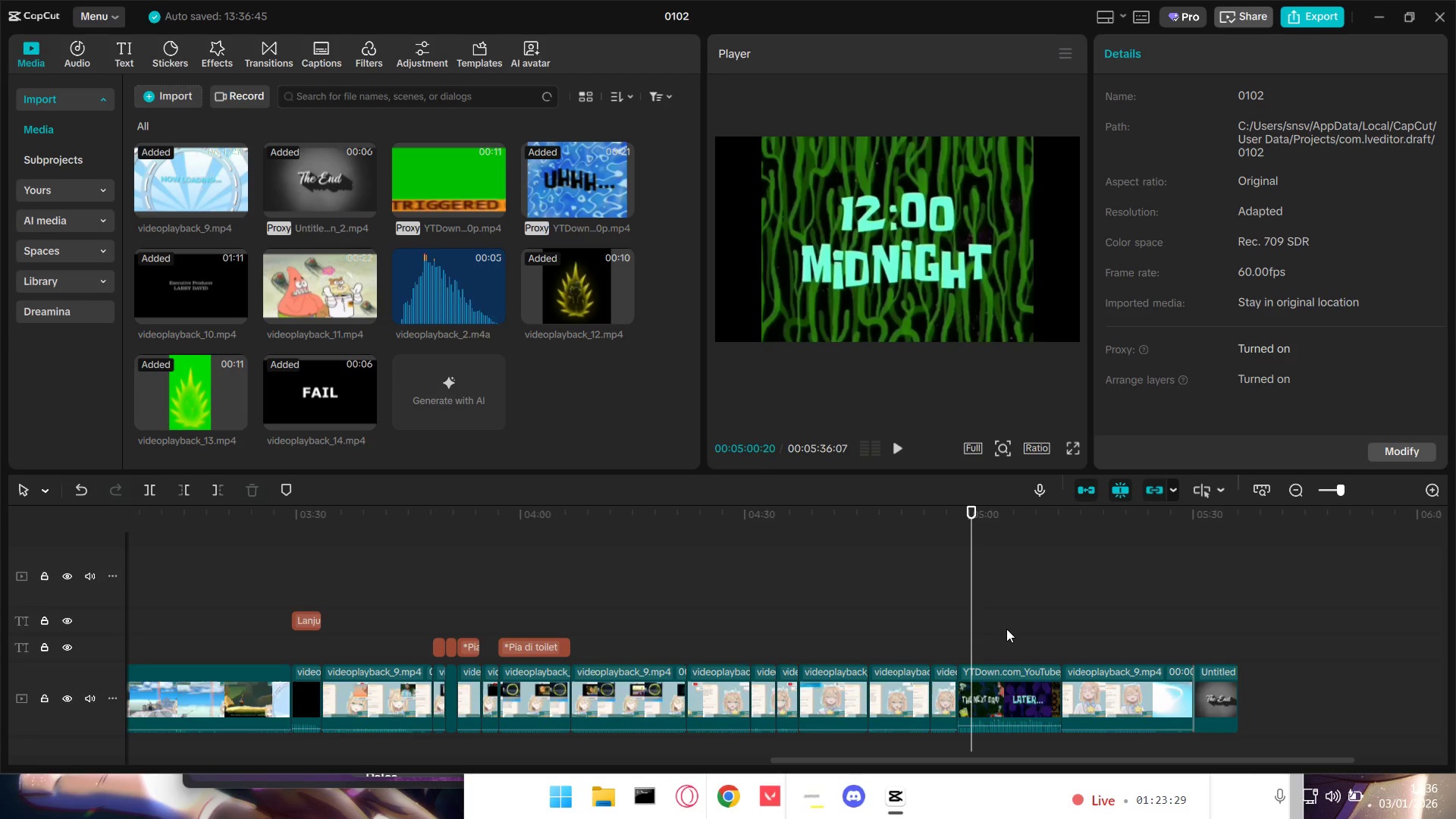 
key(ArrowLeft)
 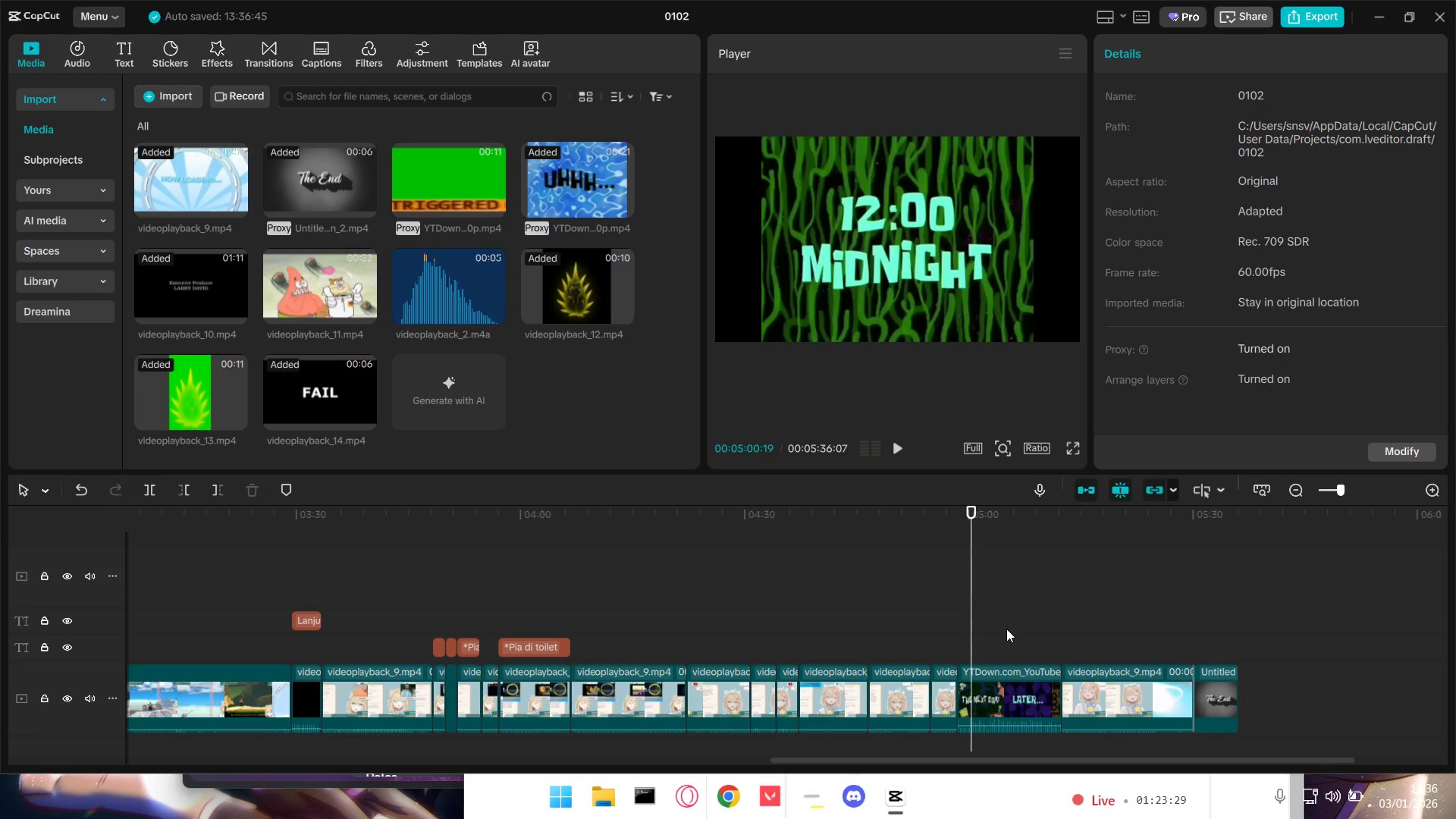 
key(ArrowLeft)
 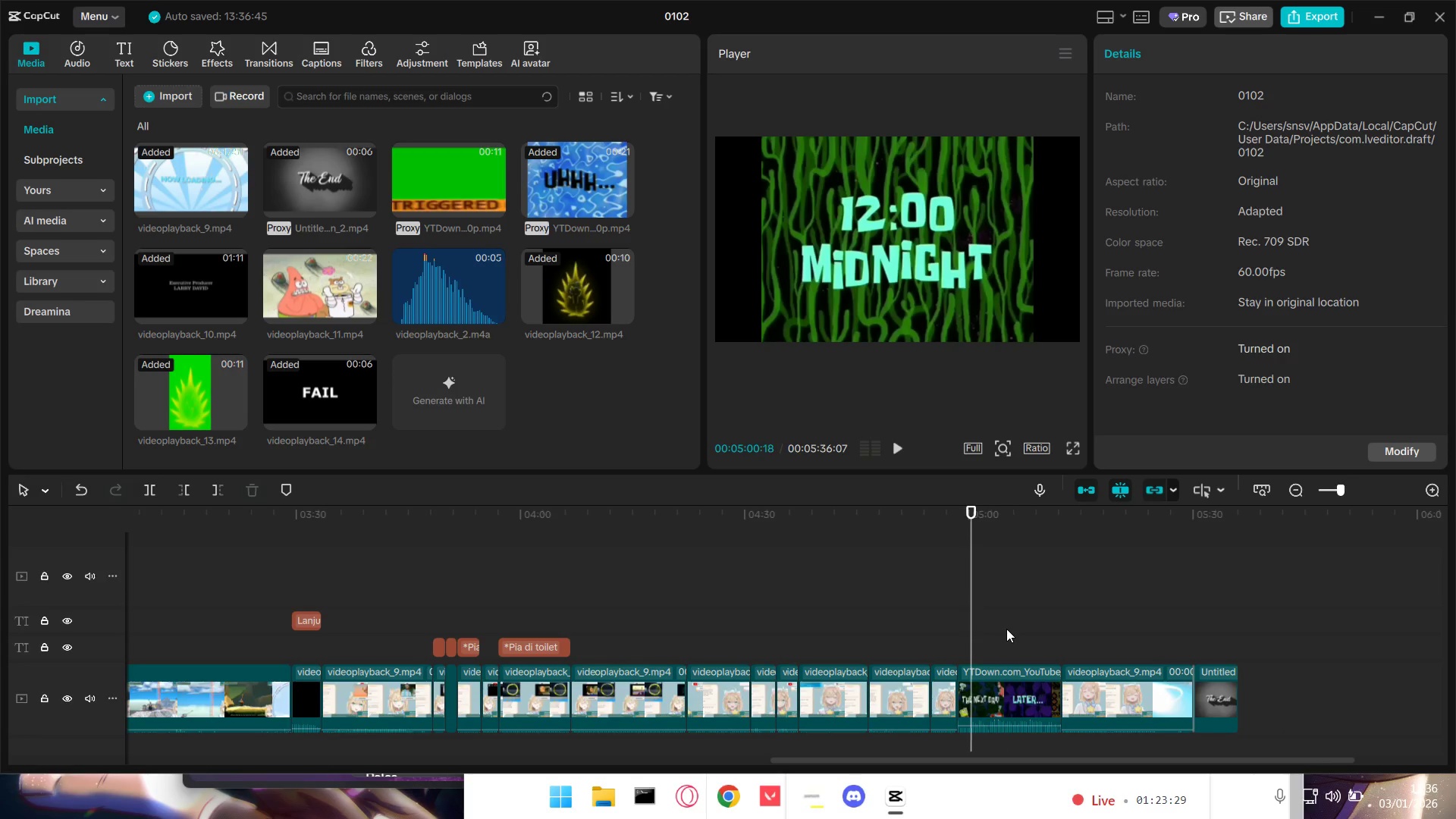 
key(ArrowLeft)
 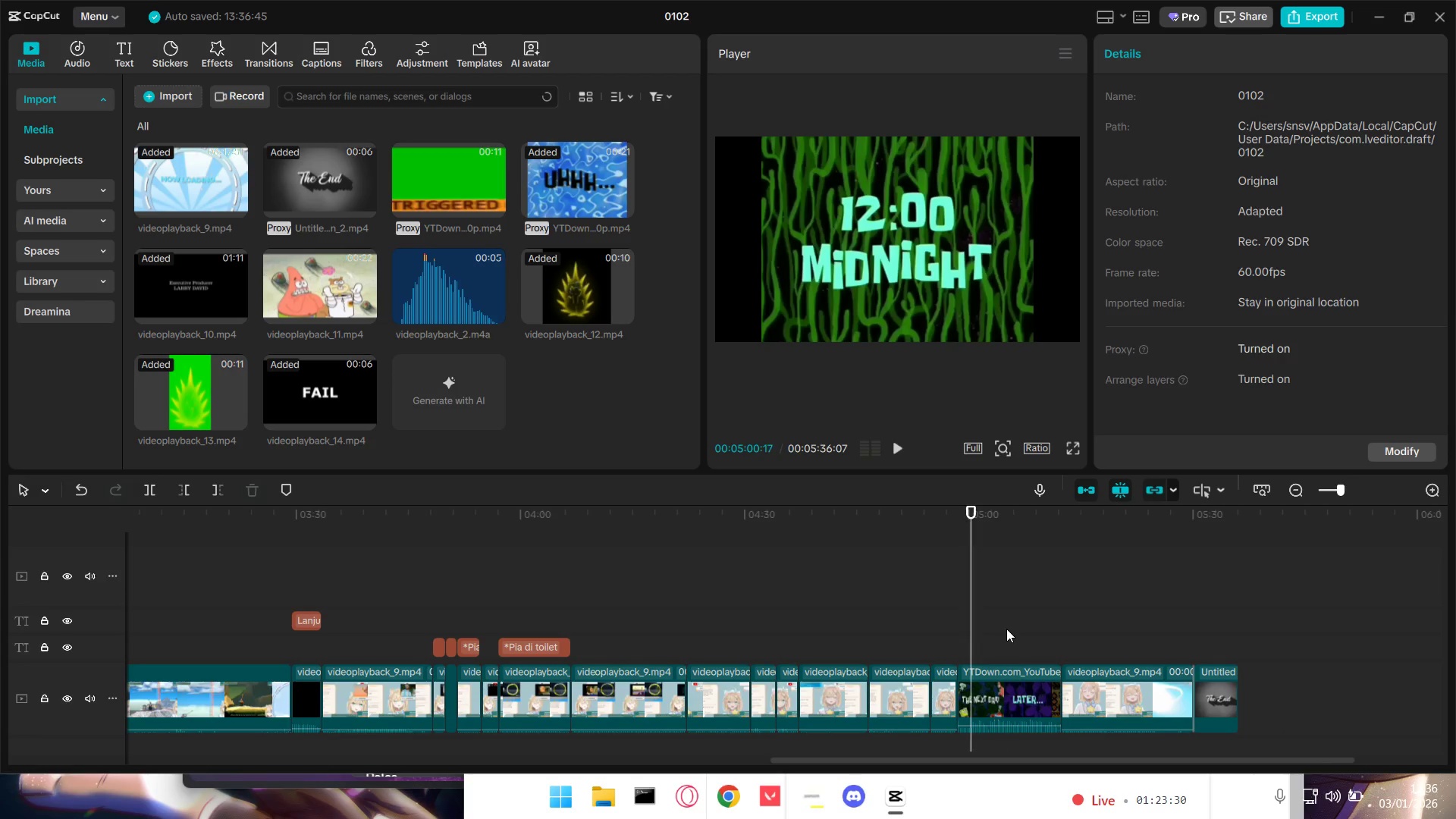 
key(ArrowLeft)
 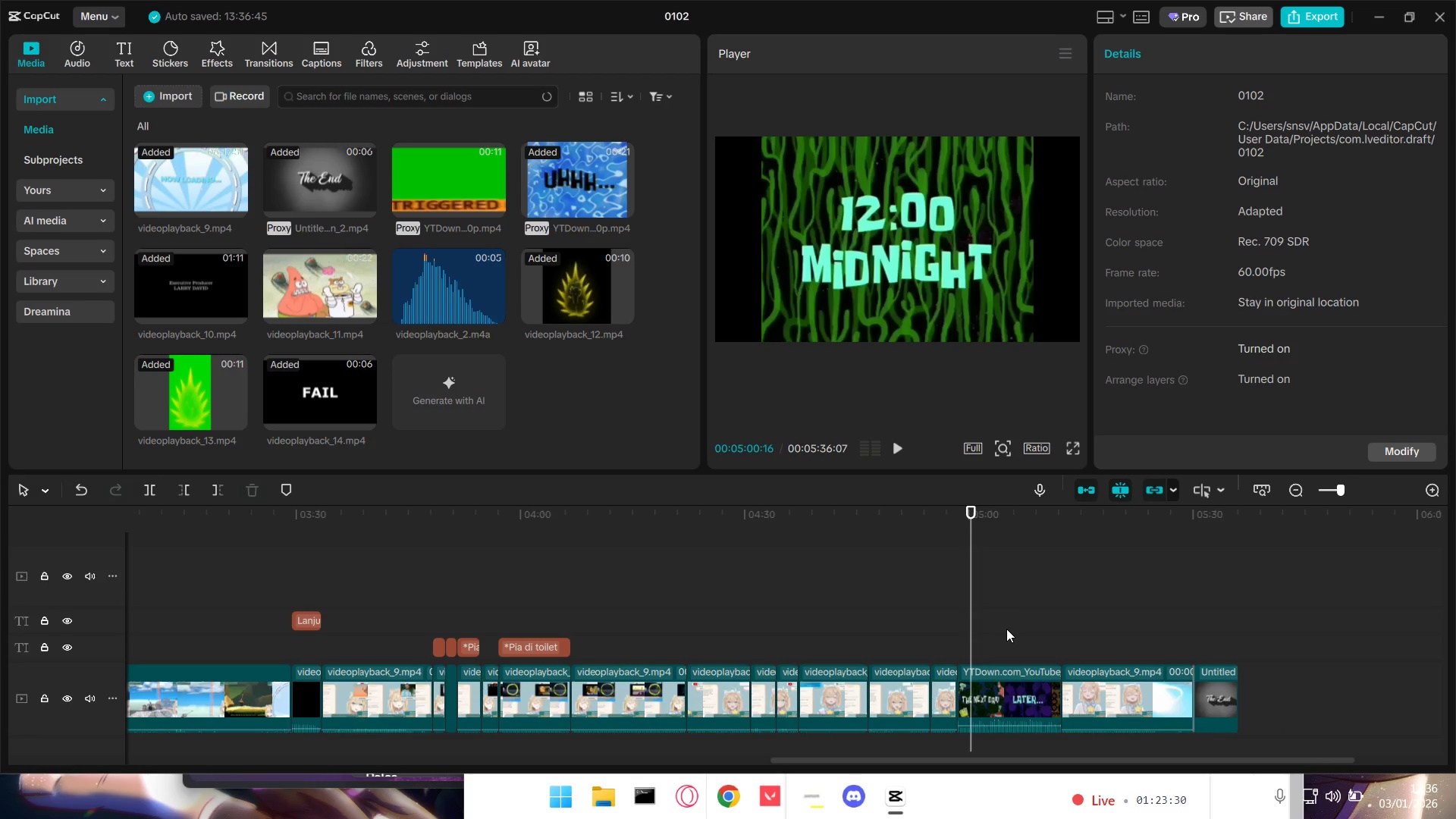 
key(ArrowLeft)
 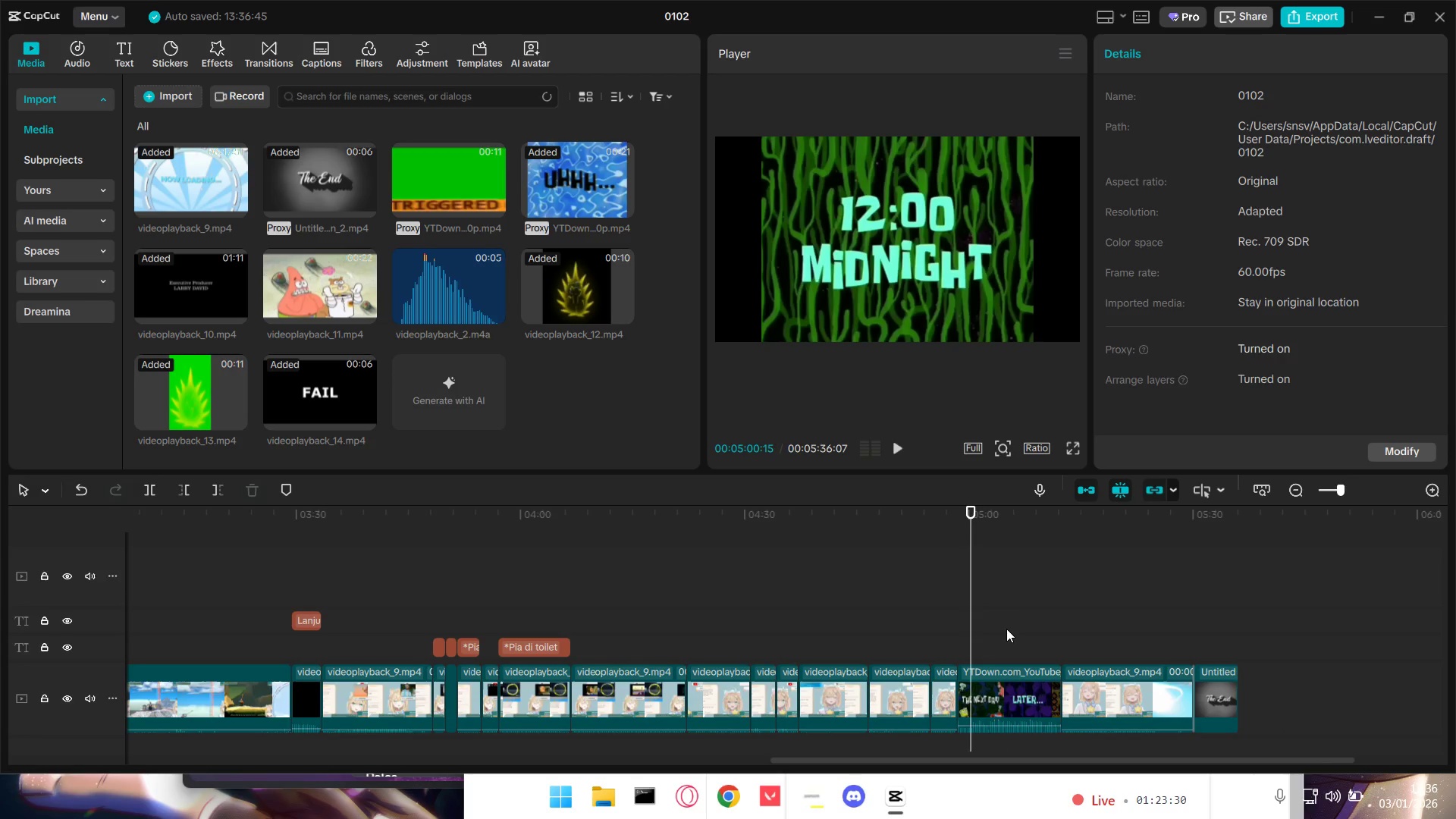 
key(ArrowLeft)
 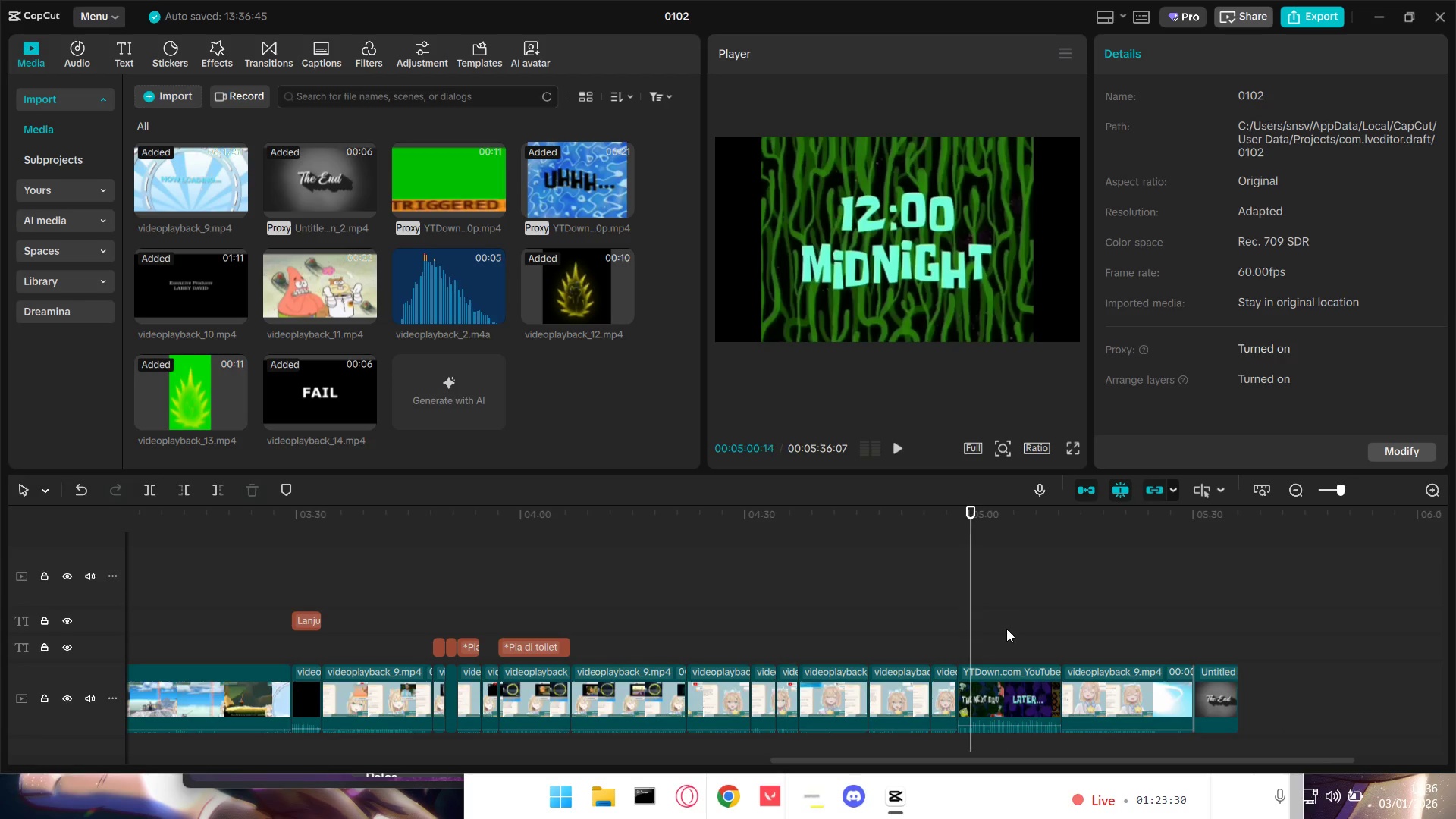 
key(ArrowLeft)
 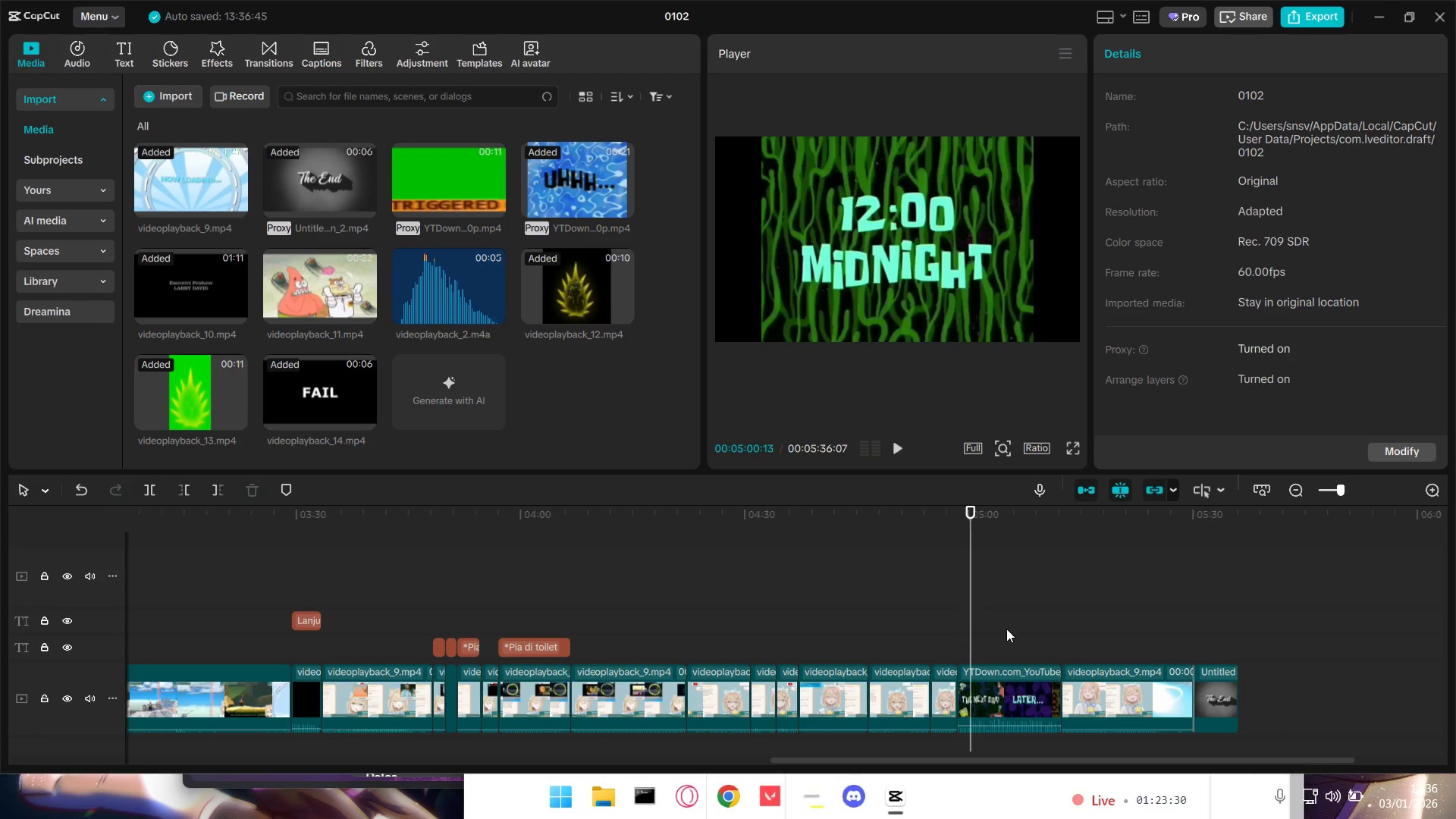 
key(ArrowLeft)
 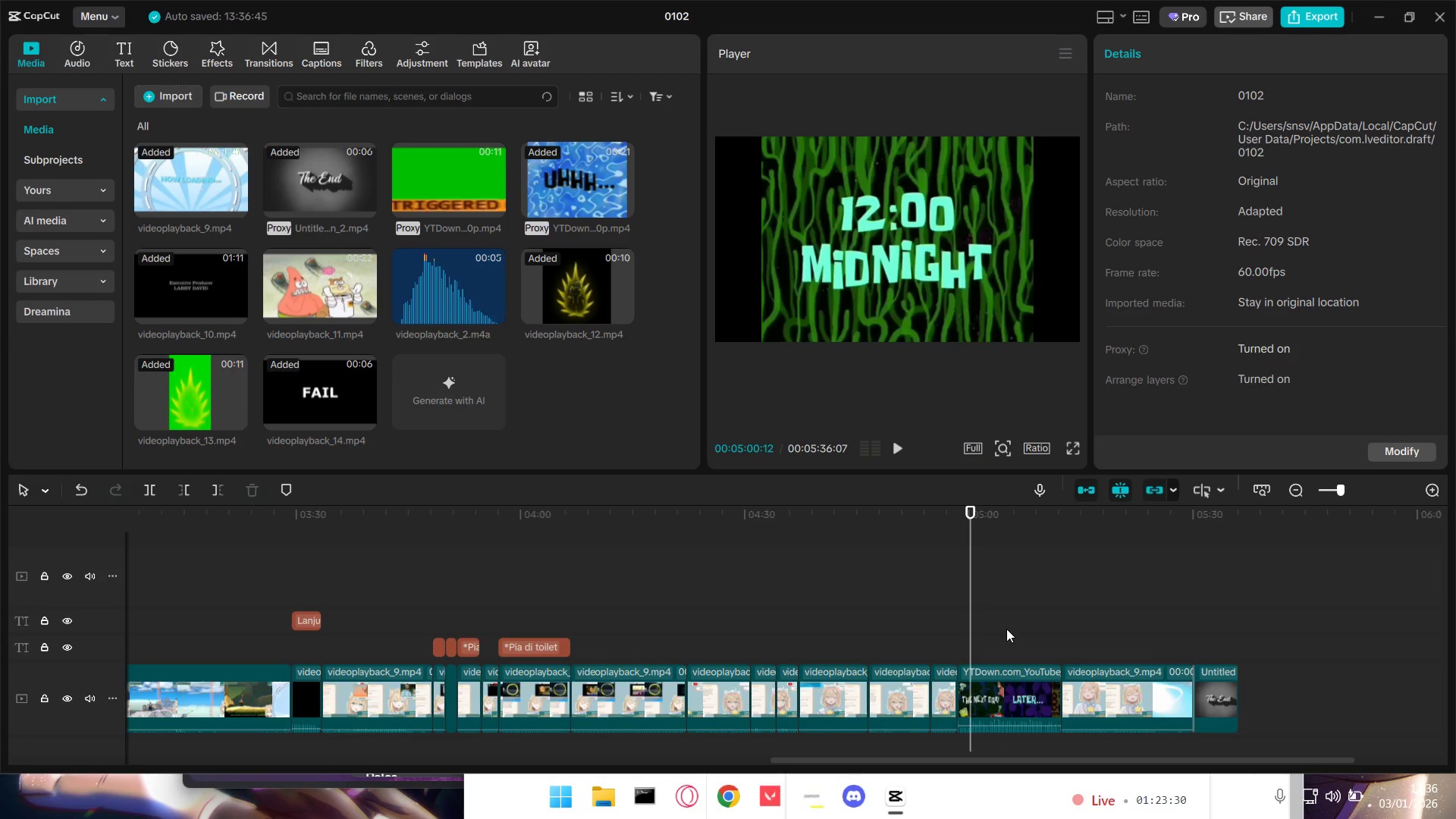 
key(ArrowLeft)
 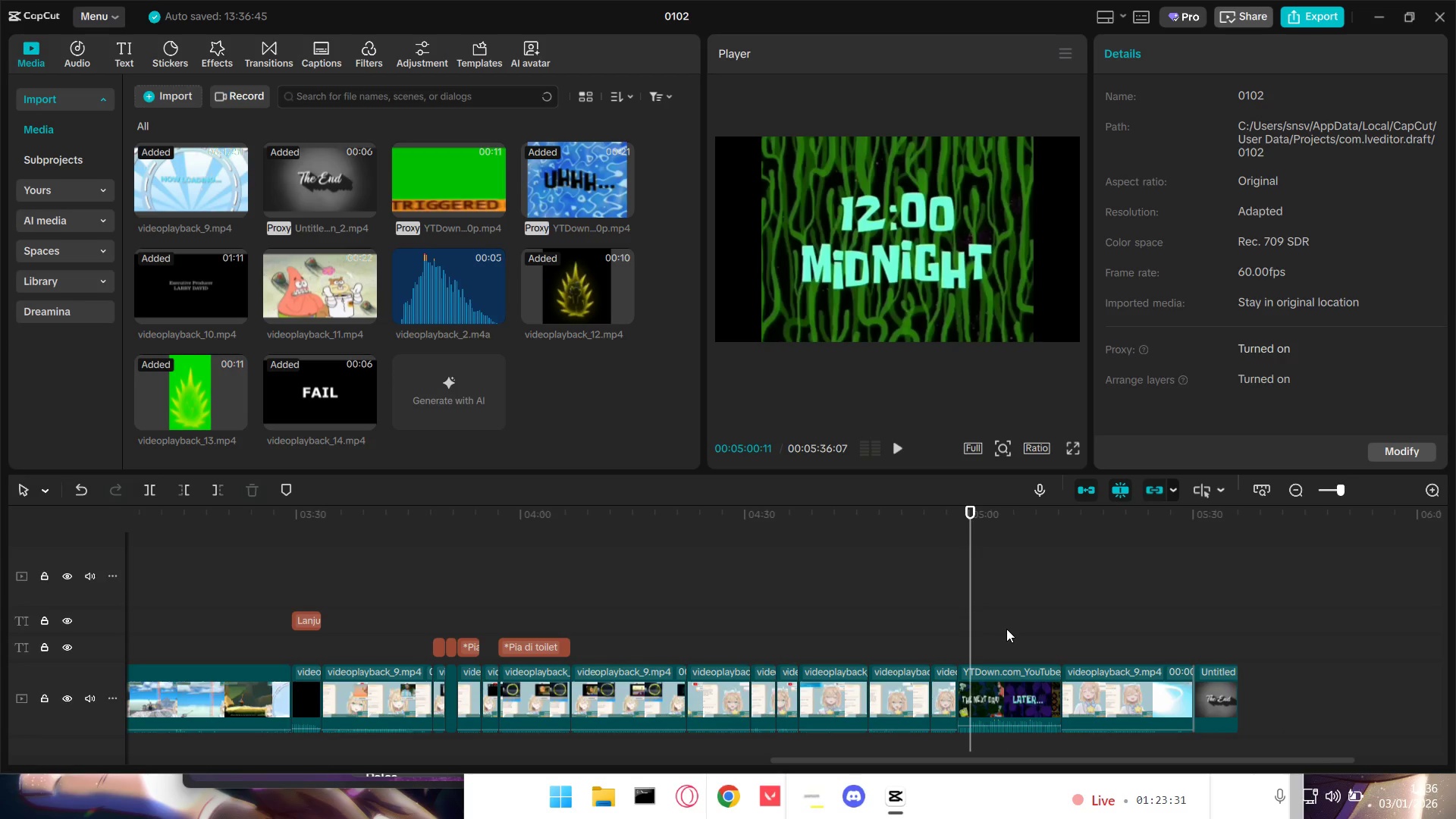 
key(ArrowLeft)
 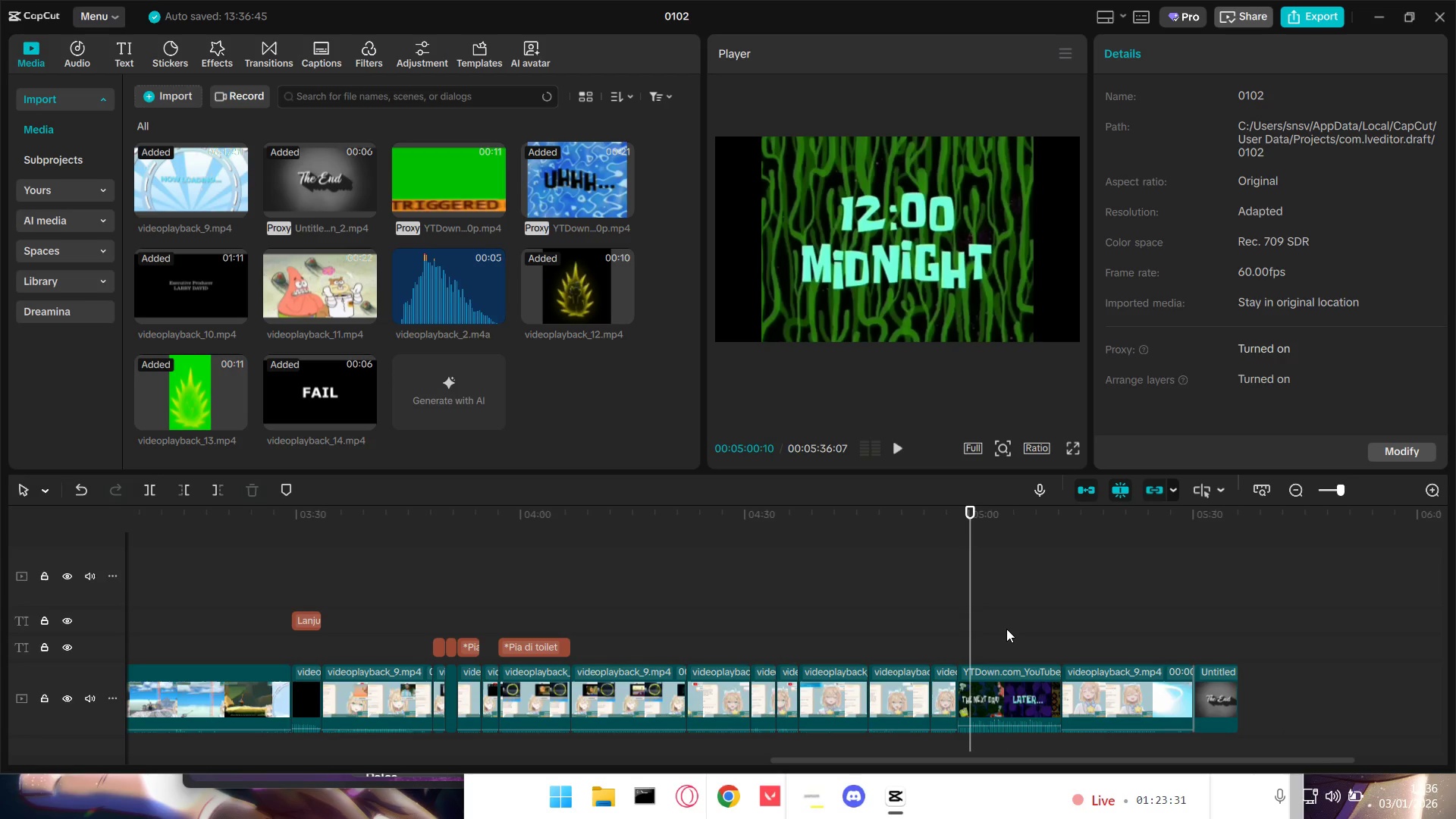 
key(ArrowLeft)
 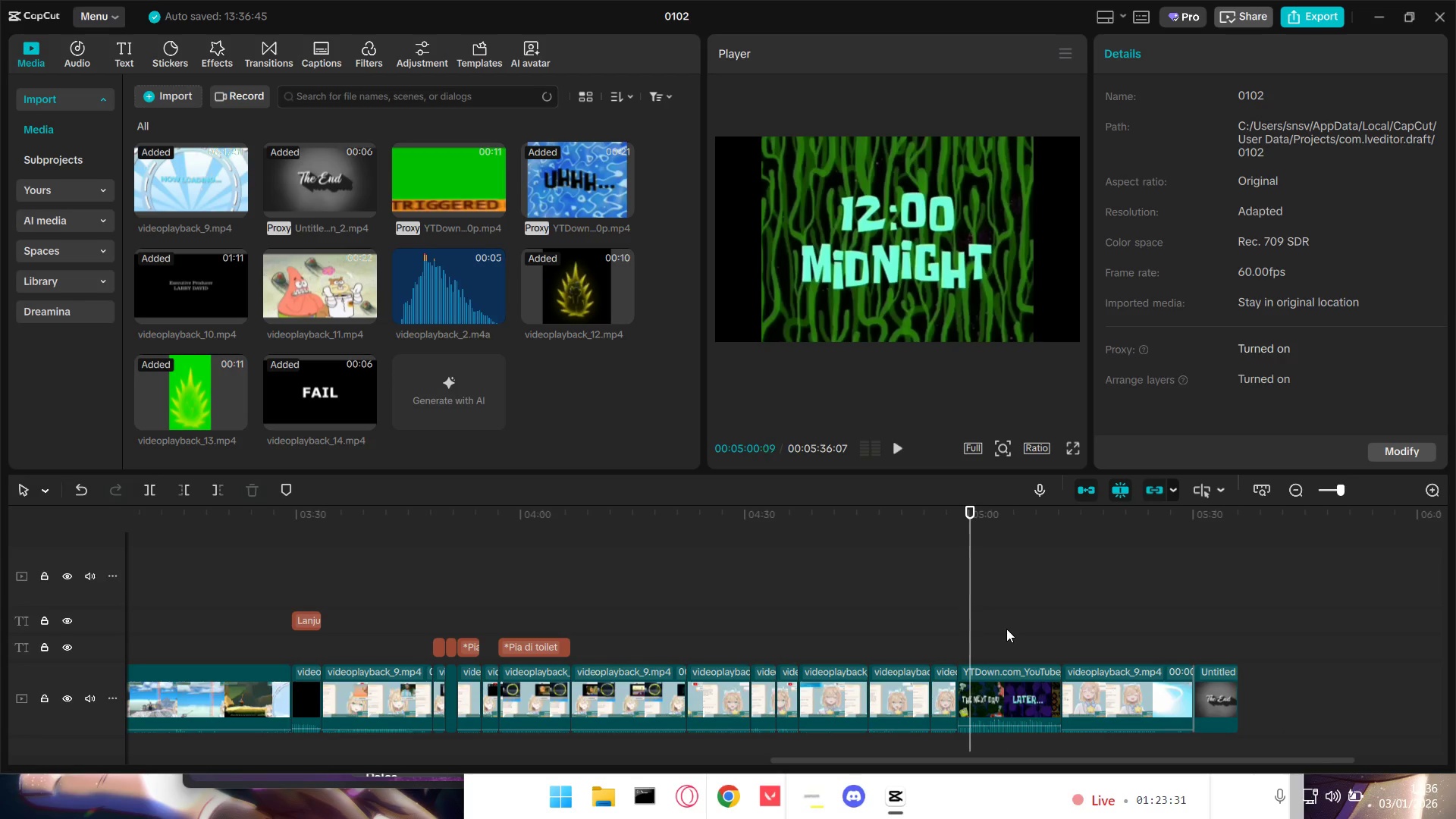 
key(ArrowLeft)
 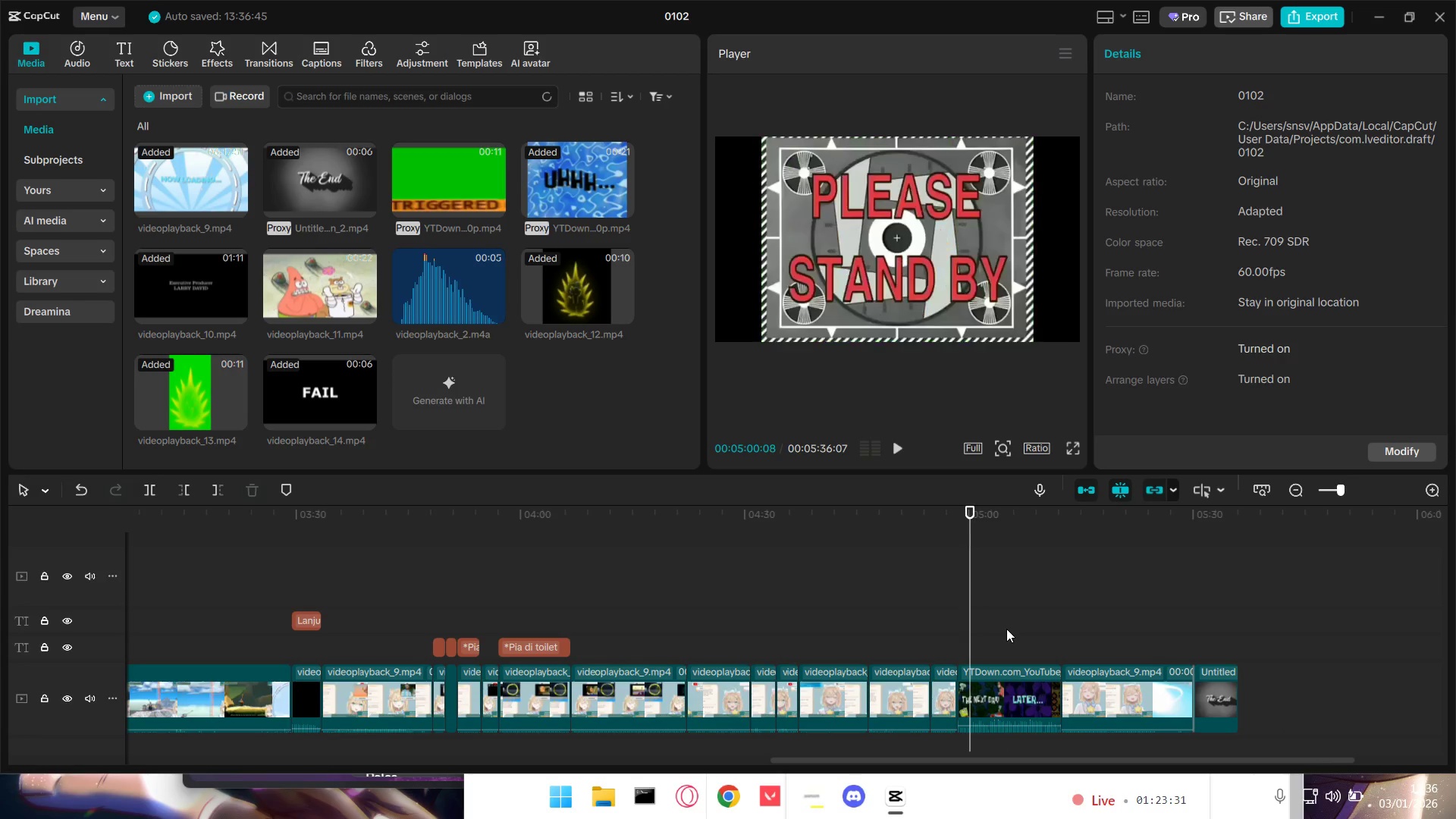 
key(ArrowLeft)
 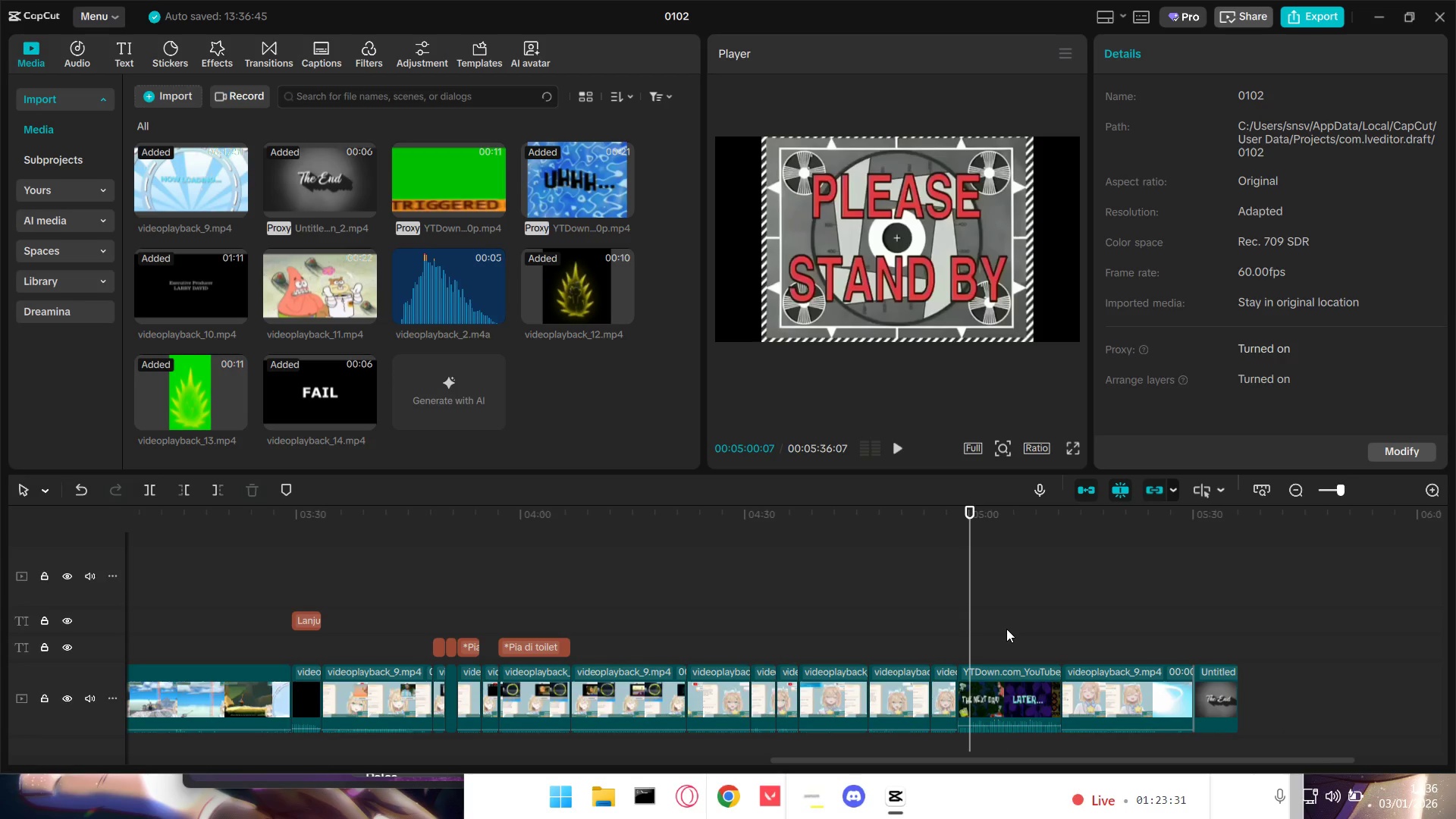 
key(ArrowRight)
 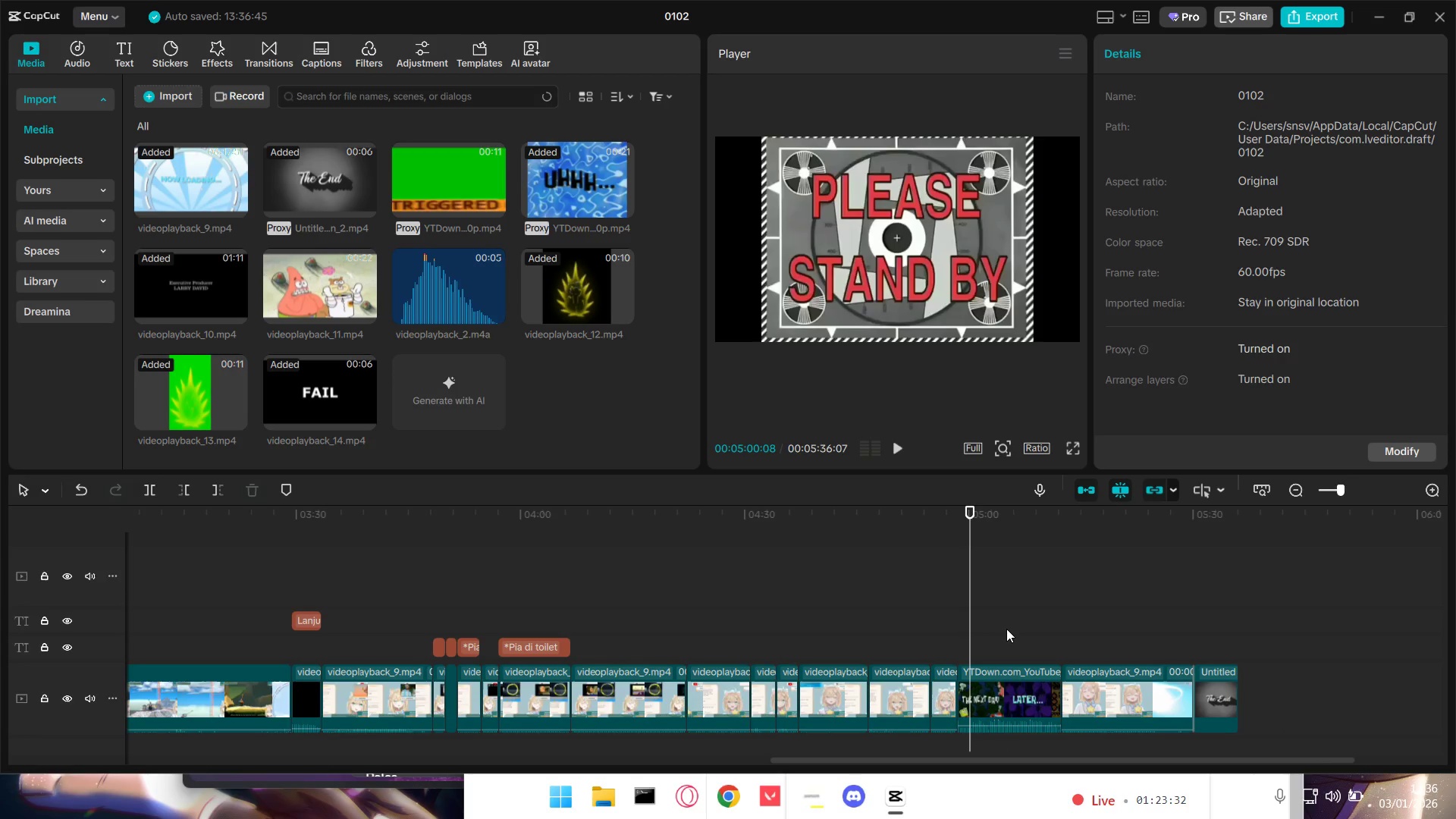 
key(ArrowRight)
 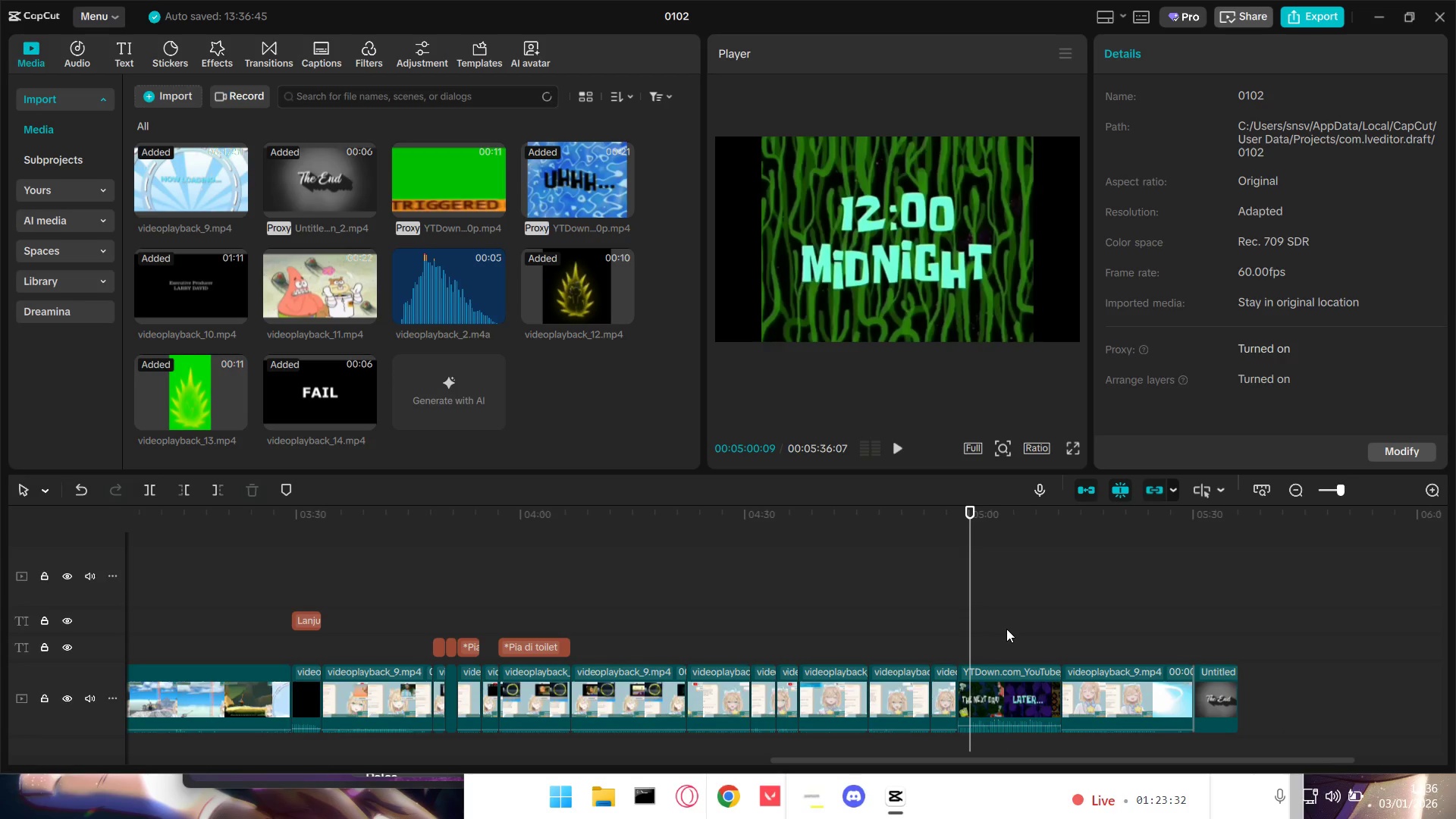 
key(ArrowLeft)
 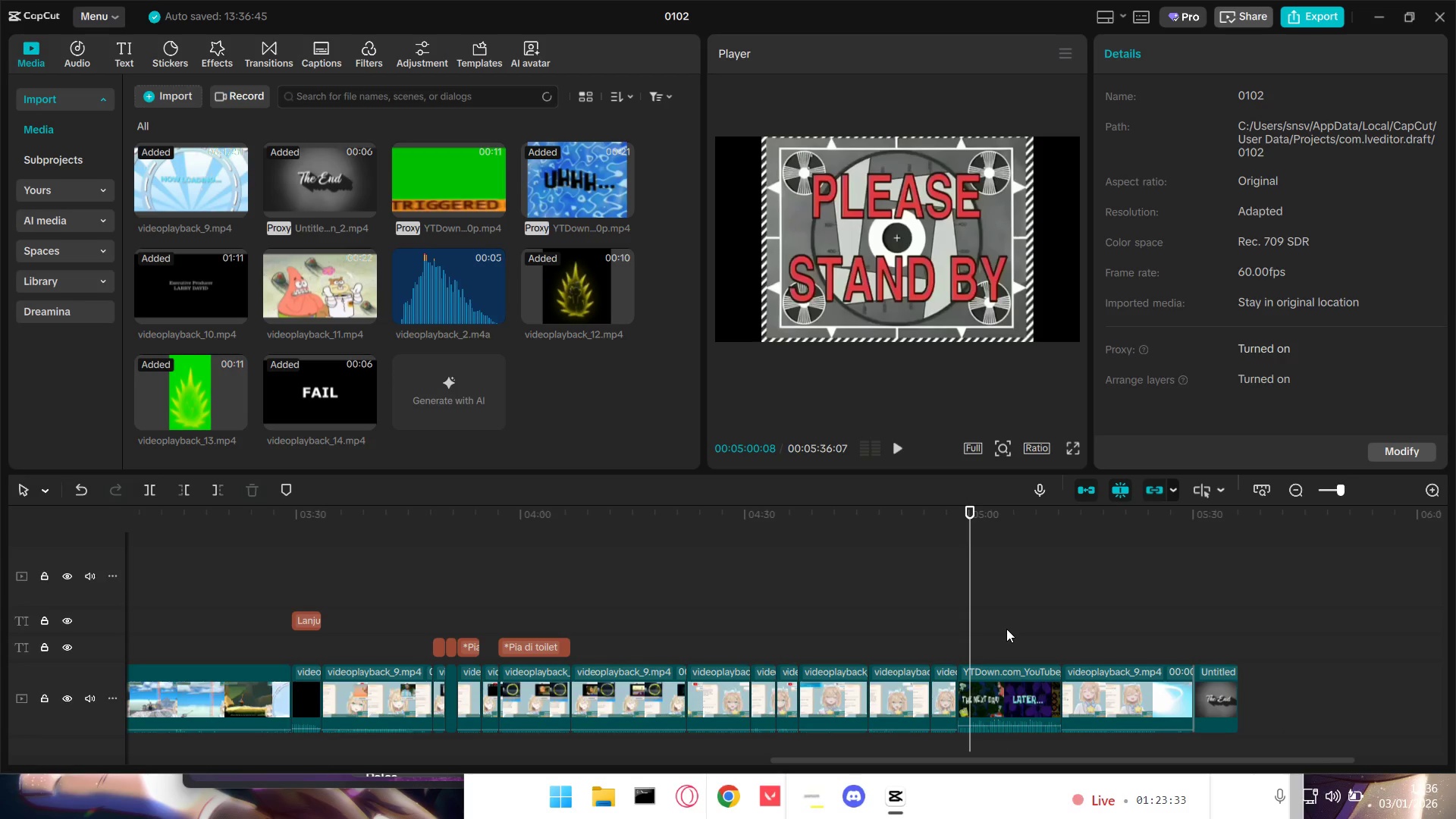 
key(W)
 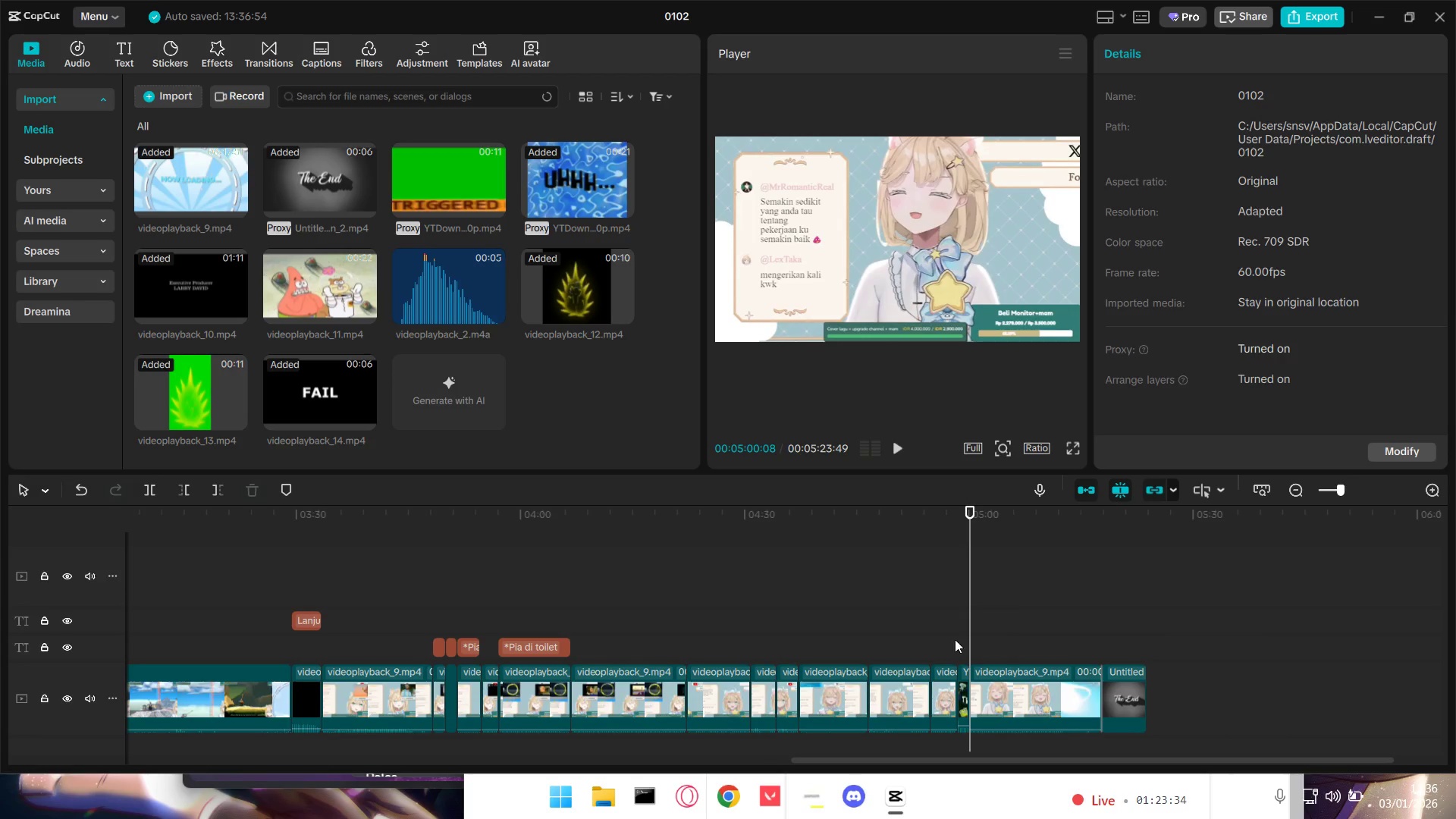 
left_click([920, 635])
 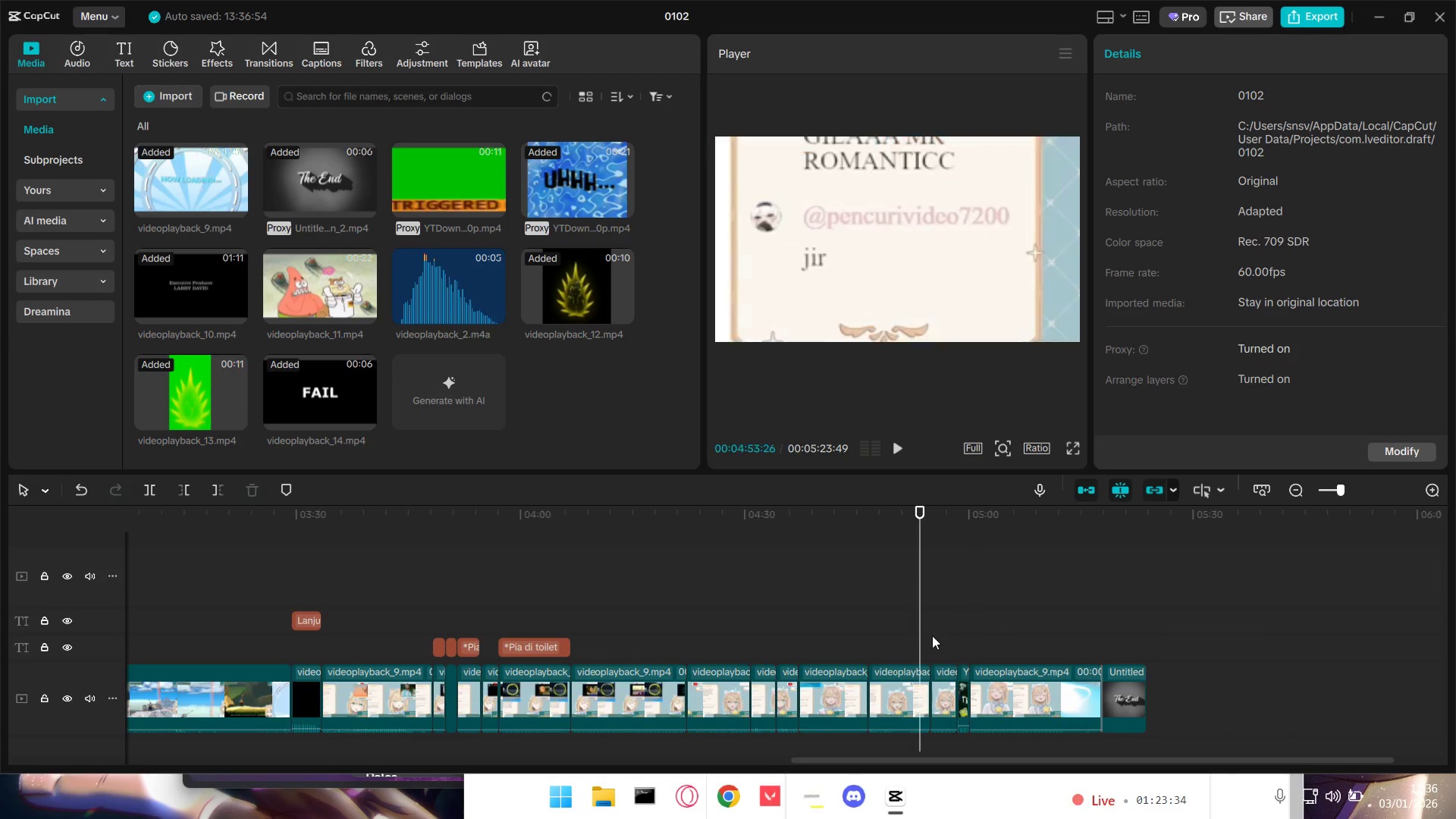 
key(Space)
 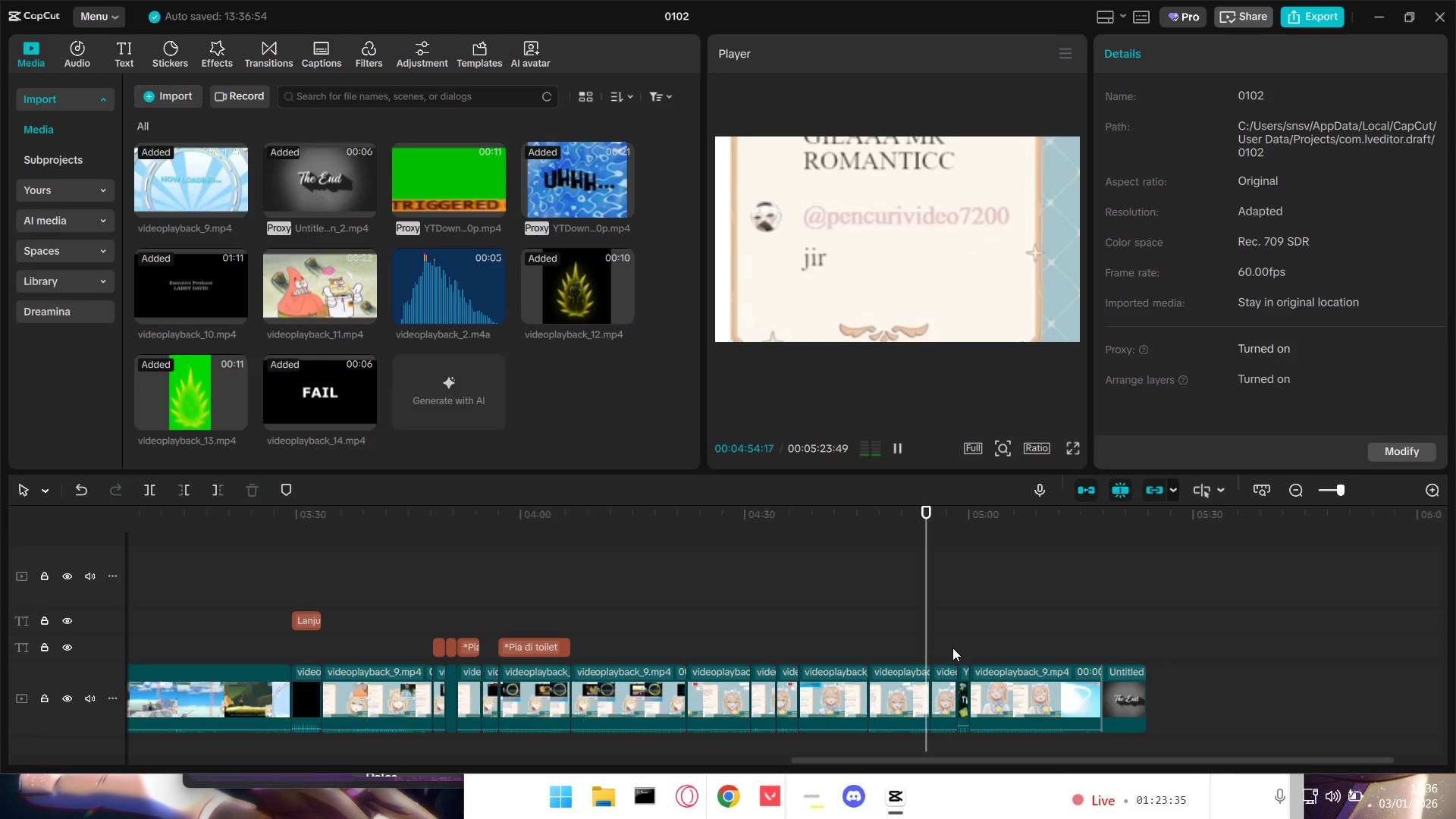 
key(Space)
 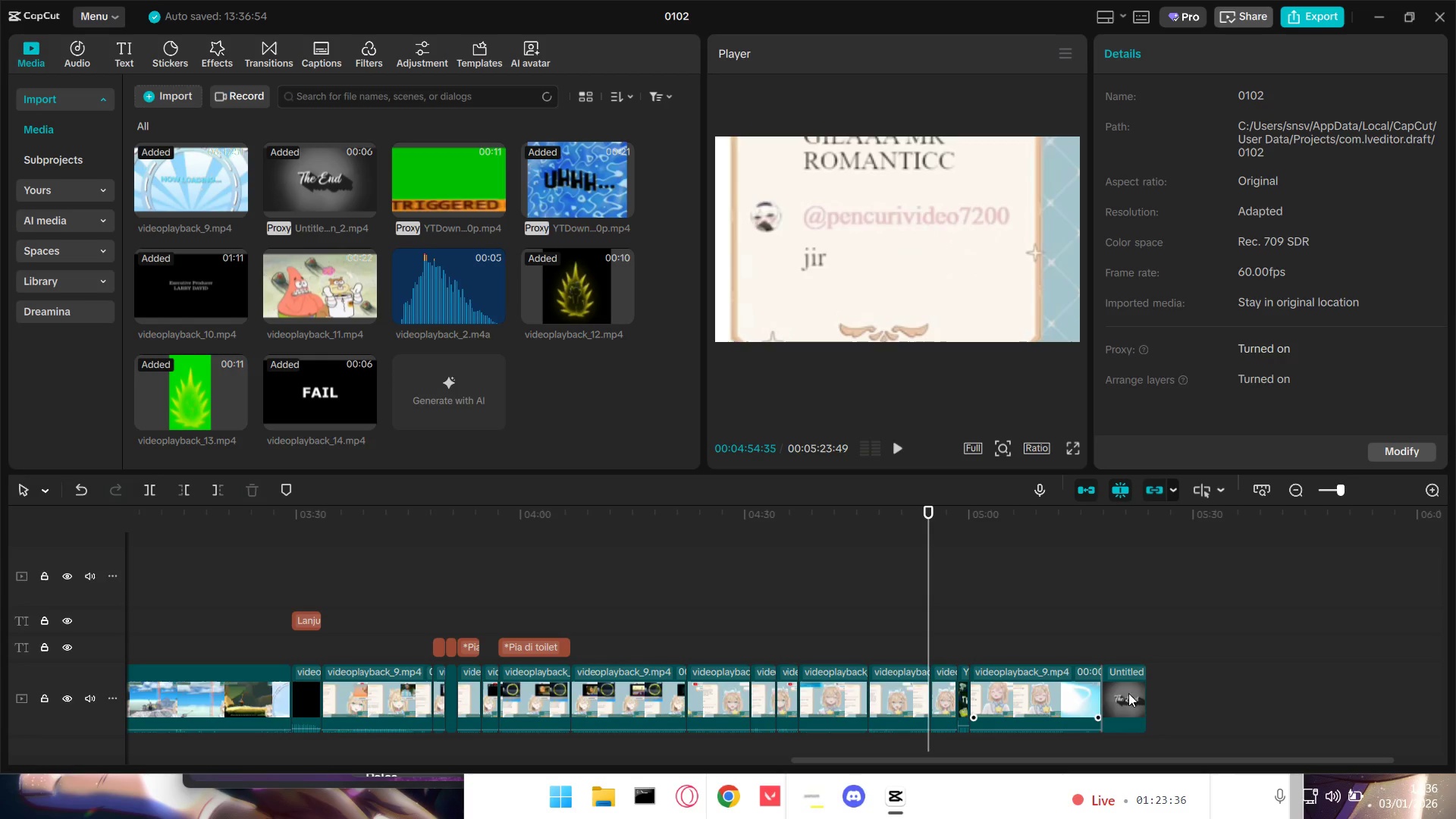 
left_click([1183, 686])
 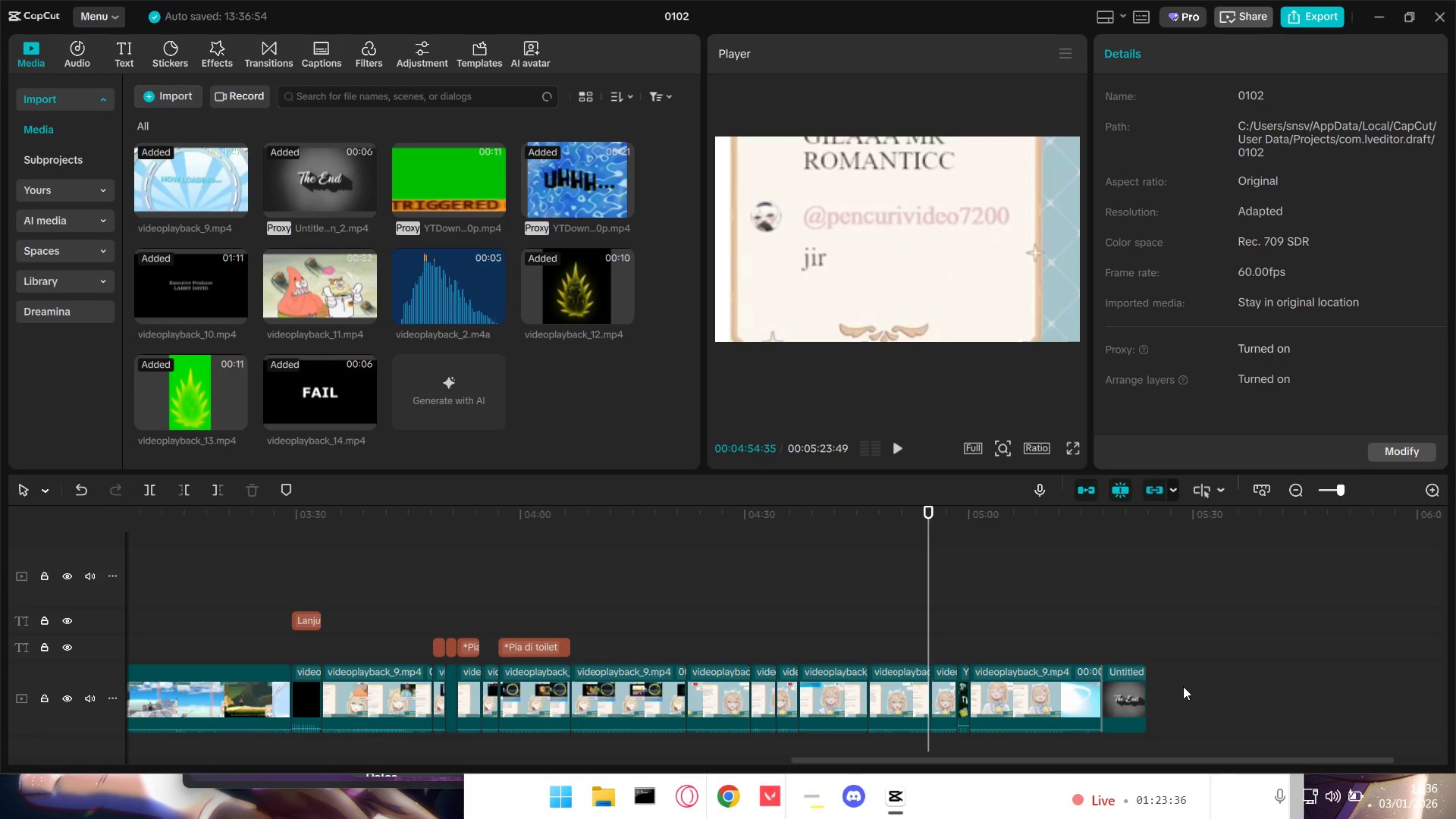 
key(Control+A)
 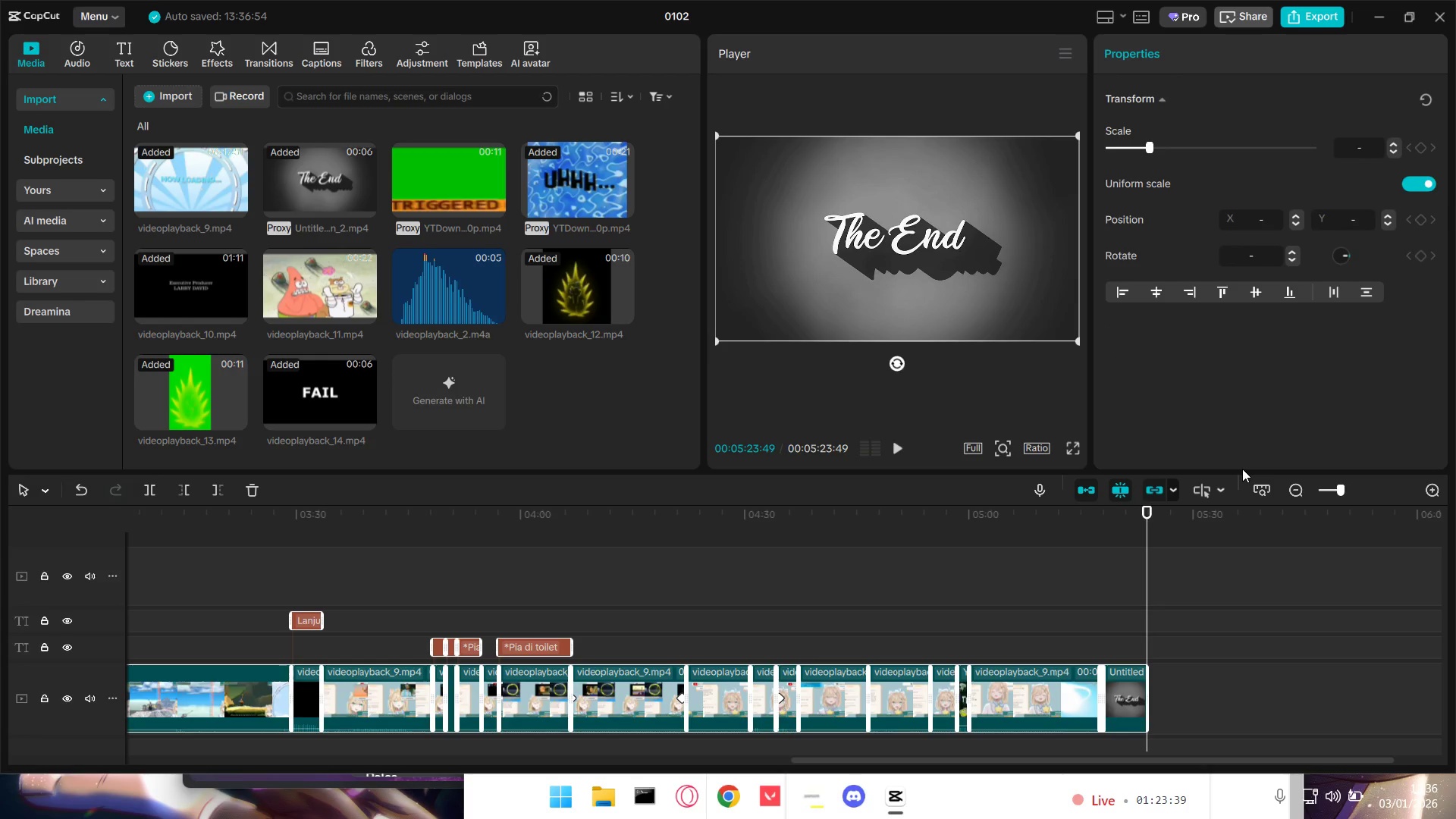 
left_click_drag(start_coordinate=[1225, 712], to_coordinate=[110, 706])
 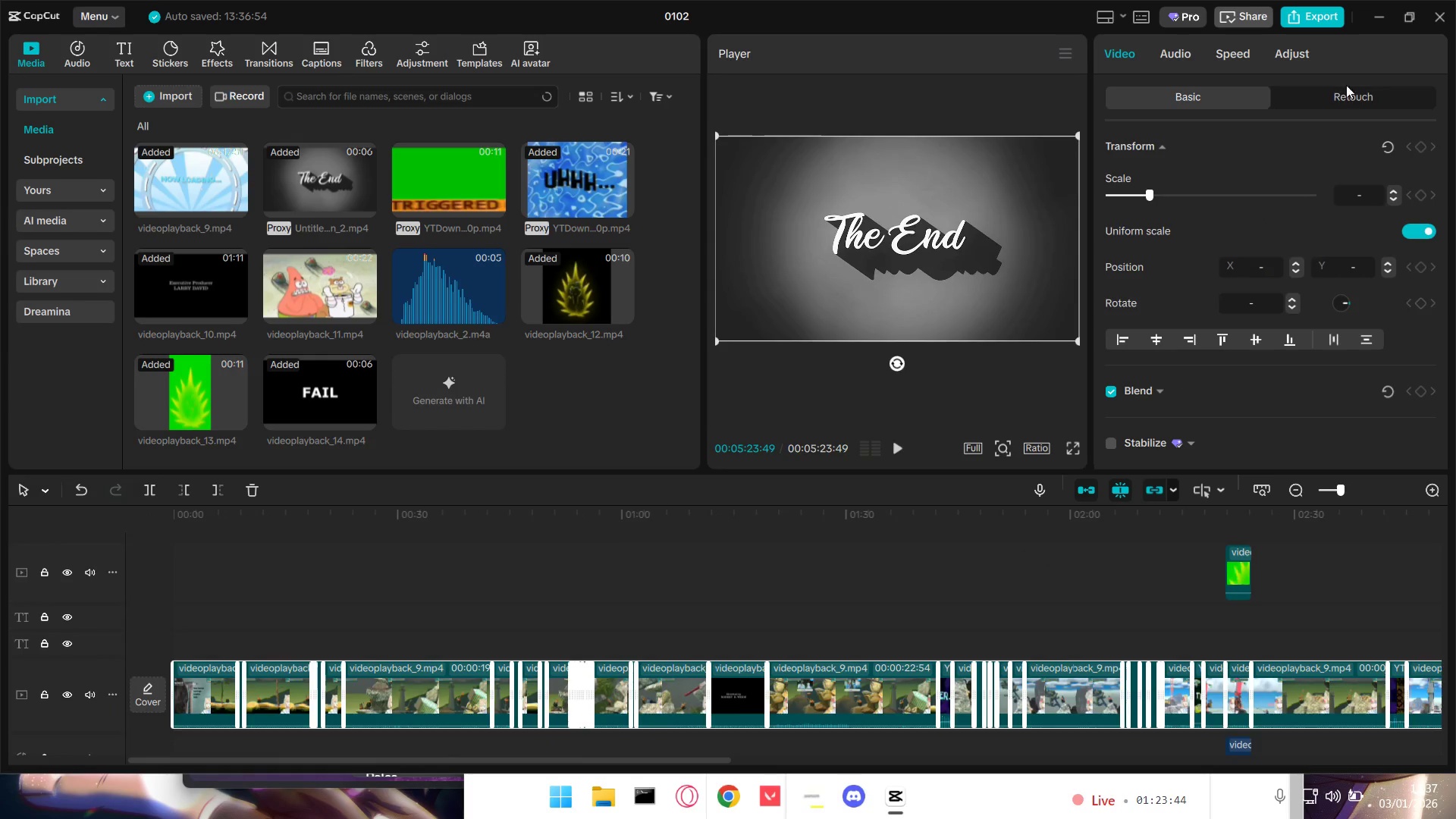 
left_click([1182, 52])
 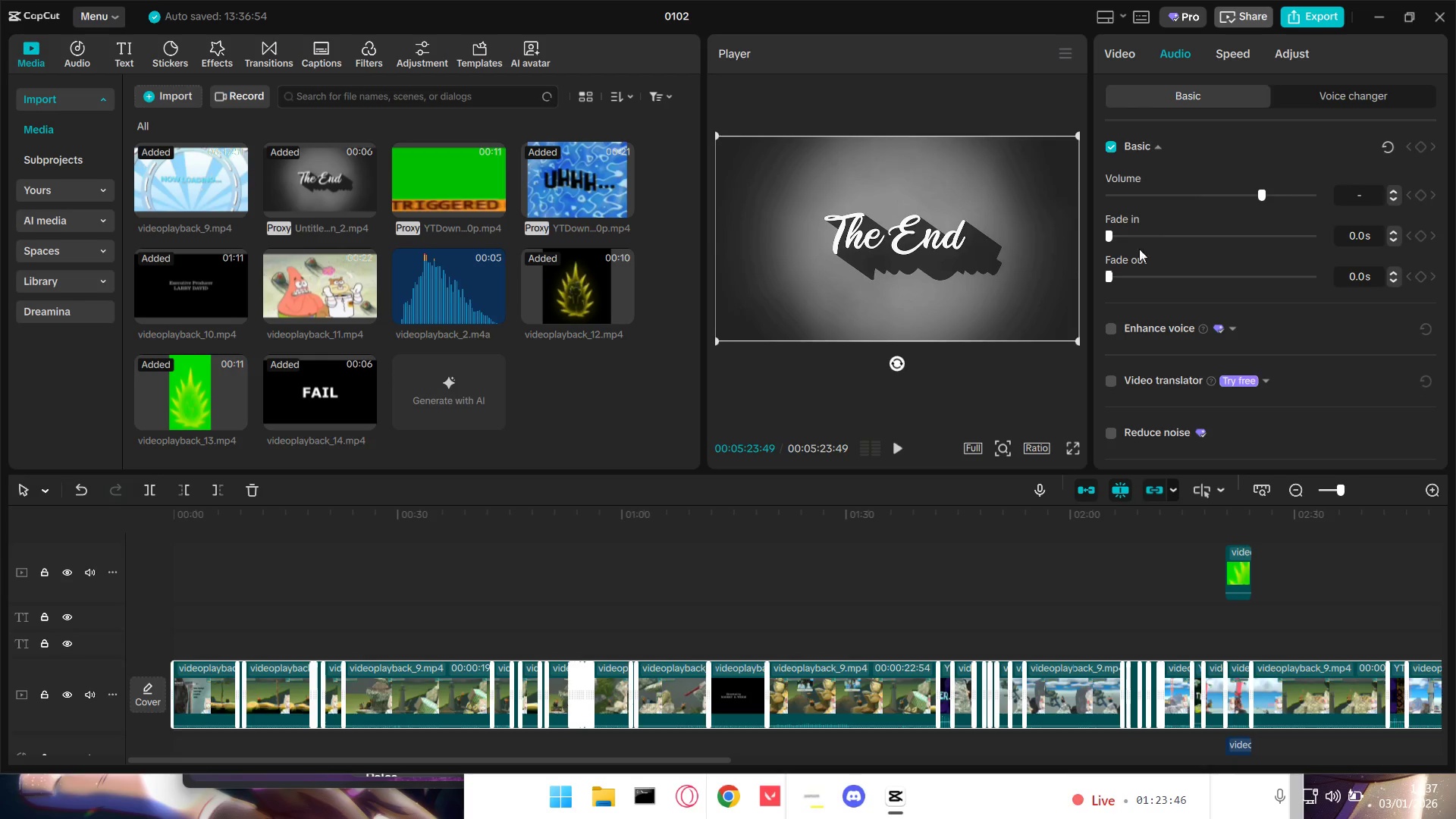 
scroll: coordinate [1165, 330], scroll_direction: down, amount: 5.0
 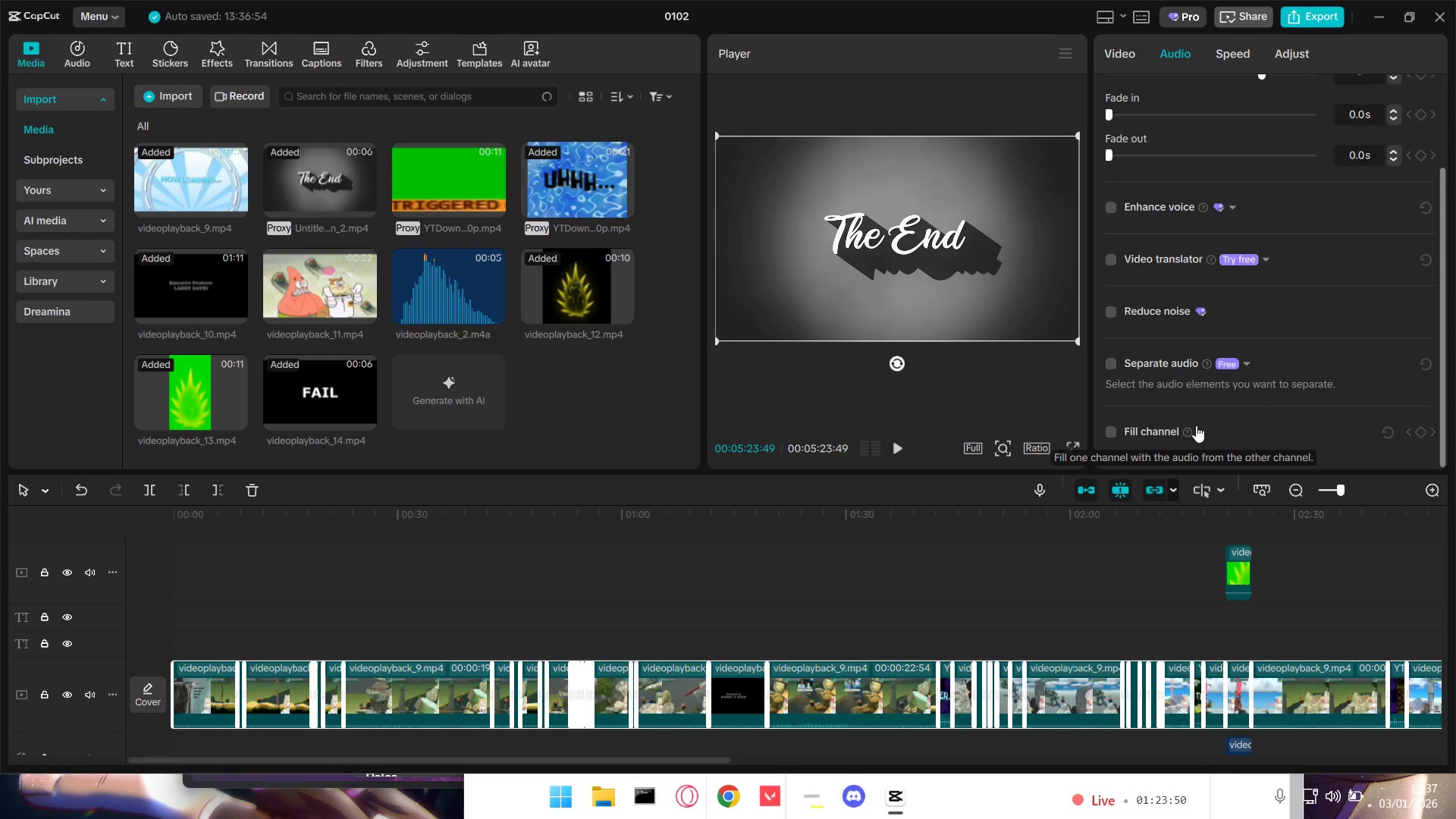 
scroll: coordinate [1190, 312], scroll_direction: up, amount: 3.0
 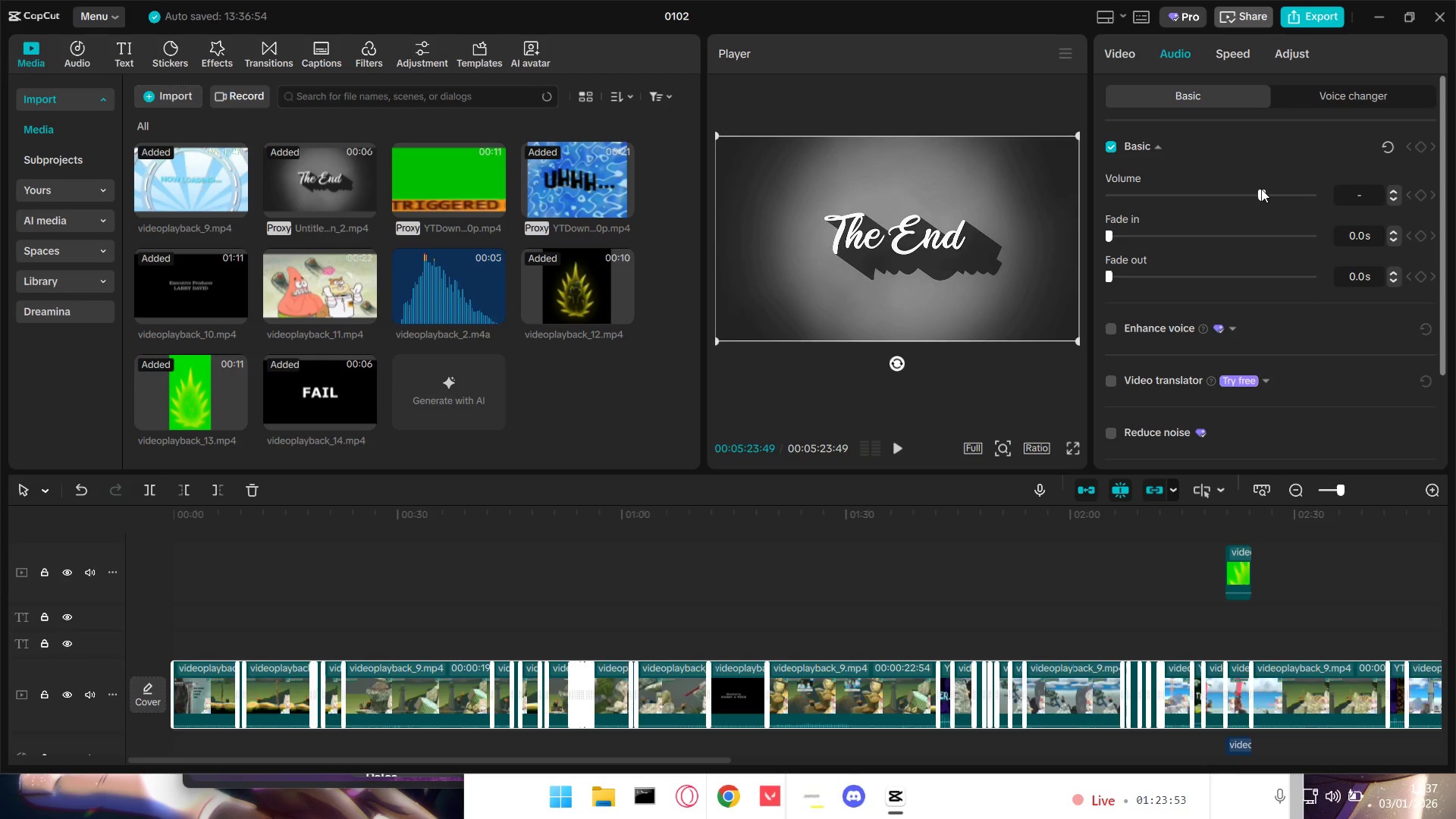 
left_click_drag(start_coordinate=[1260, 189], to_coordinate=[1229, 193])
 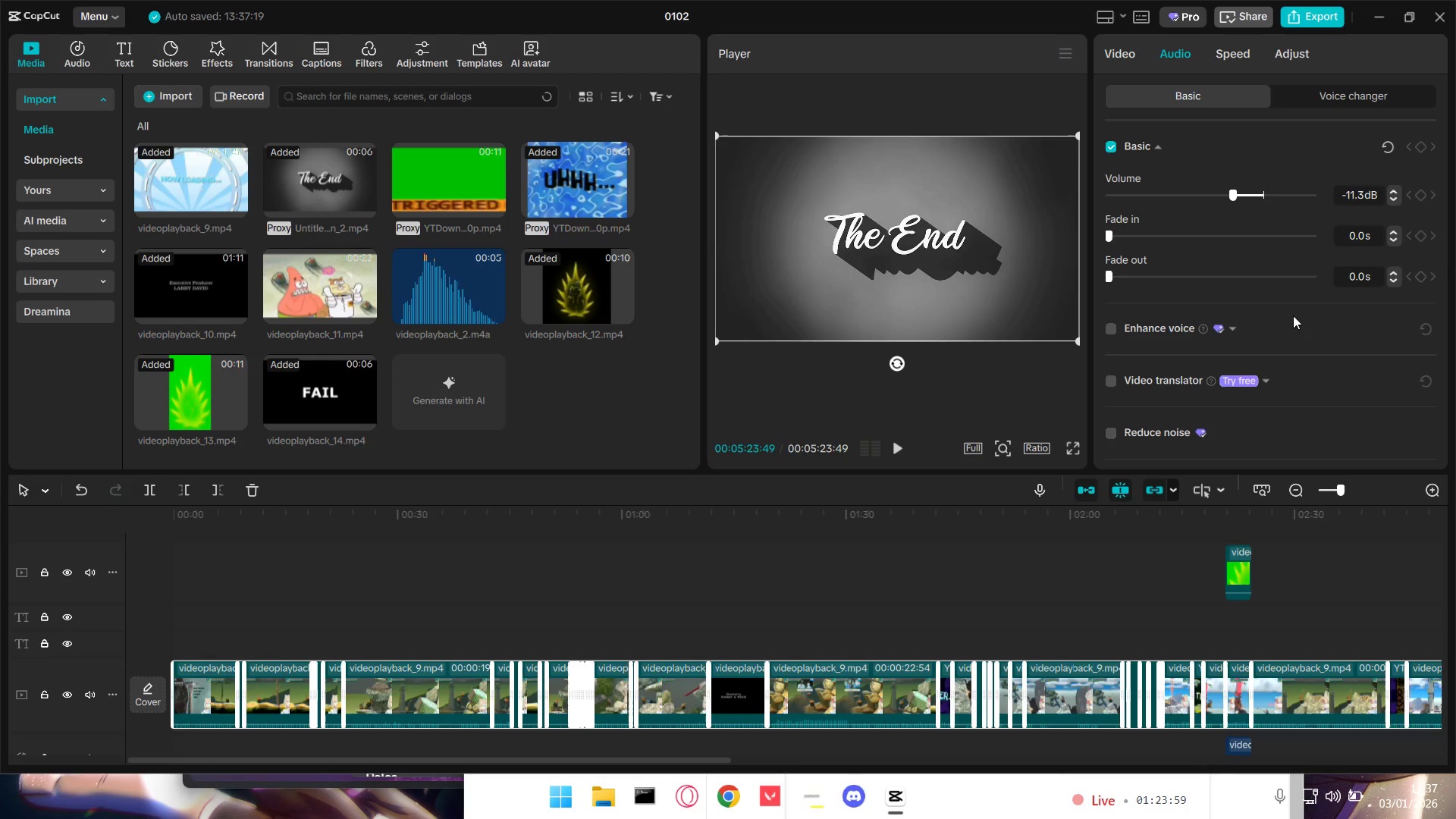 
scroll: coordinate [1261, 331], scroll_direction: down, amount: 2.0
 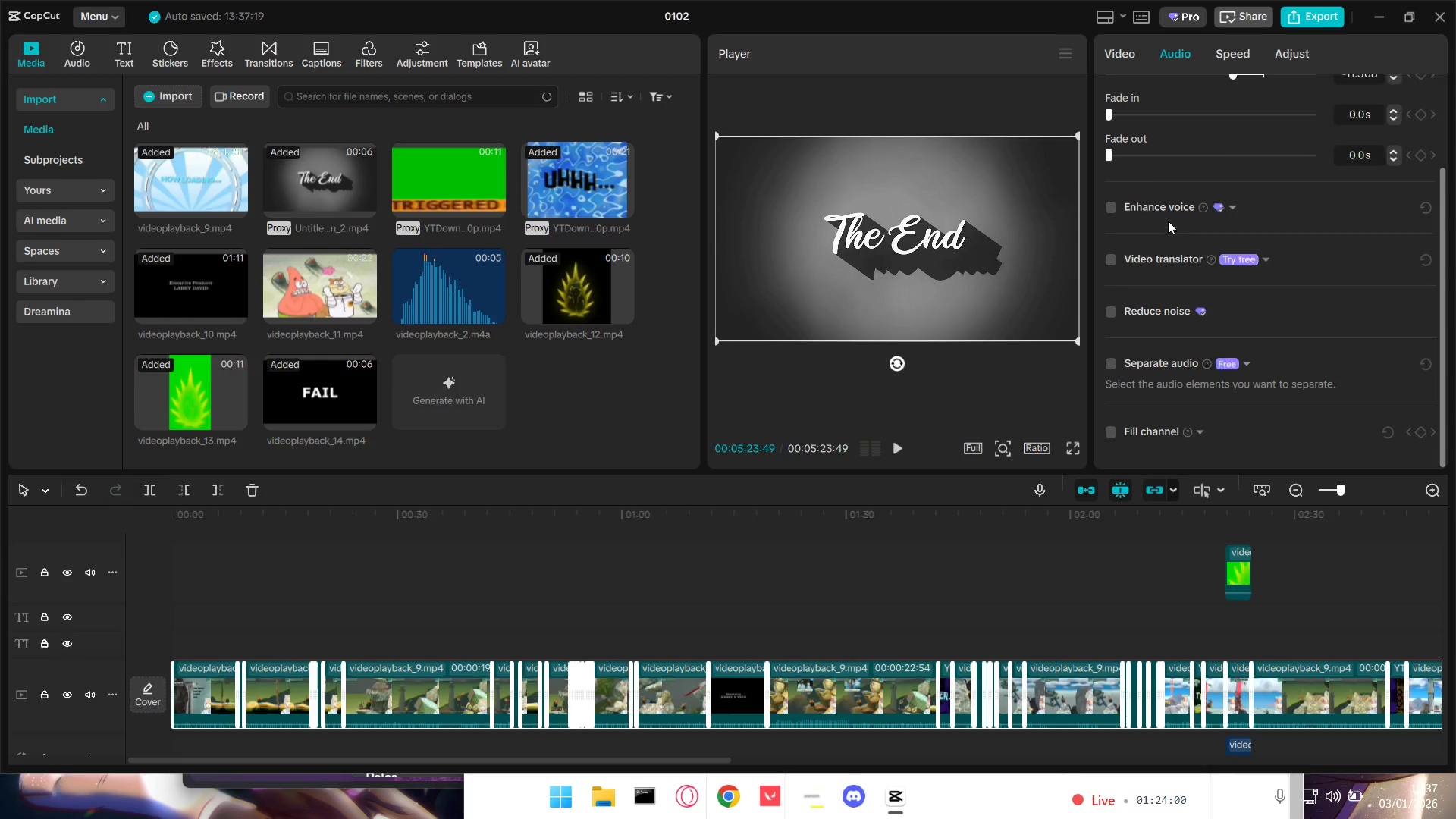 
left_click([1179, 206])
 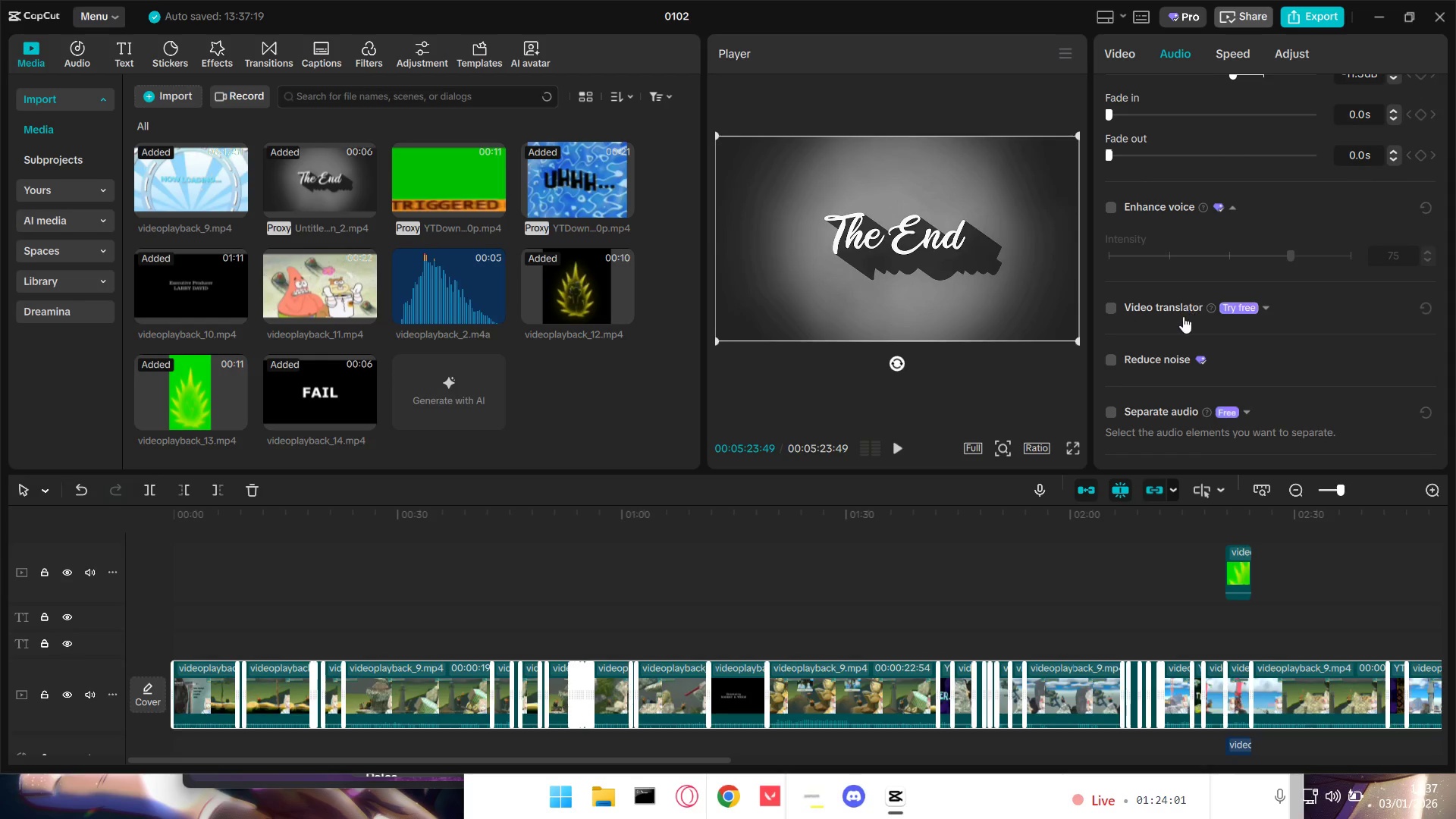 
left_click([1185, 308])
 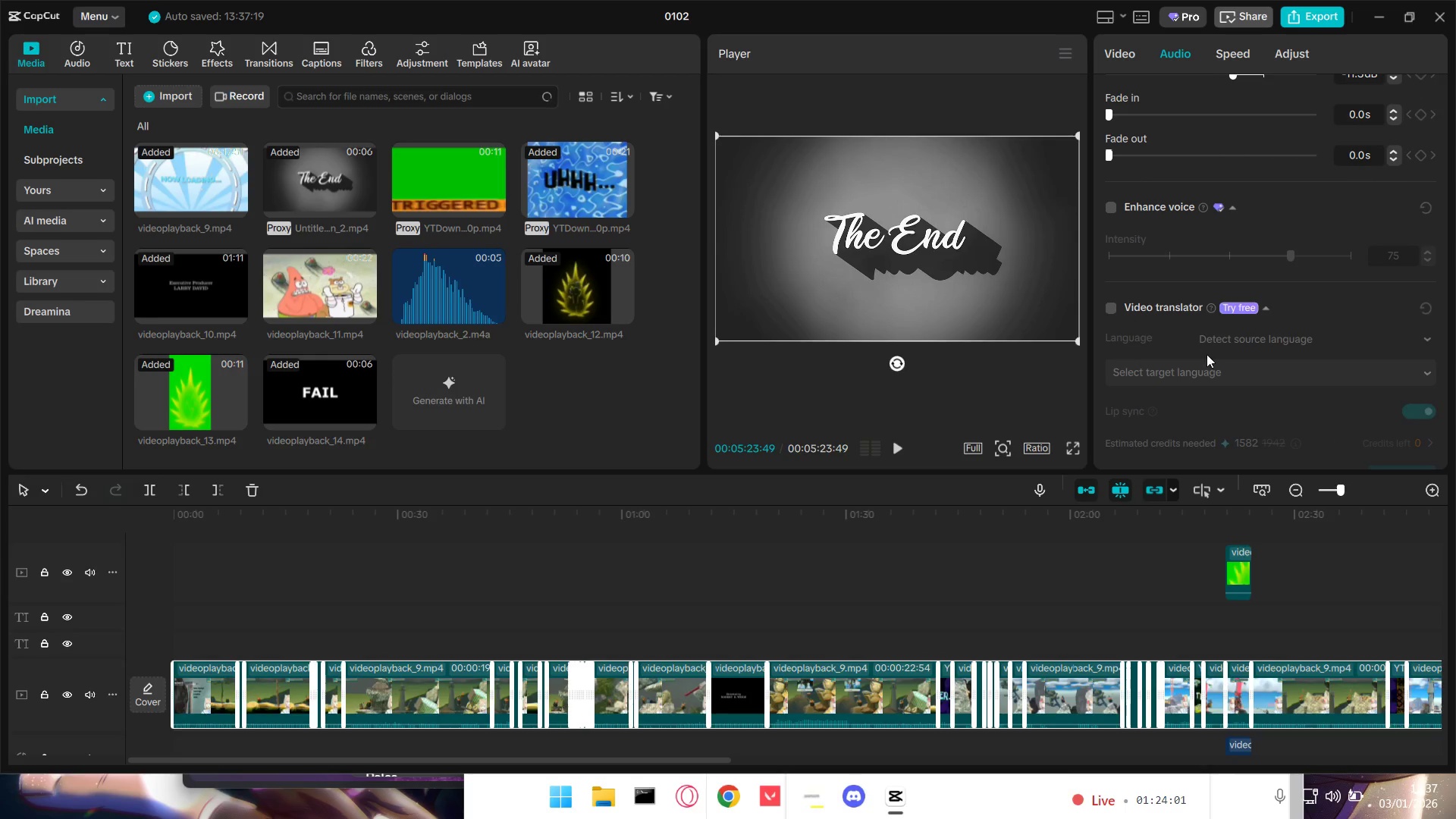 
scroll: coordinate [1209, 368], scroll_direction: down, amount: 3.0
 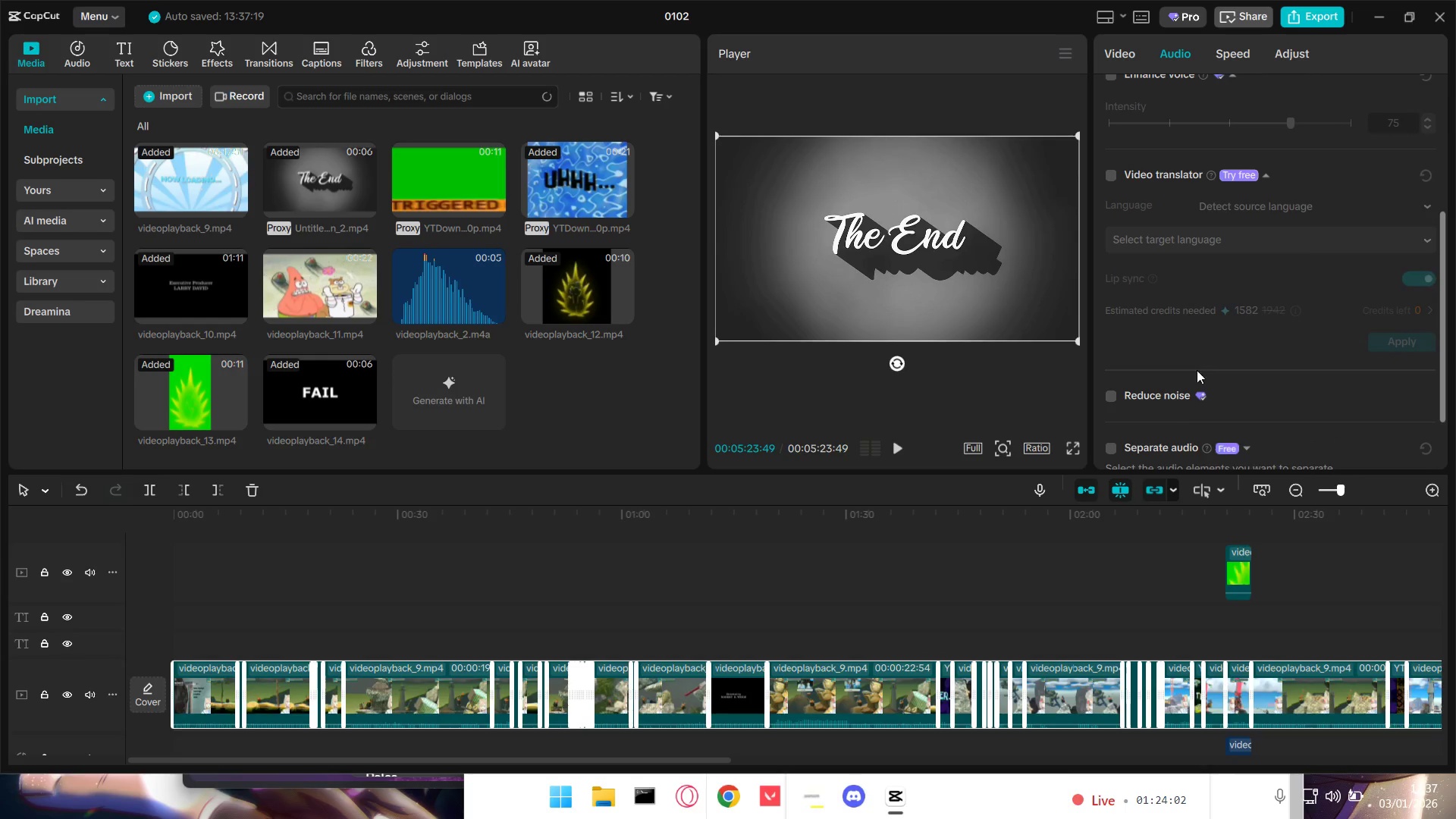 
left_click([1174, 406])
 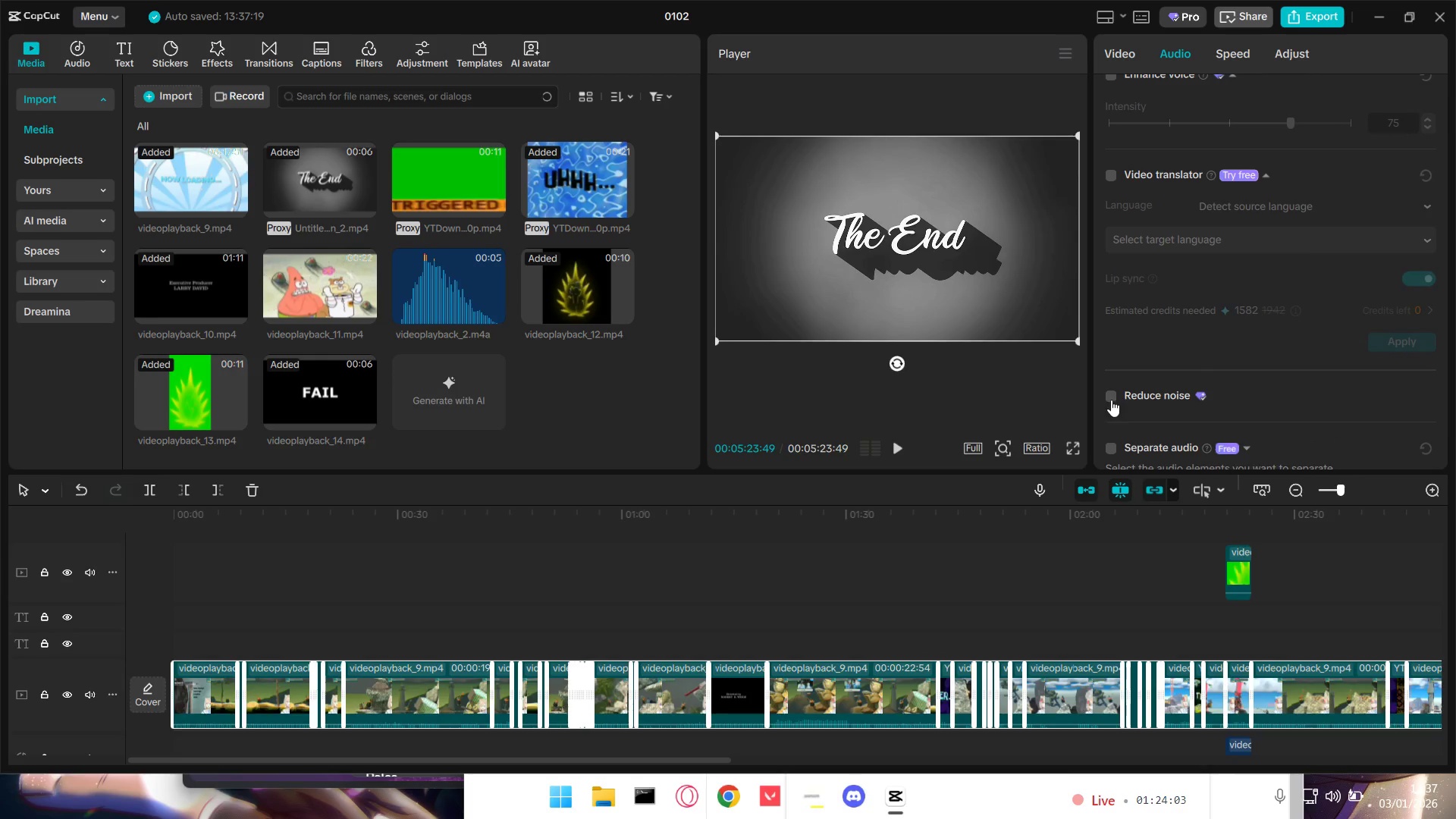 
double_click([1111, 400])
 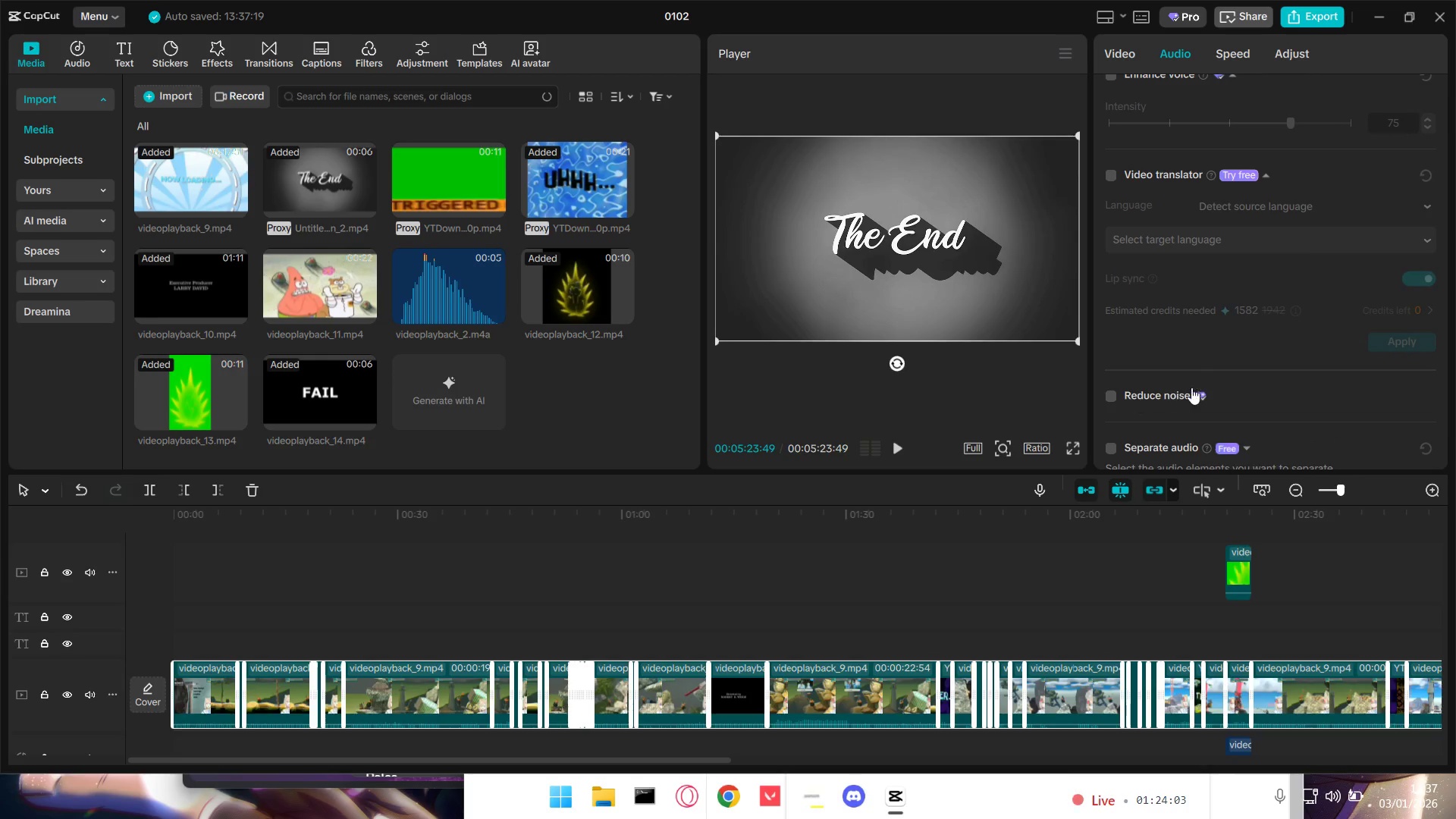 
scroll: coordinate [1212, 390], scroll_direction: down, amount: 3.0
 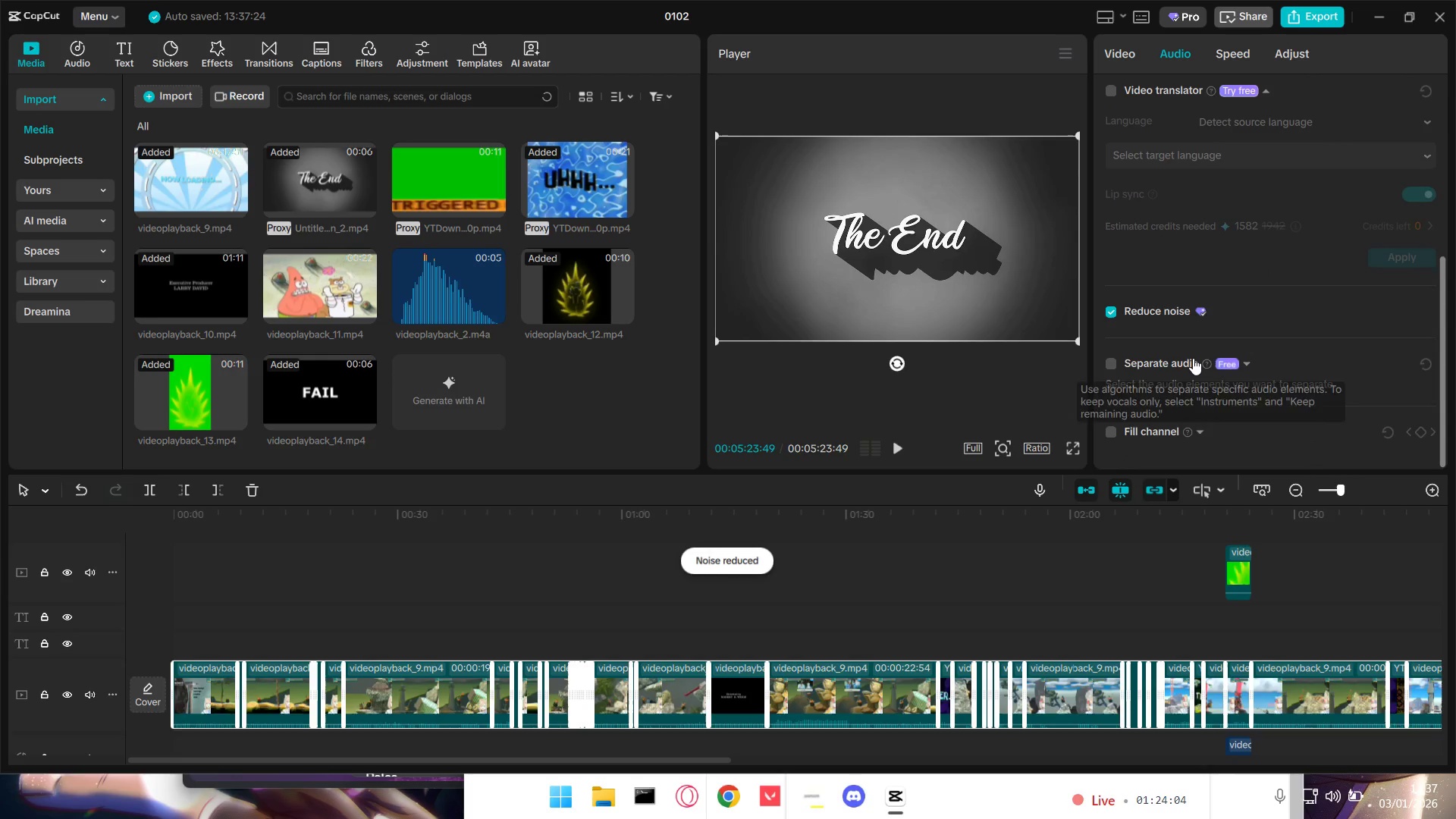 
left_click([1181, 361])
 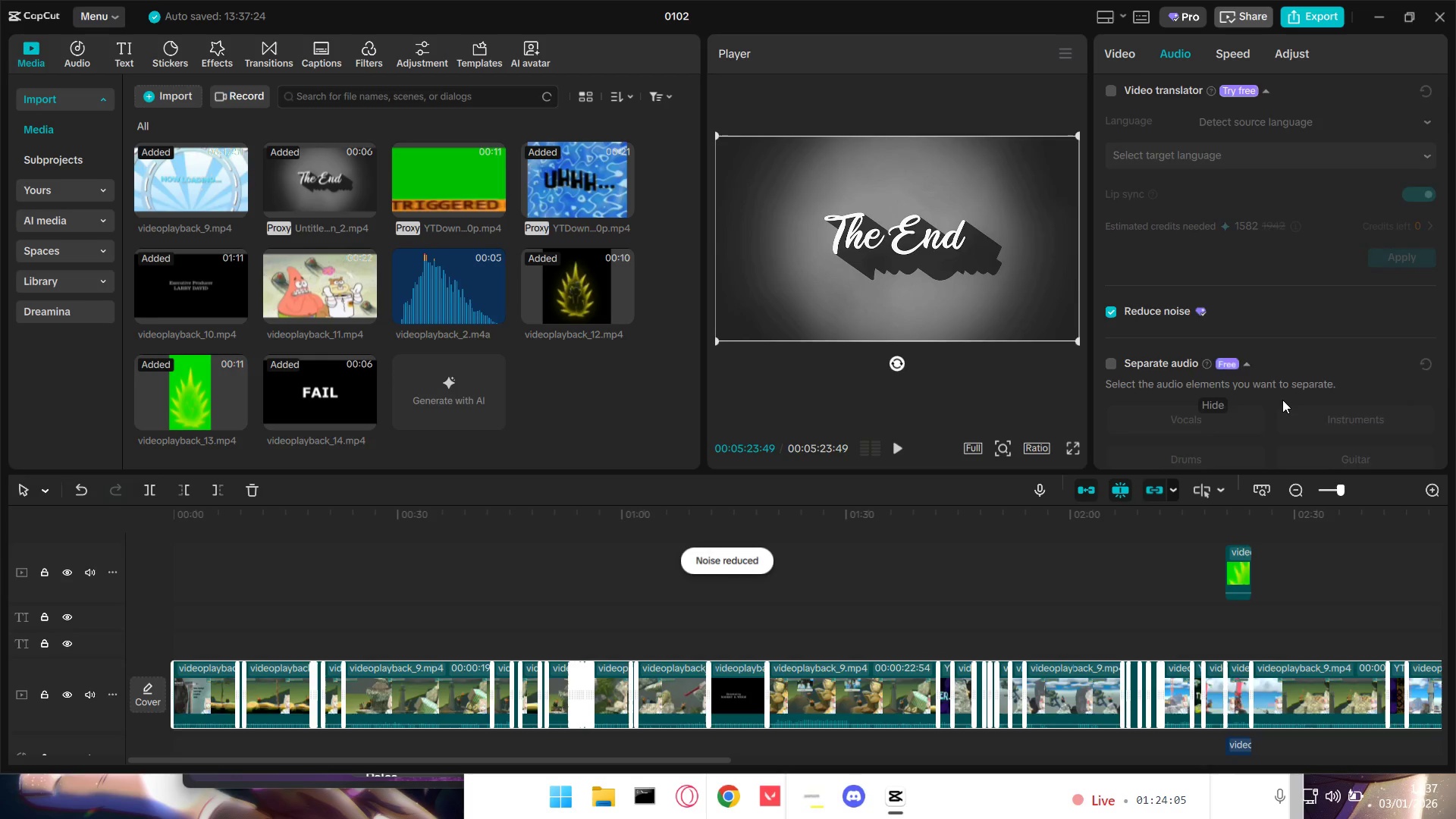 
scroll: coordinate [1288, 406], scroll_direction: down, amount: 6.0
 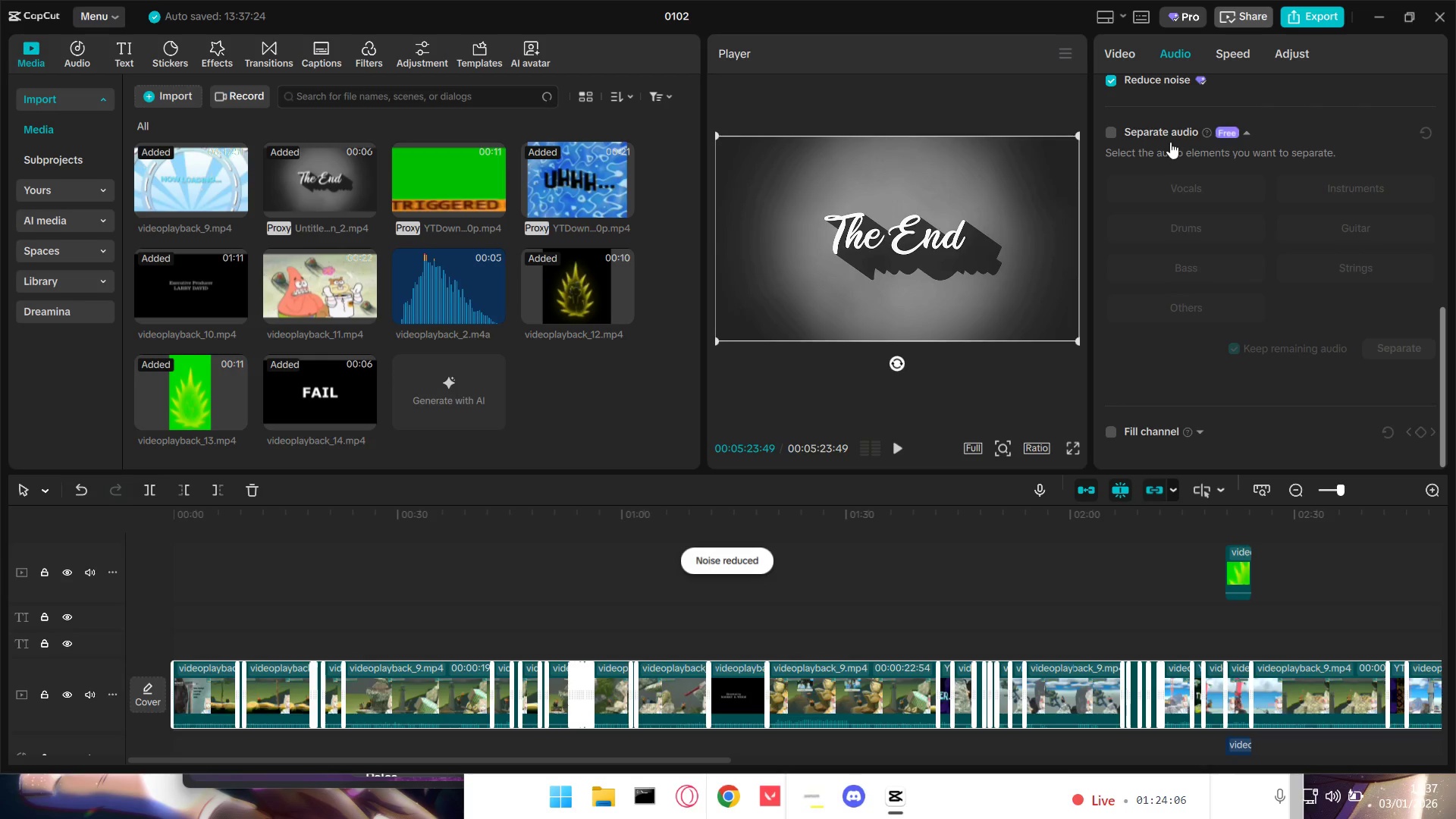 
left_click([1172, 133])
 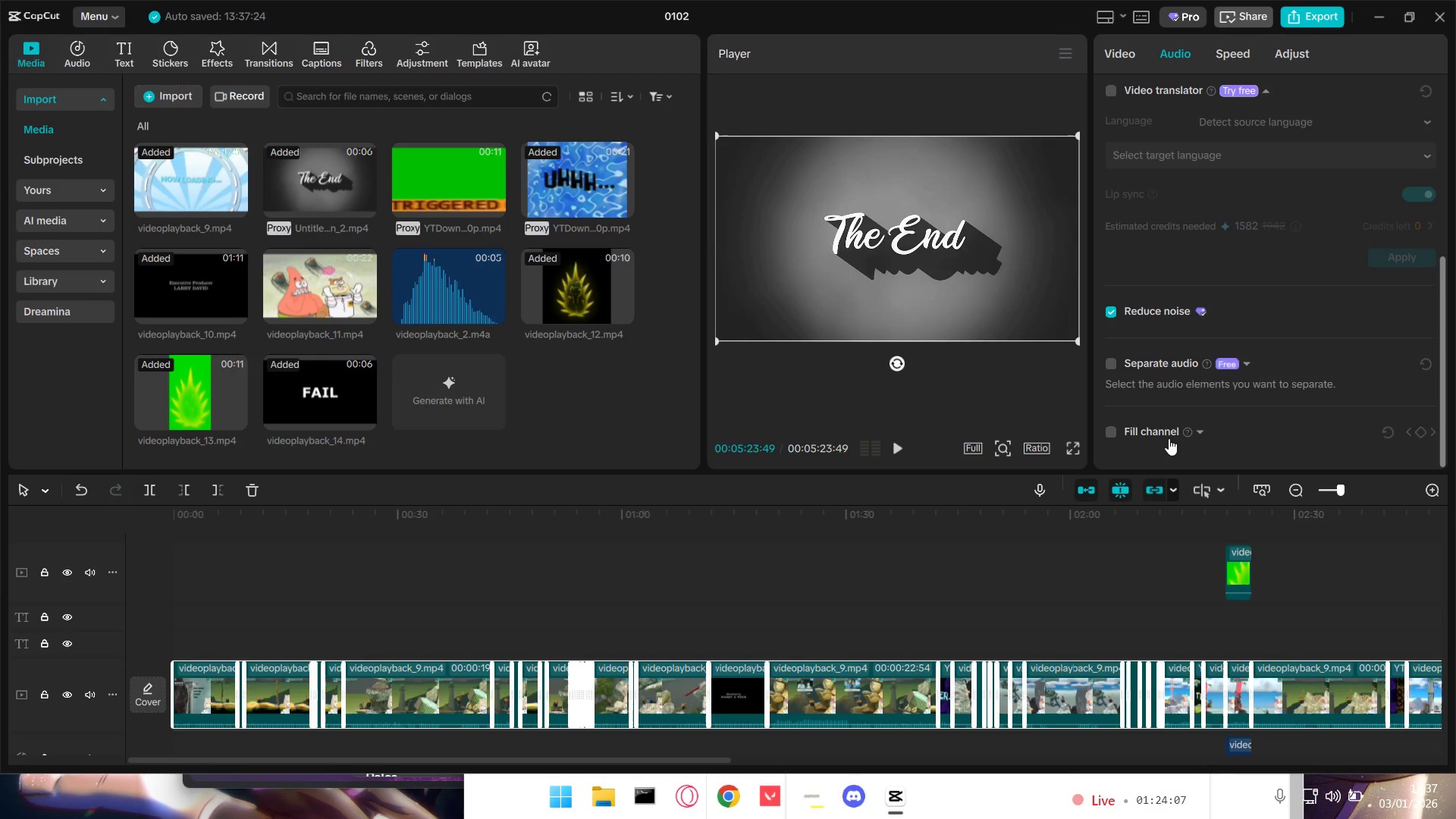 
left_click([1169, 438])
 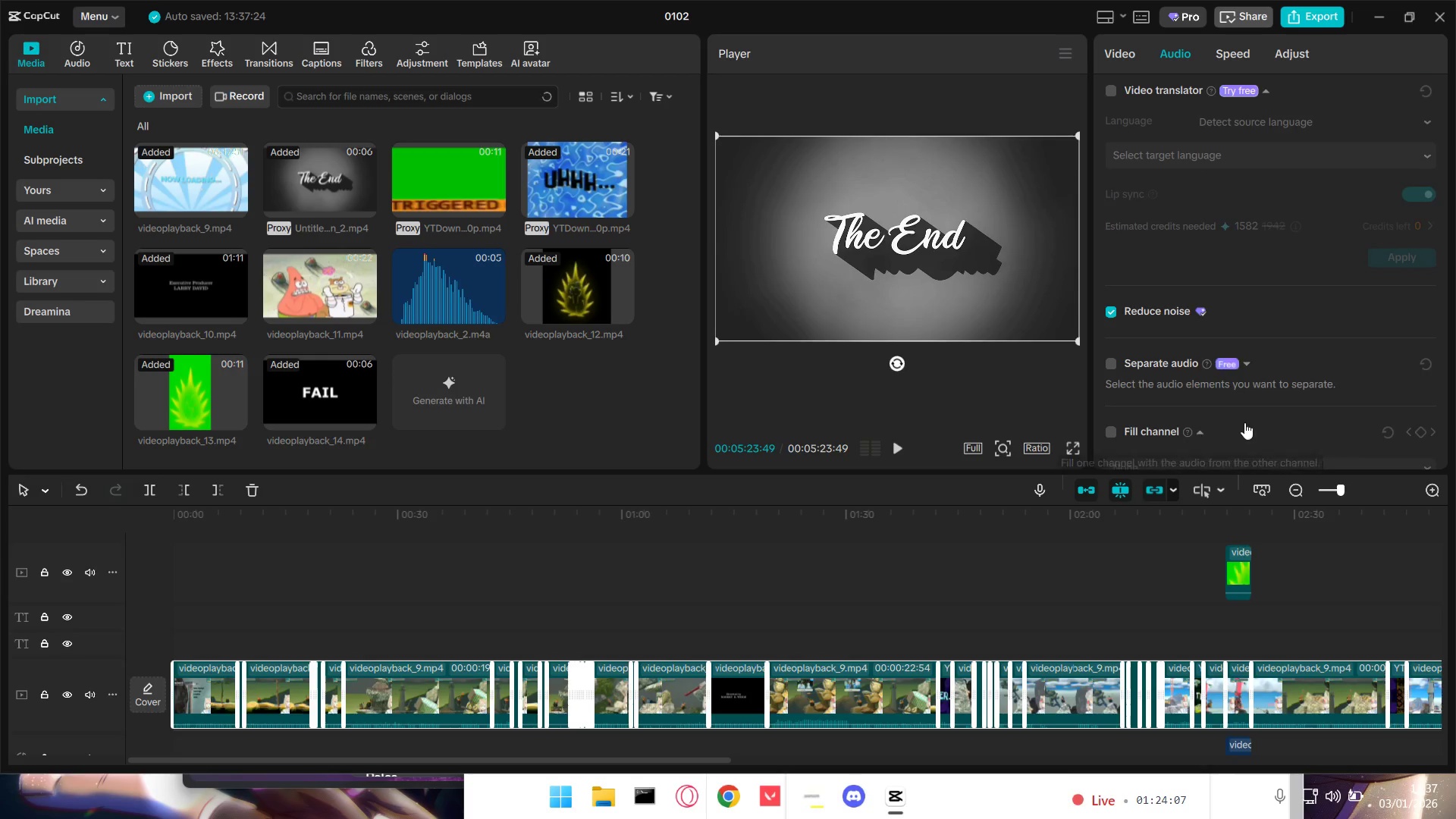 
scroll: coordinate [1247, 420], scroll_direction: down, amount: 8.0
 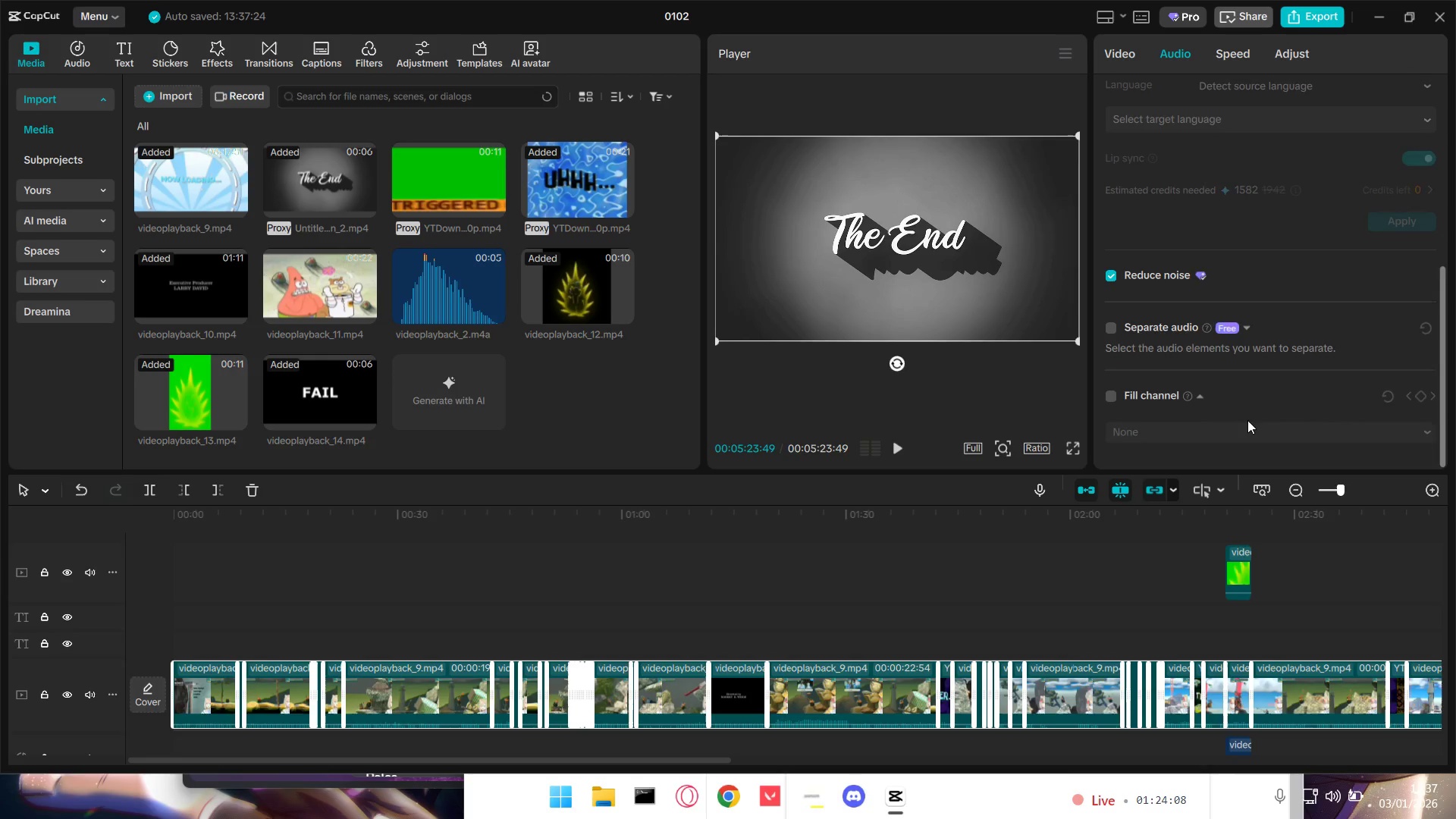 
scroll: coordinate [1251, 411], scroll_direction: up, amount: 5.0
 